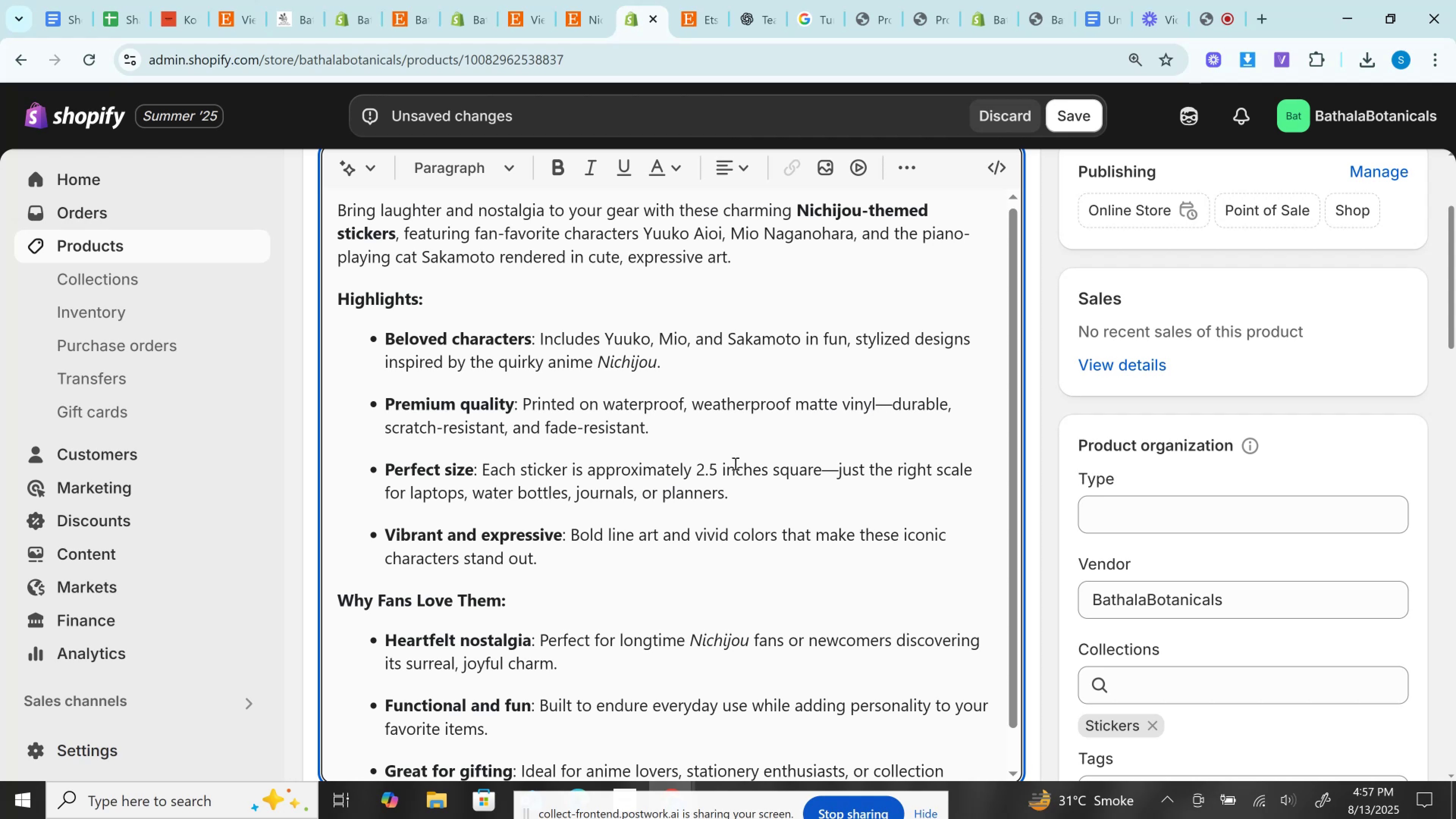 
left_click_drag(start_coordinate=[584, 563], to_coordinate=[328, 339])
 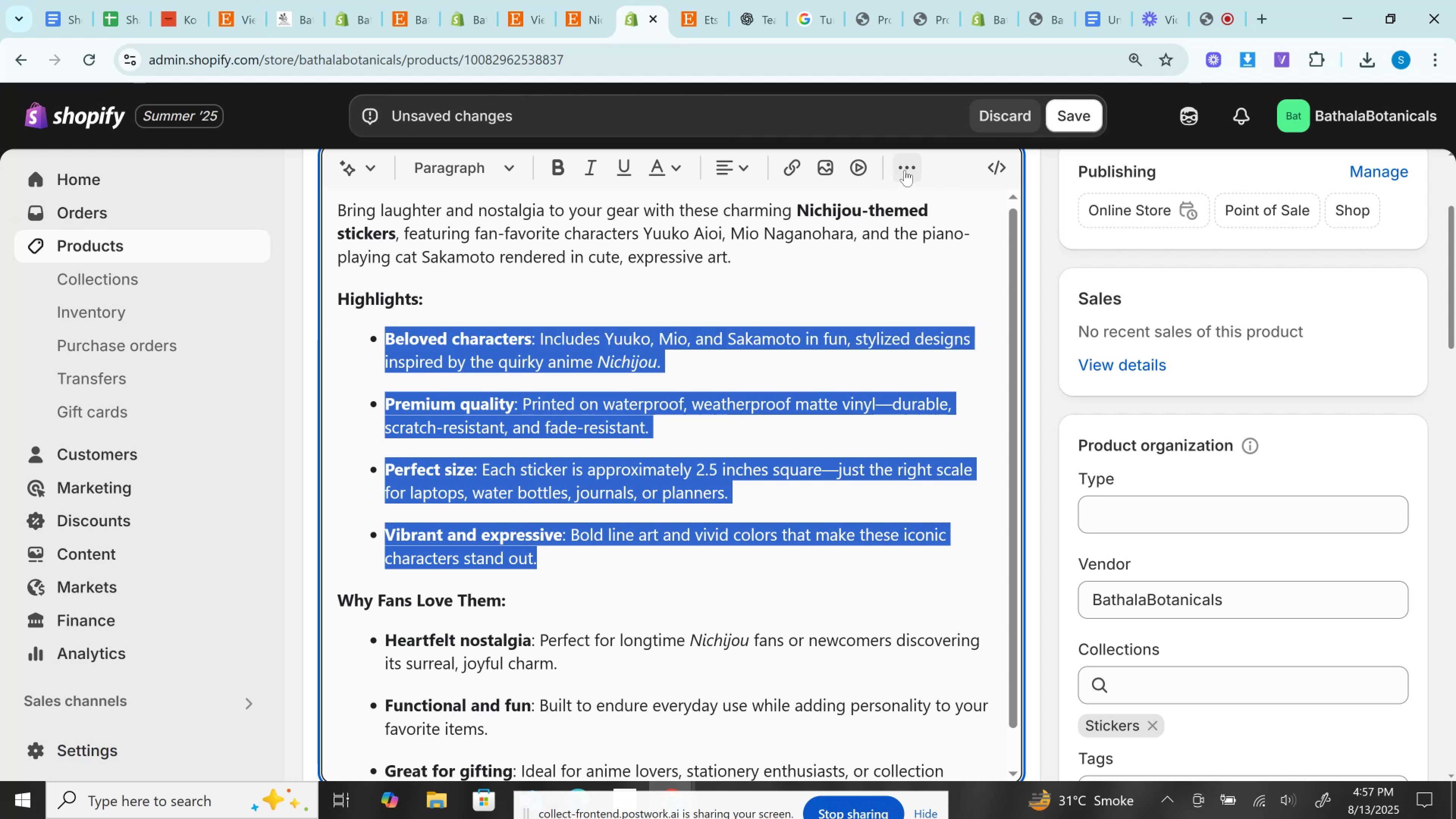 
left_click([905, 170])
 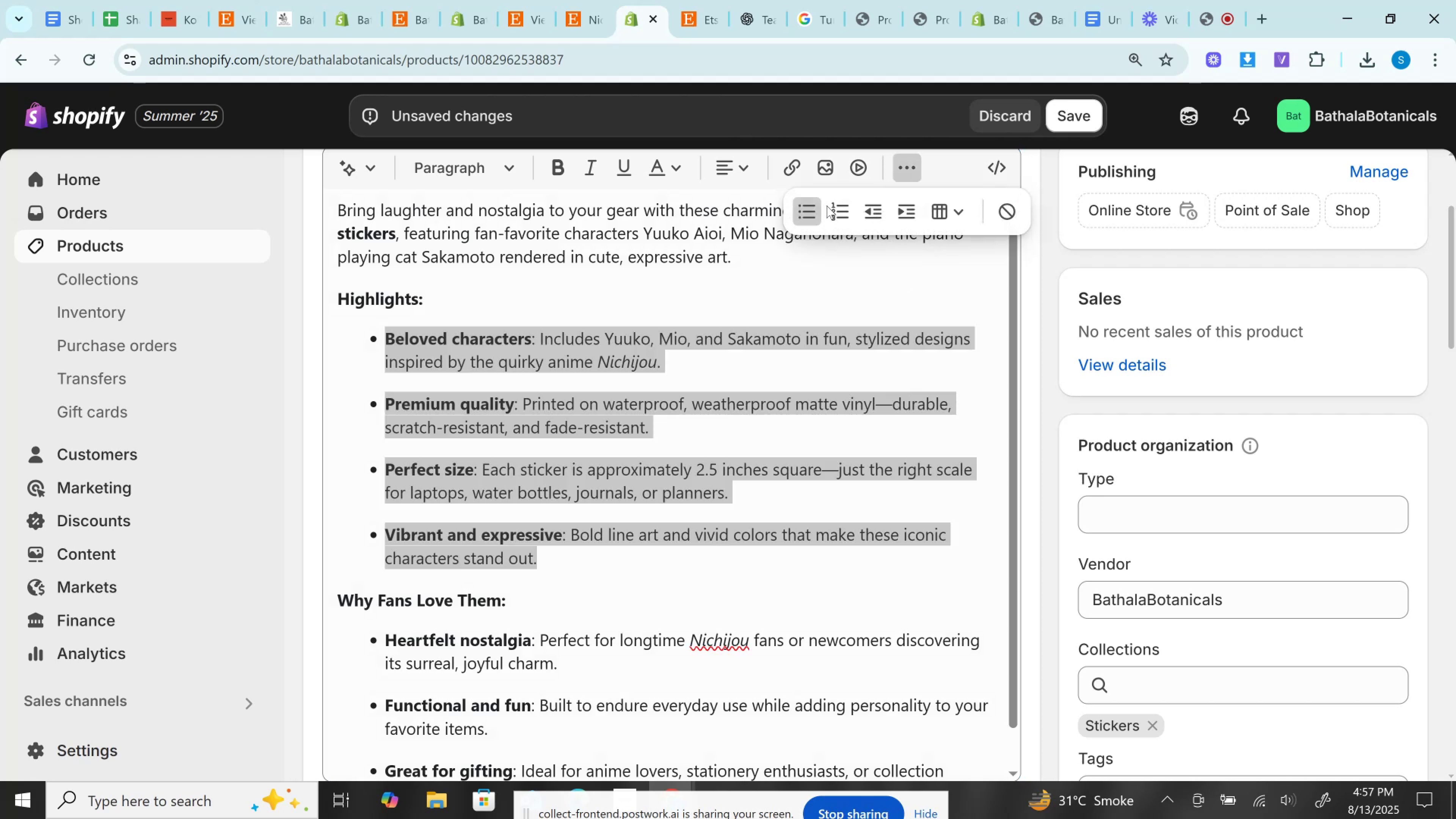 
left_click([836, 208])
 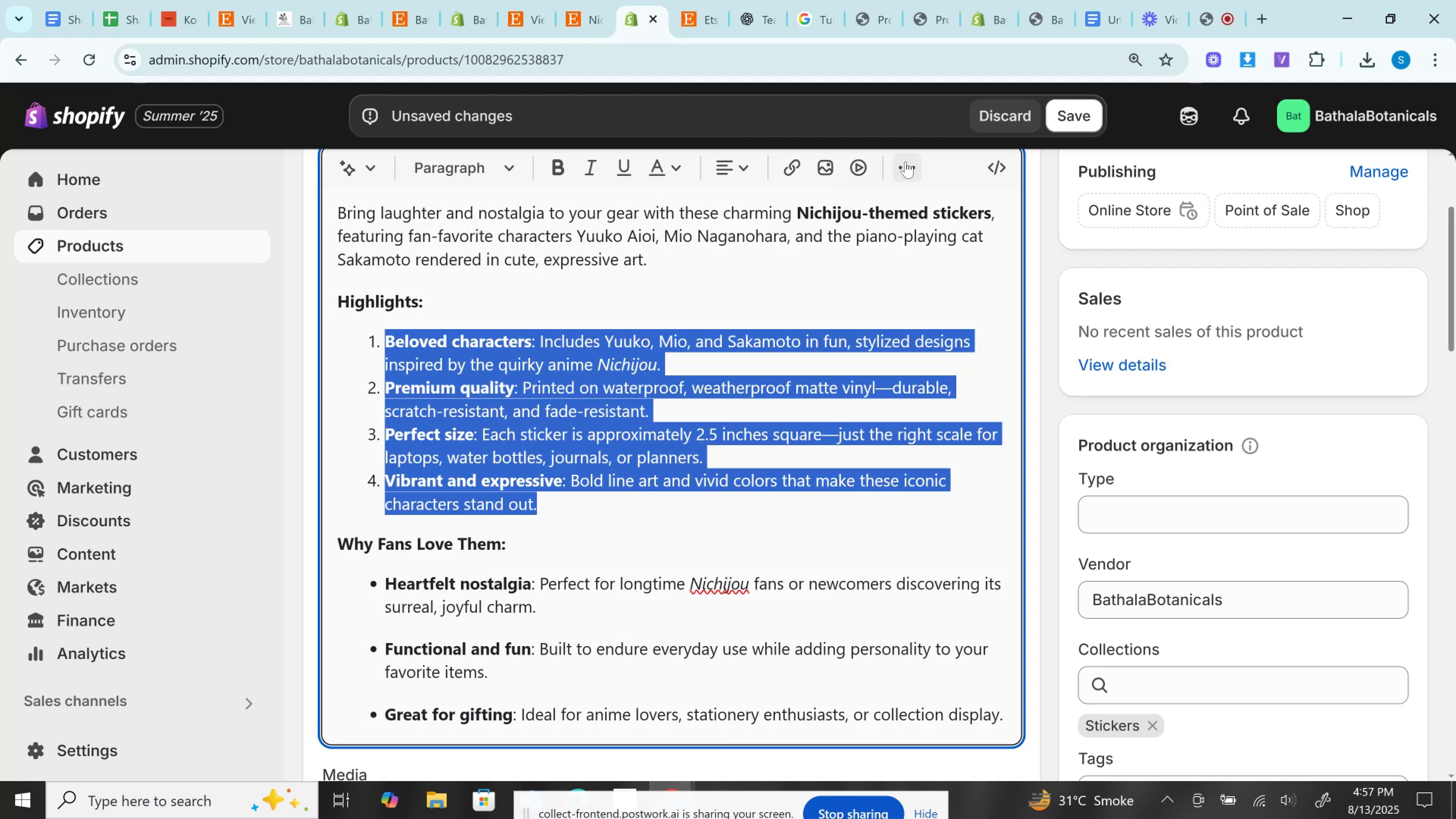 
left_click([905, 162])
 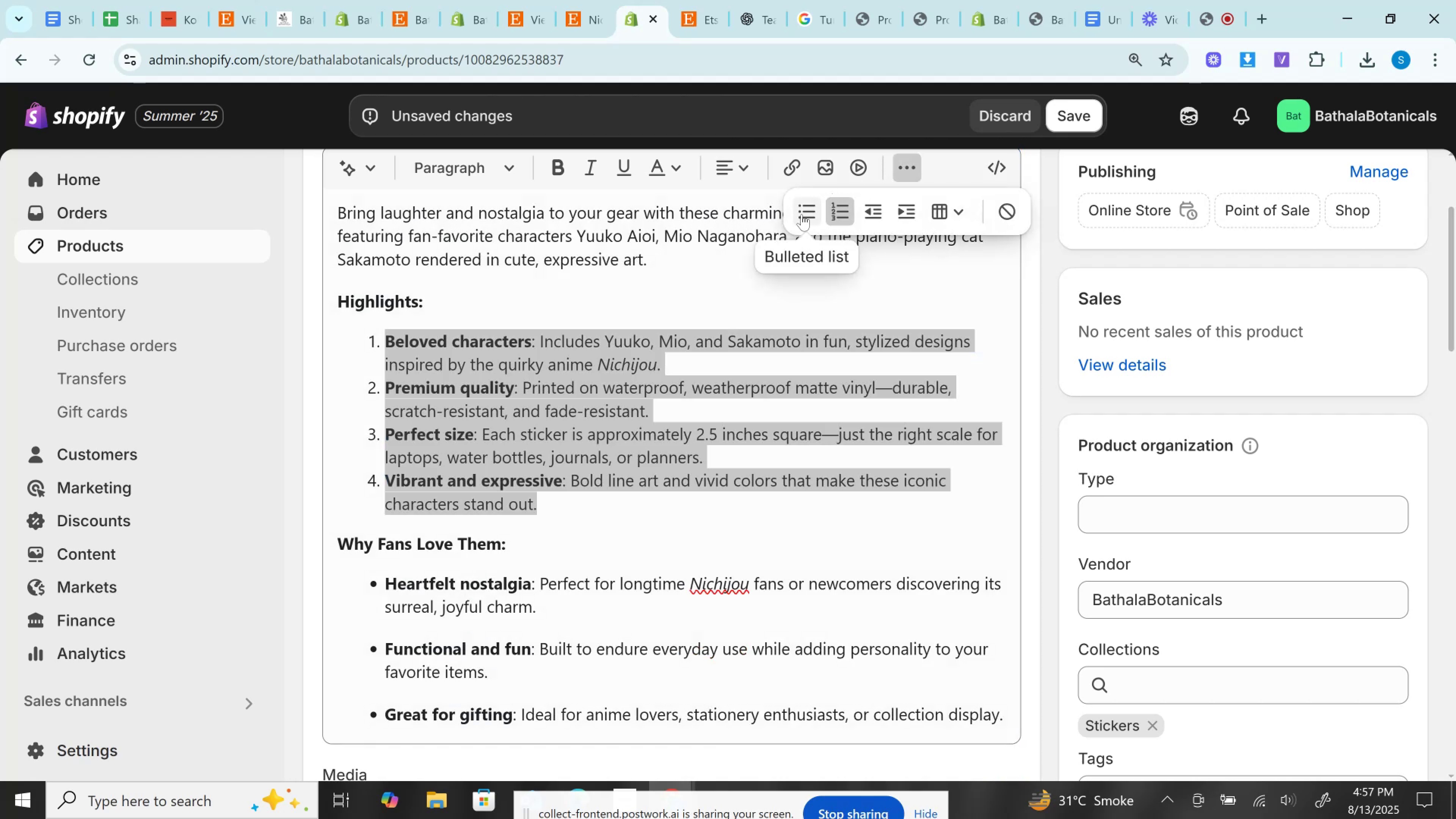 
left_click([802, 214])
 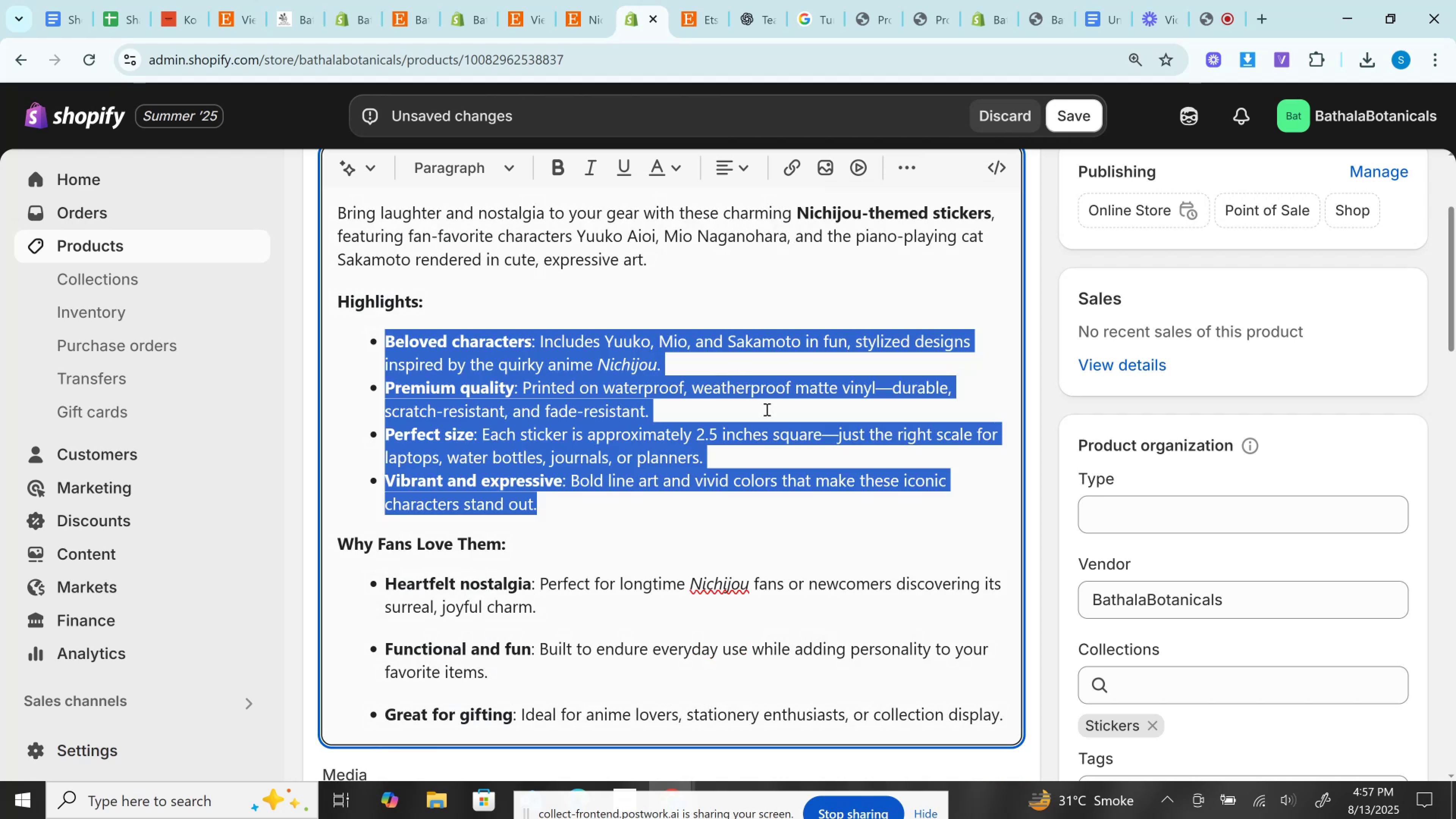 
scroll: coordinate [765, 409], scroll_direction: down, amount: 1.0
 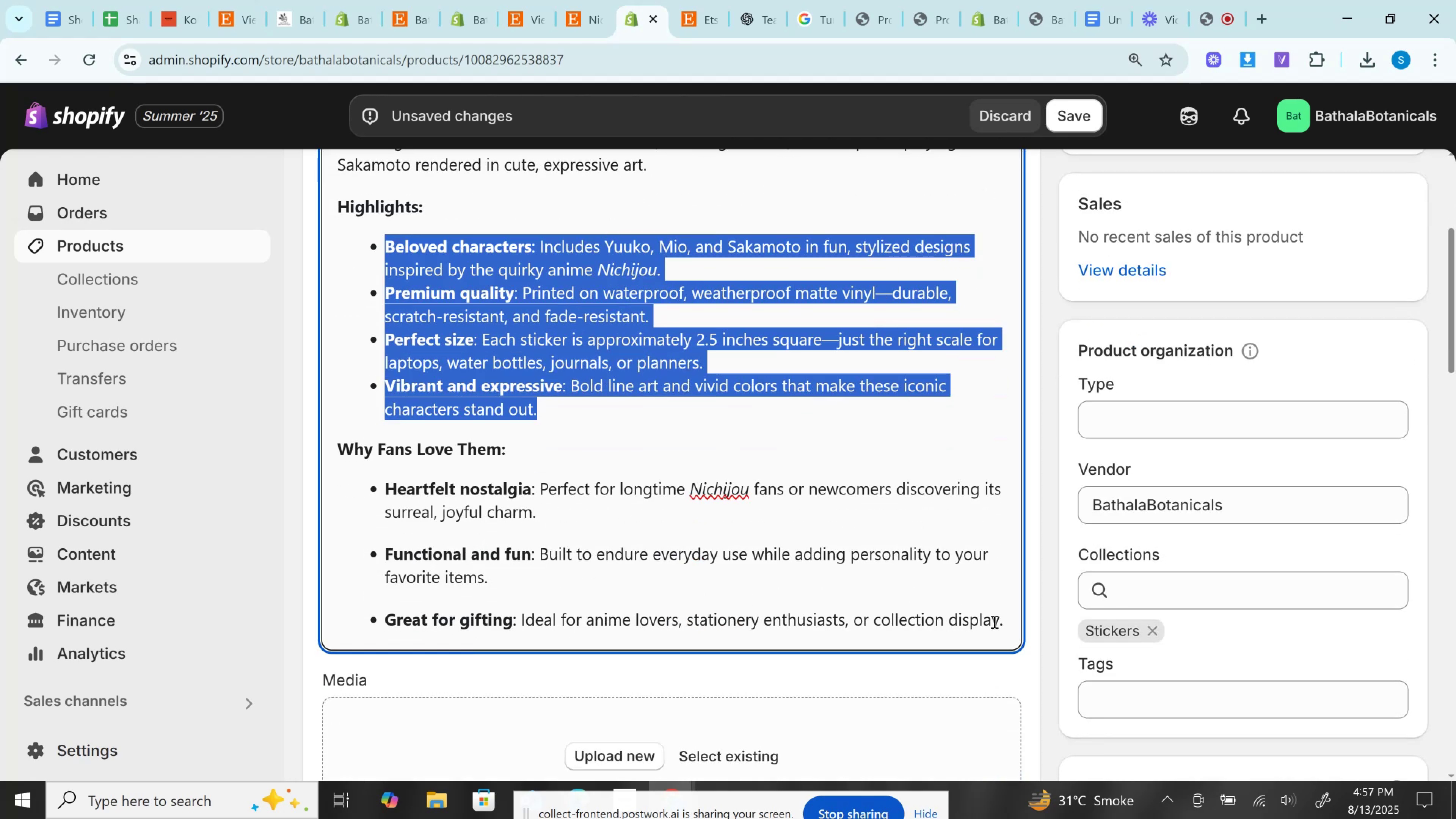 
left_click_drag(start_coordinate=[1012, 622], to_coordinate=[392, 488])
 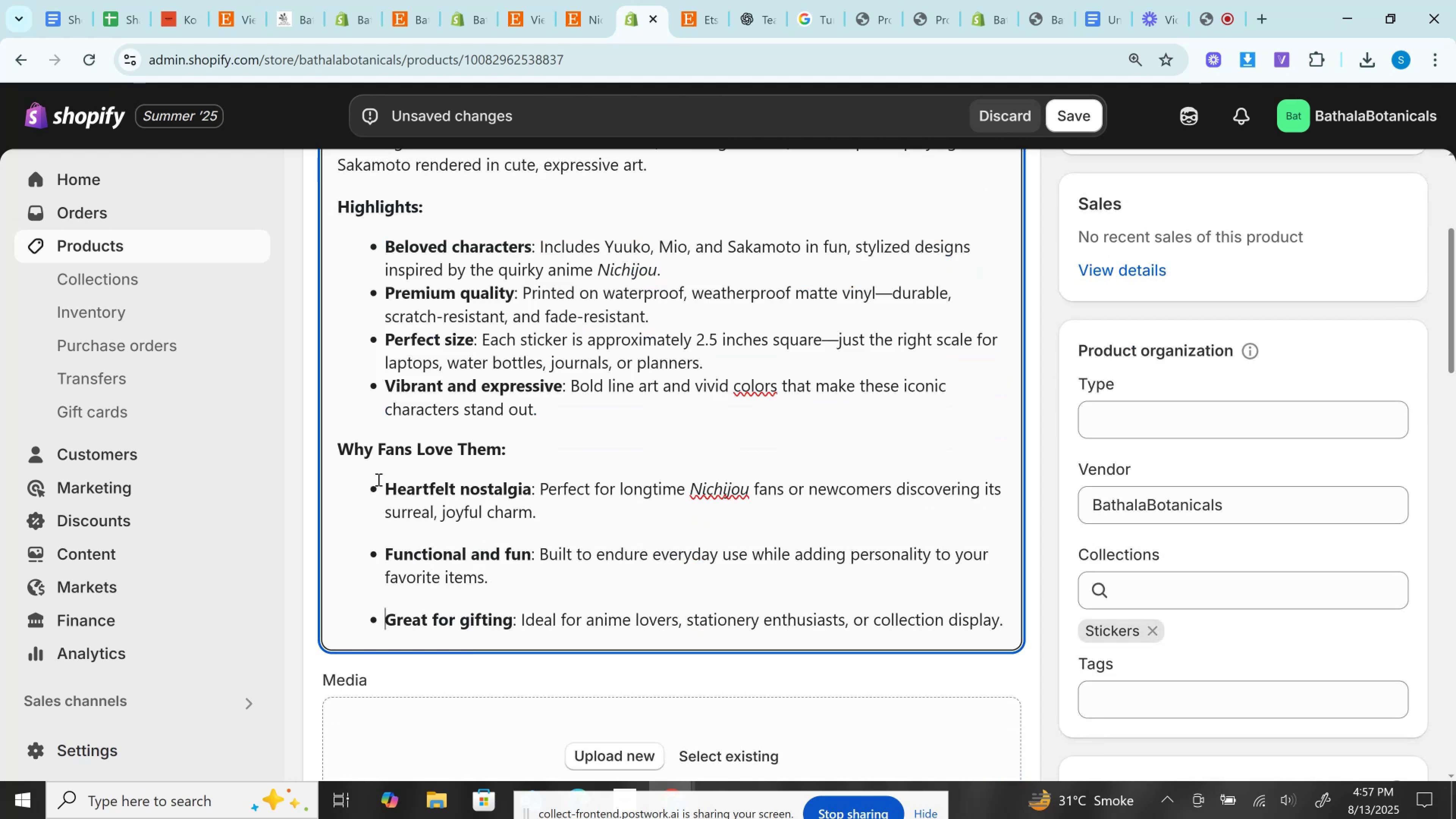 
left_click_drag(start_coordinate=[383, 479], to_coordinate=[1021, 625])
 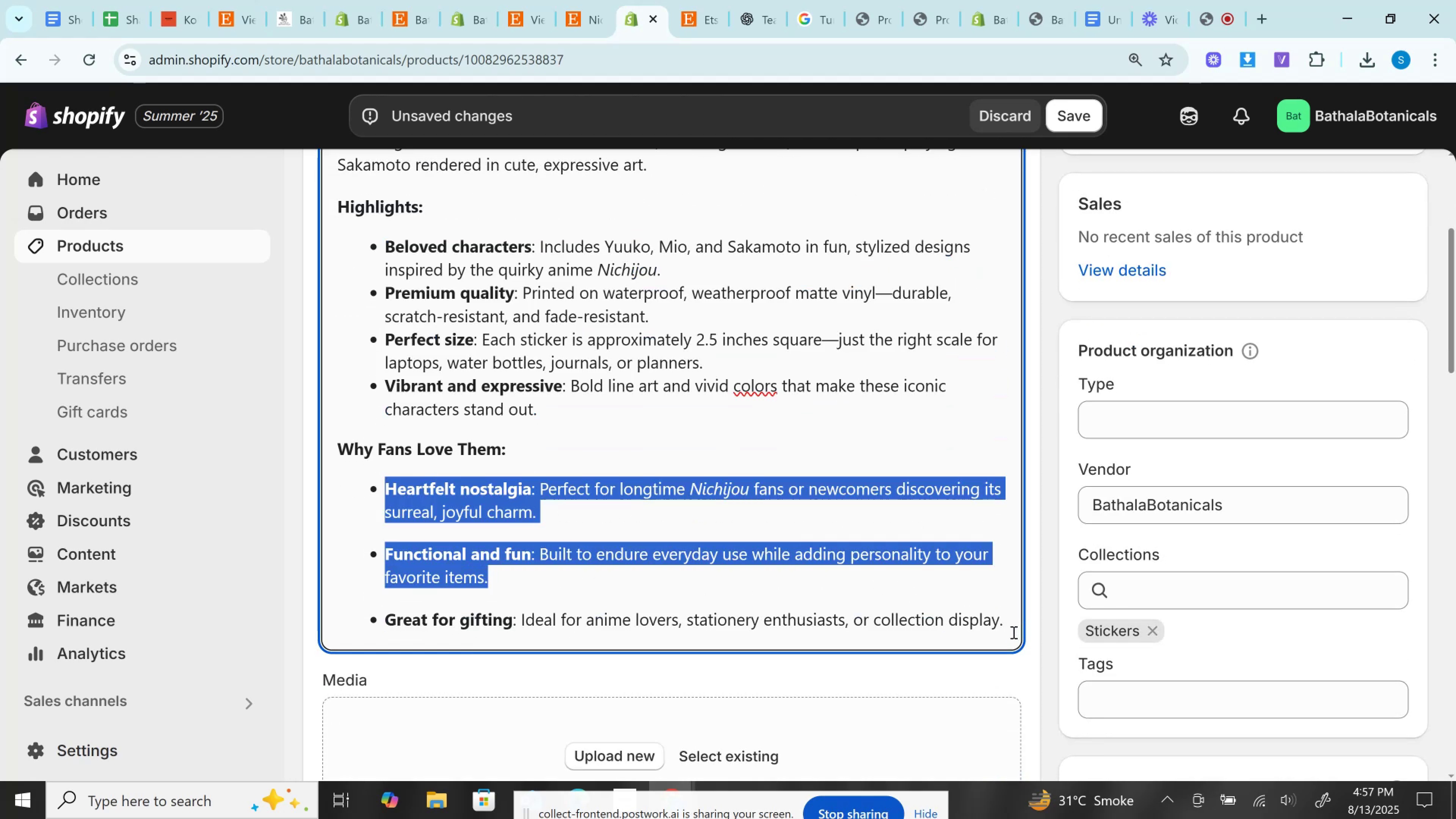 
left_click([1012, 631])
 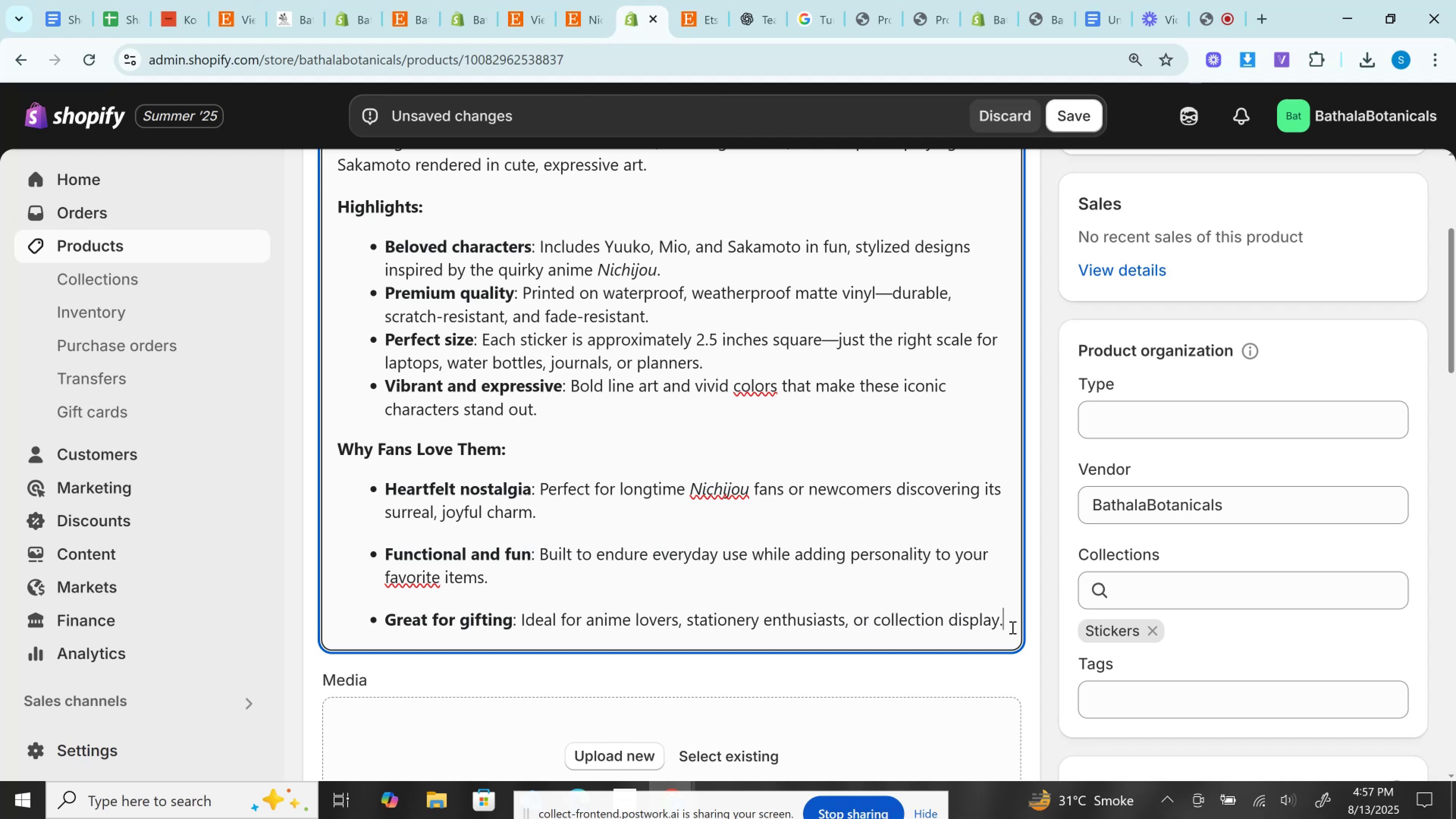 
left_click_drag(start_coordinate=[1012, 627], to_coordinate=[402, 506])
 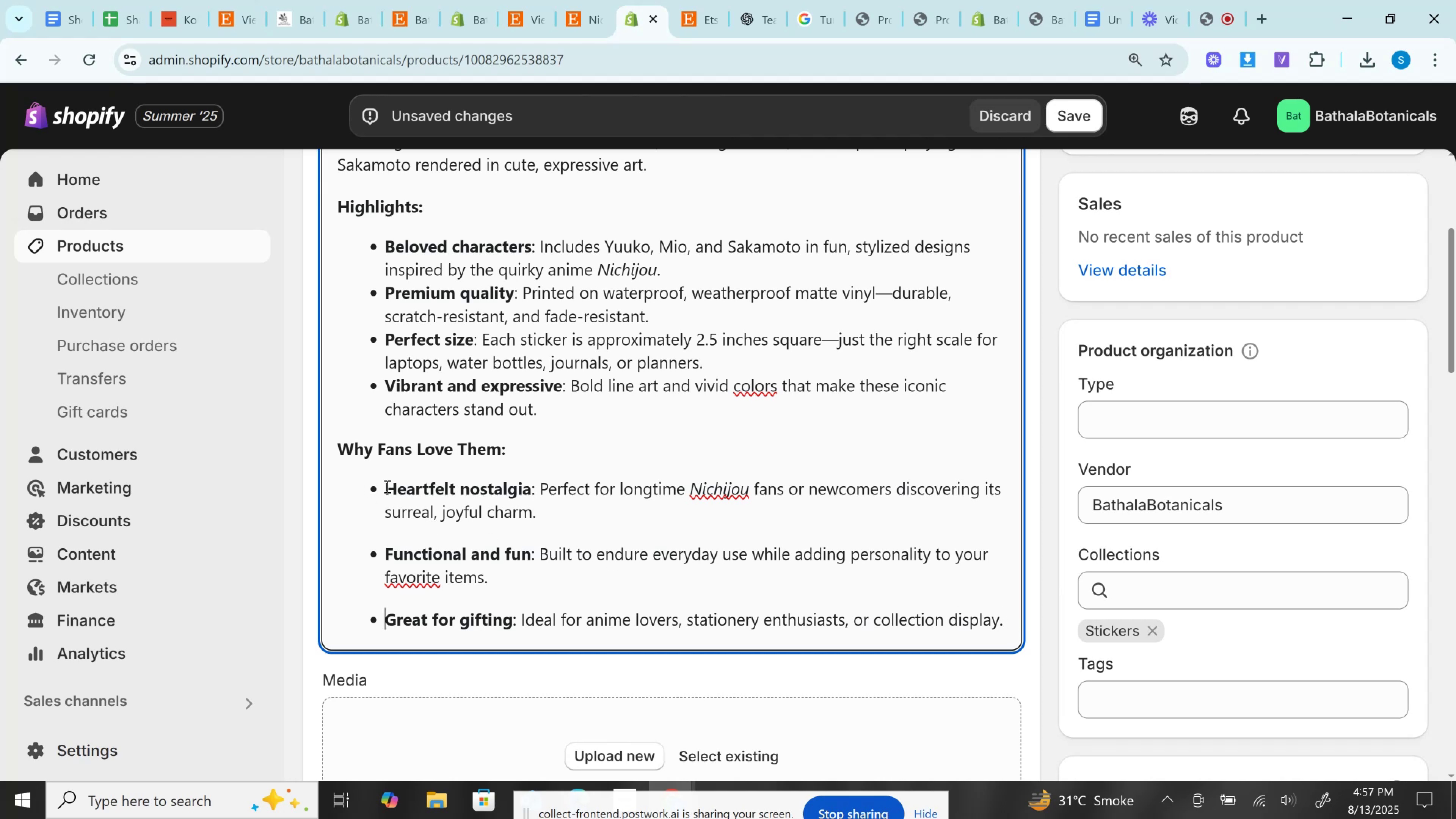 
left_click([386, 486])
 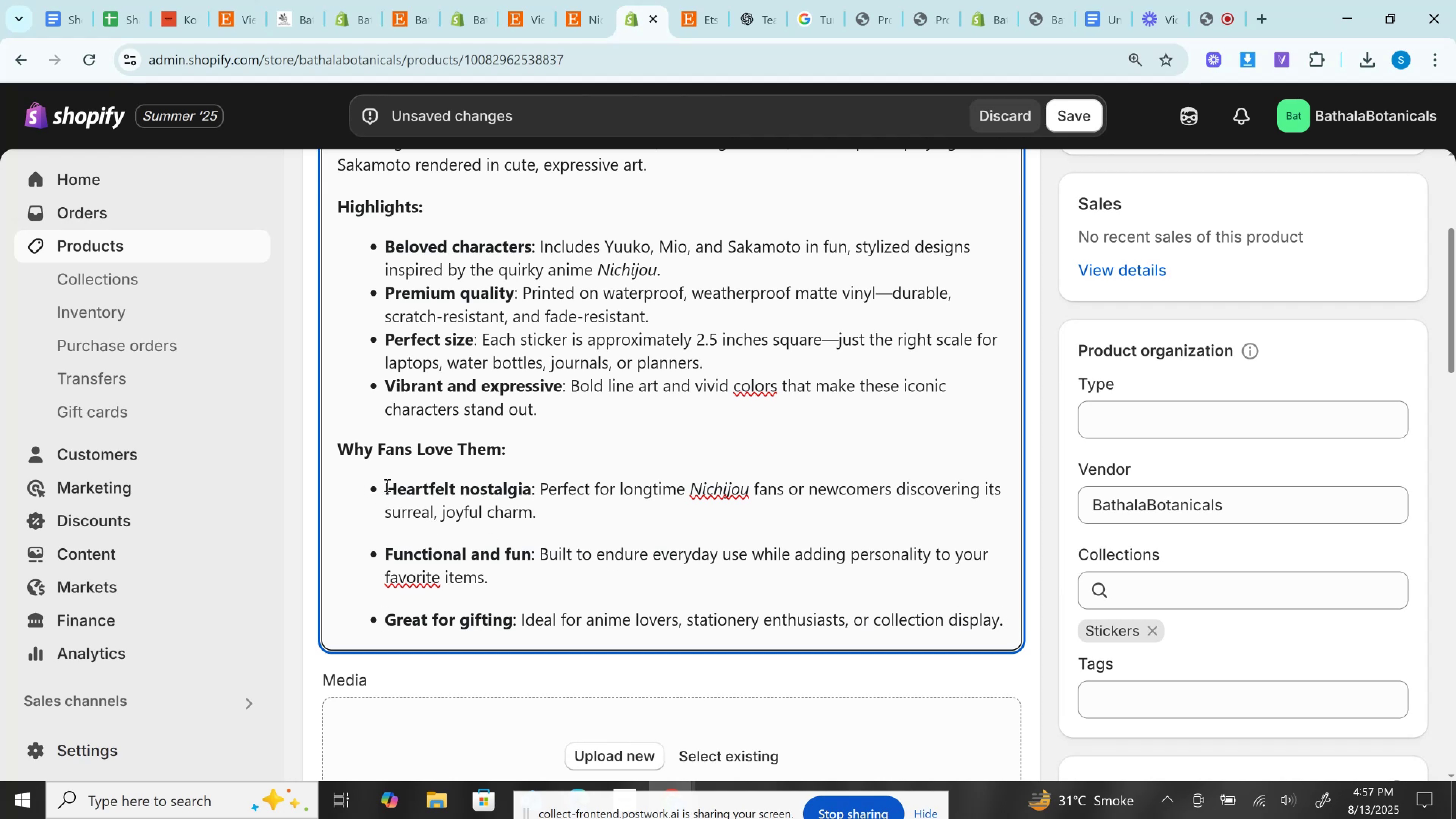 
left_click_drag(start_coordinate=[386, 485], to_coordinate=[1007, 621])
 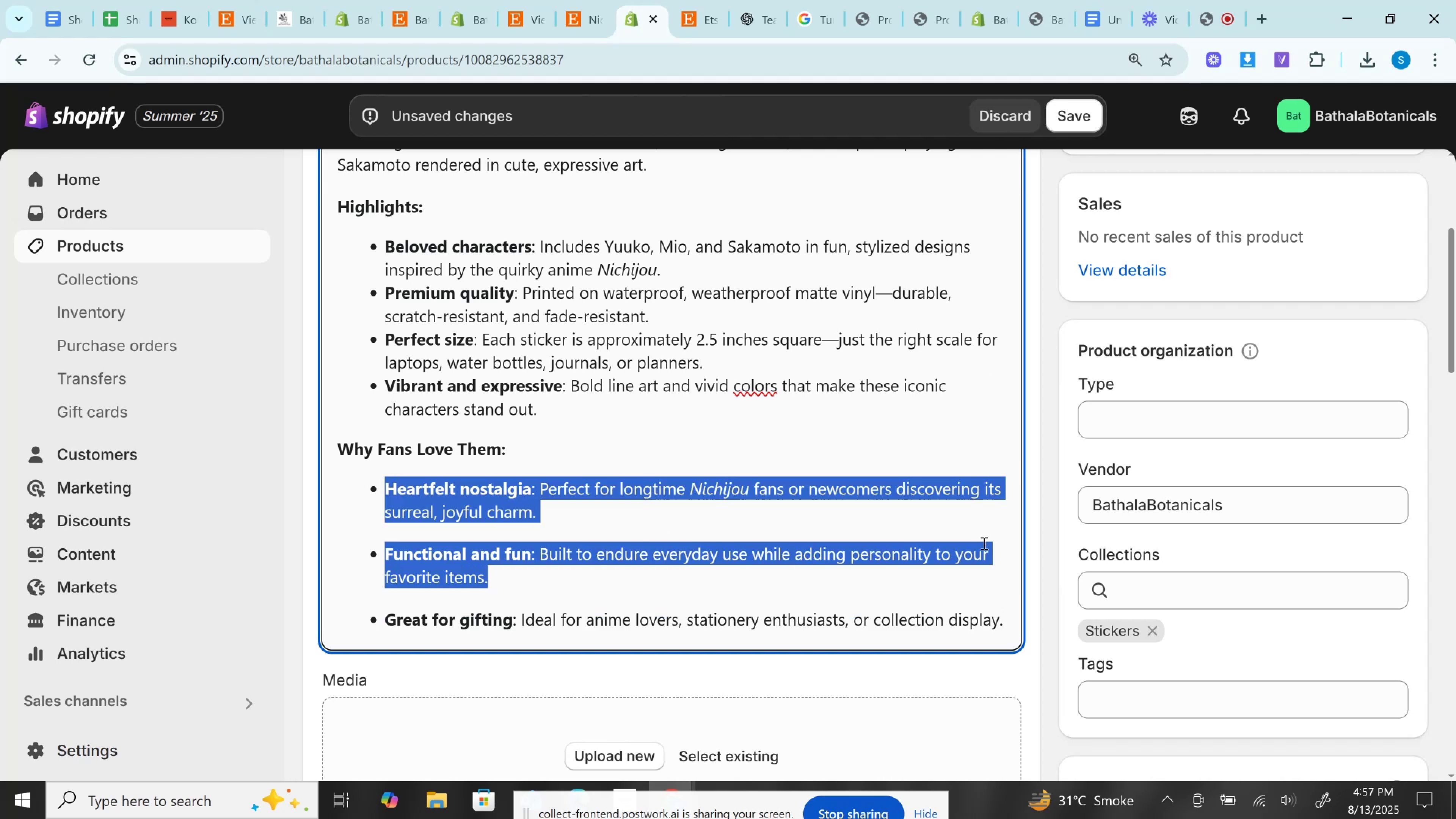 
left_click([985, 564])
 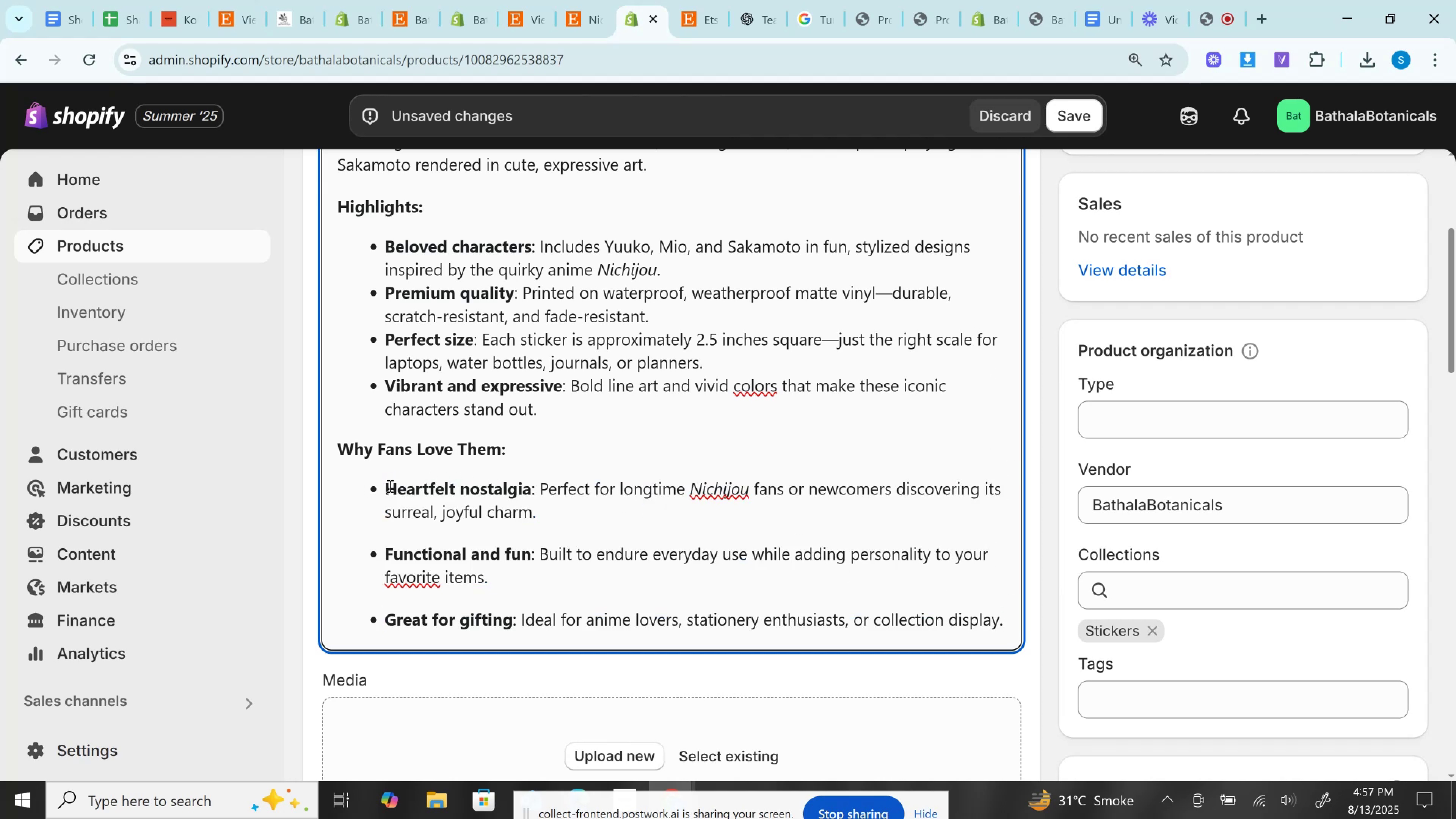 
left_click_drag(start_coordinate=[388, 486], to_coordinate=[1003, 625])
 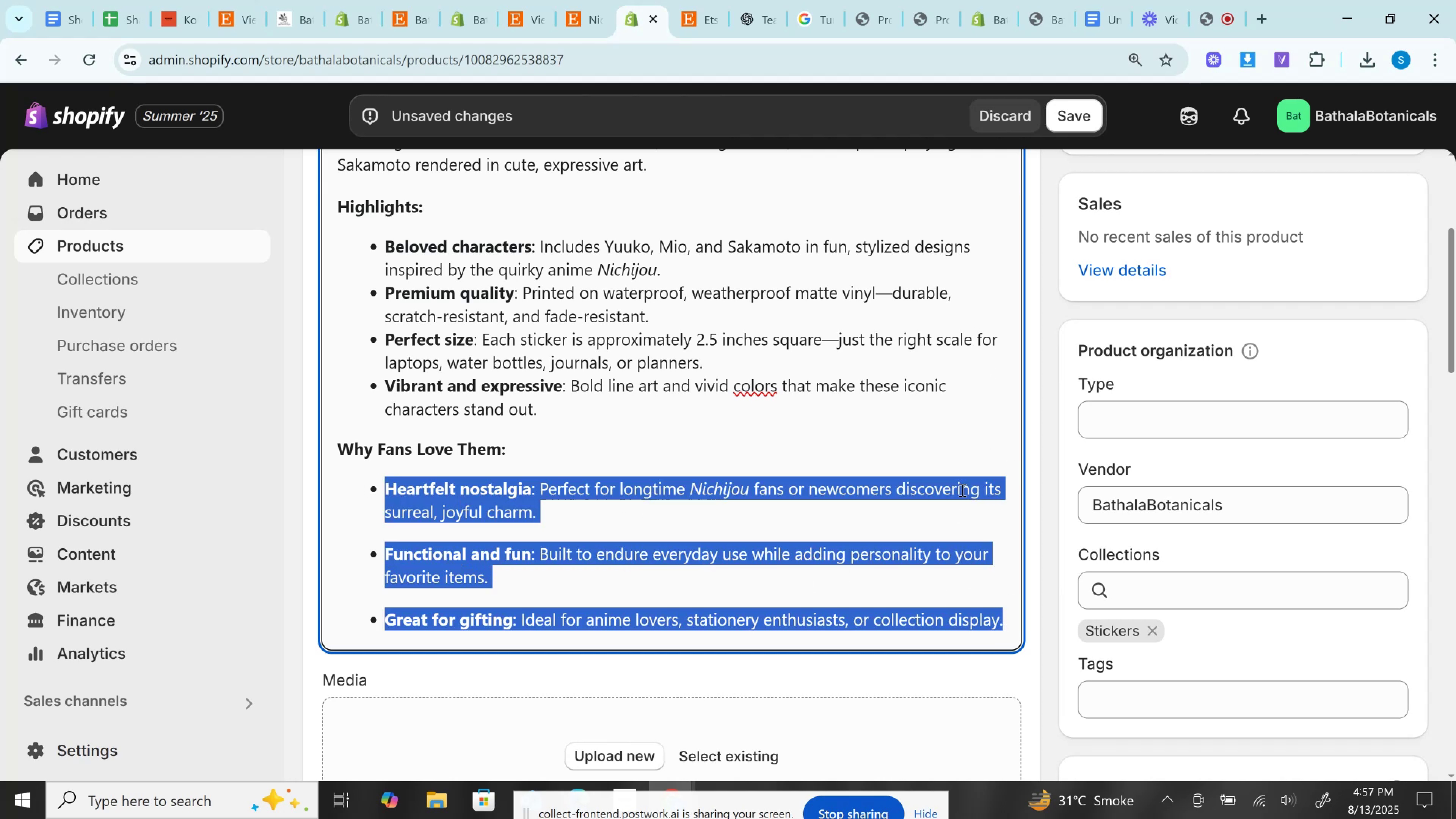 
scroll: coordinate [984, 454], scroll_direction: up, amount: 2.0
 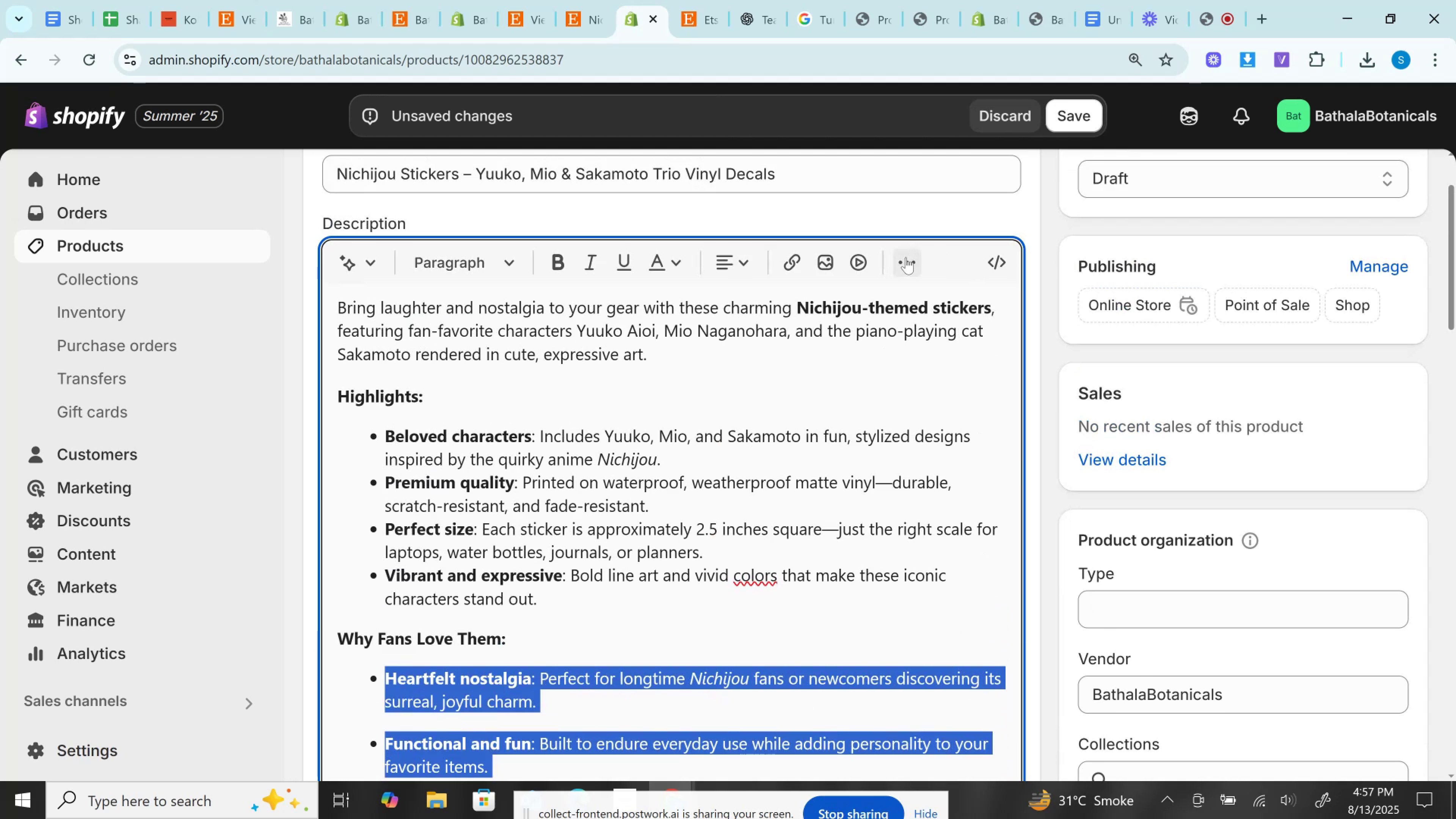 
left_click([907, 258])
 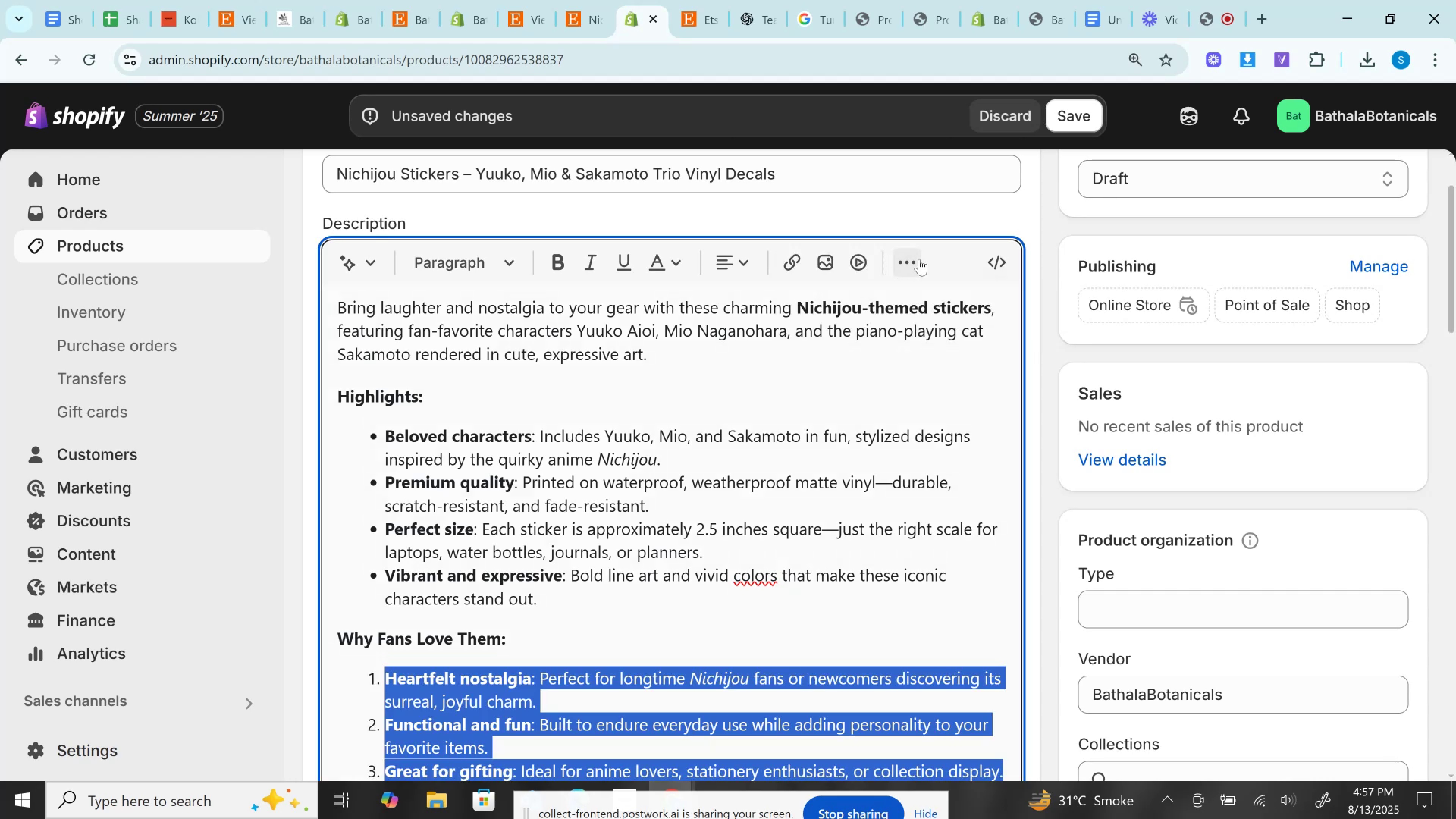 
left_click([907, 256])
 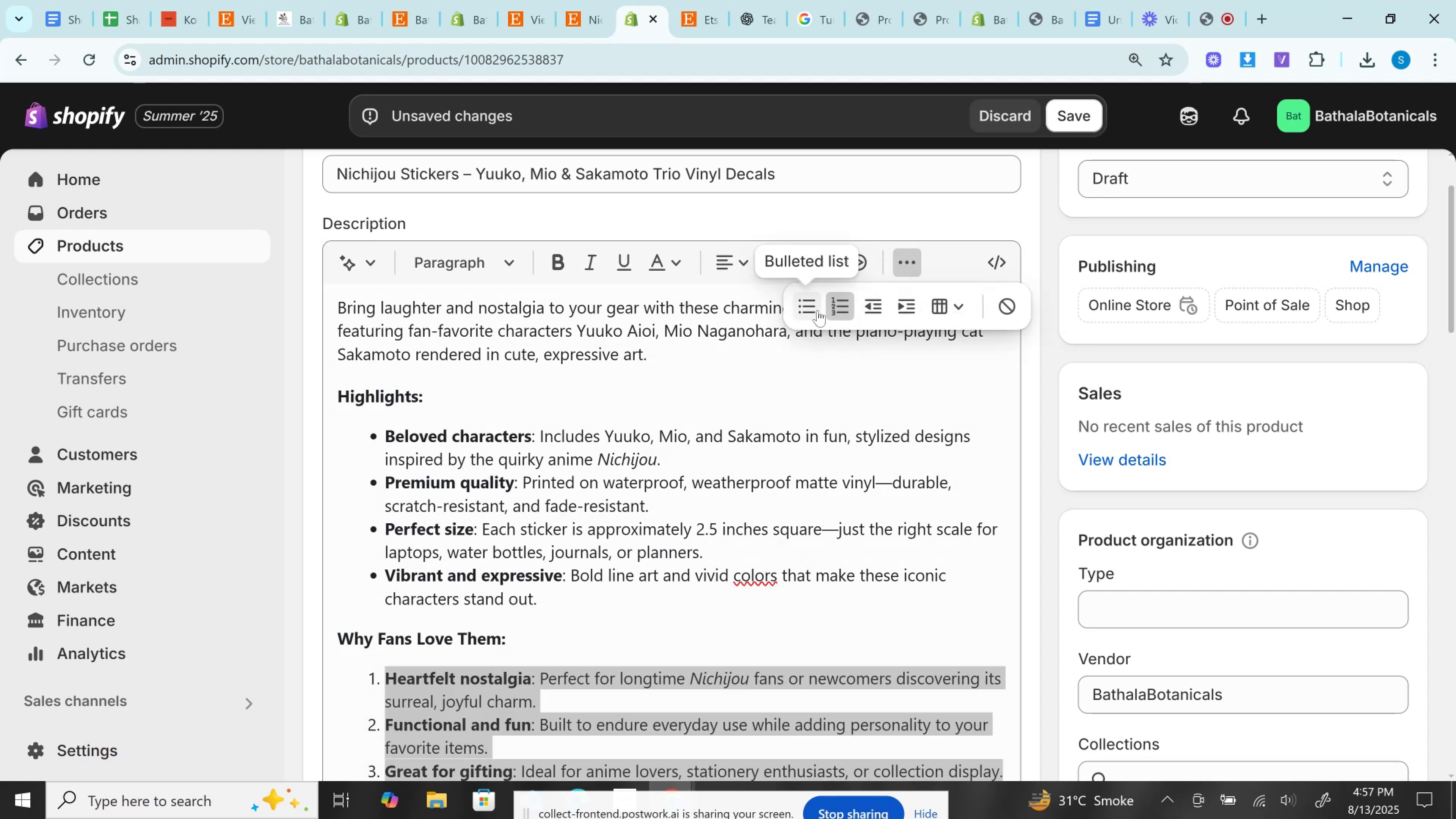 
left_click([816, 310])
 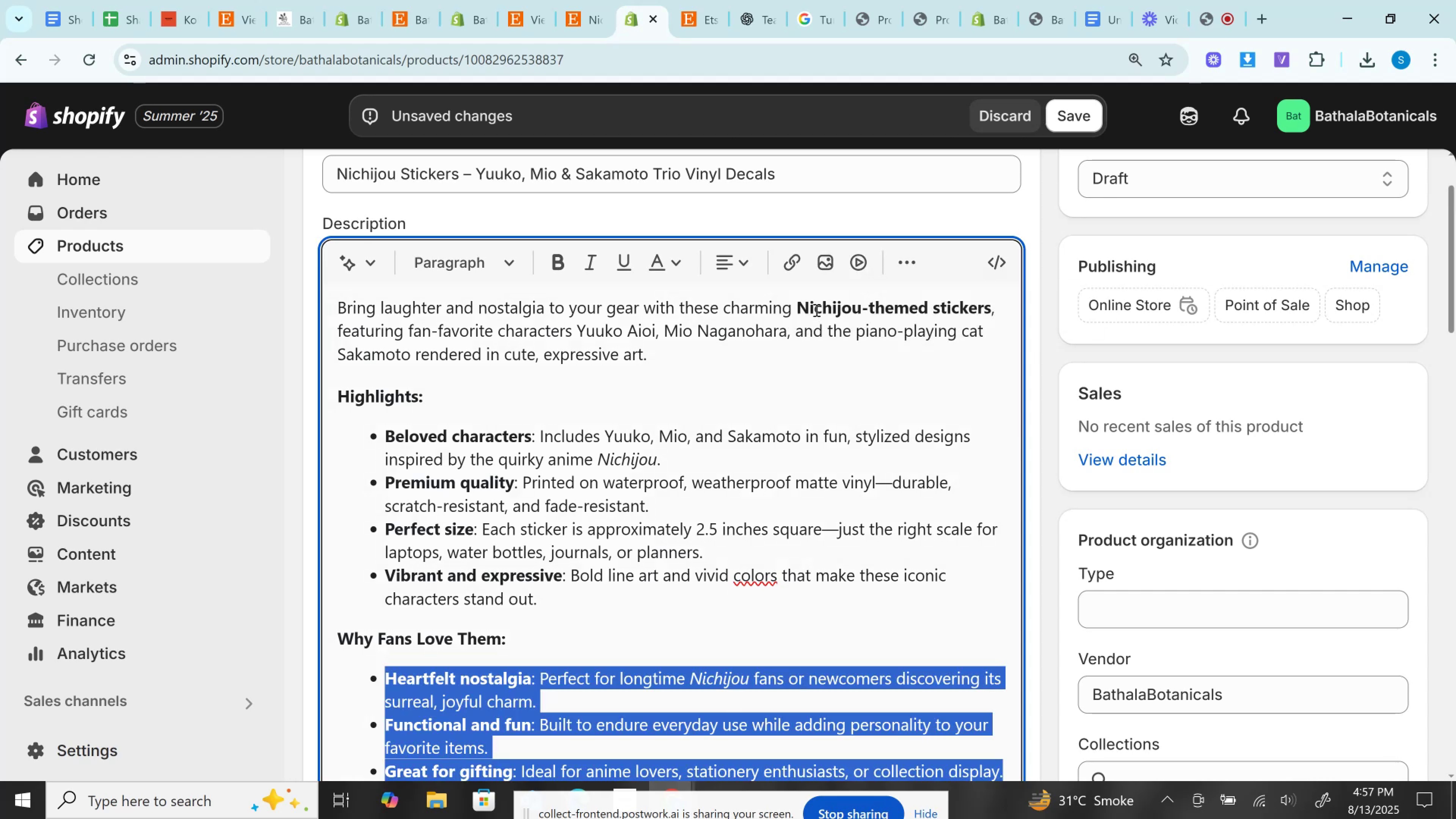 
wait(5.36)
 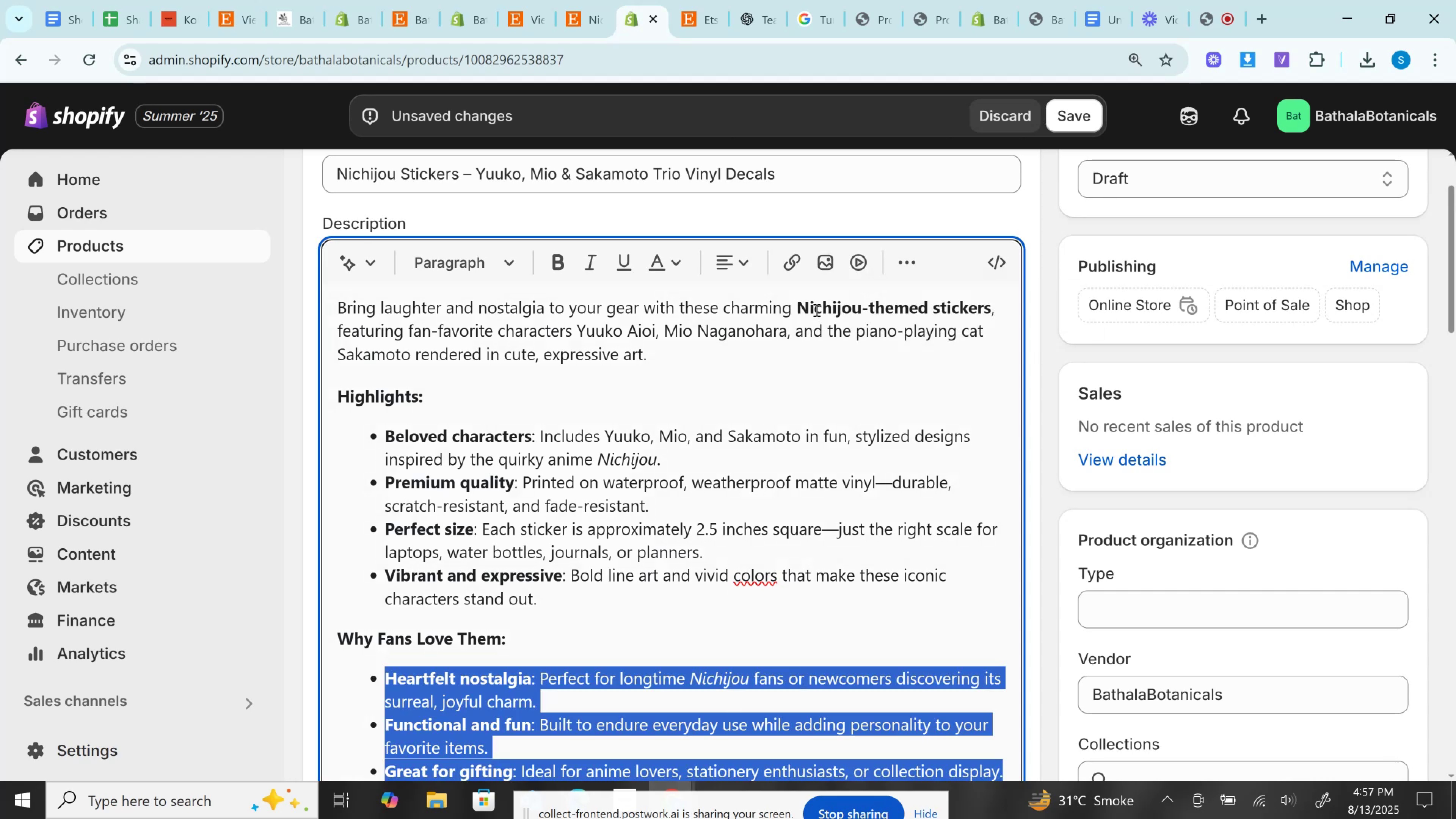 
scroll: coordinate [784, 453], scroll_direction: down, amount: 2.0
 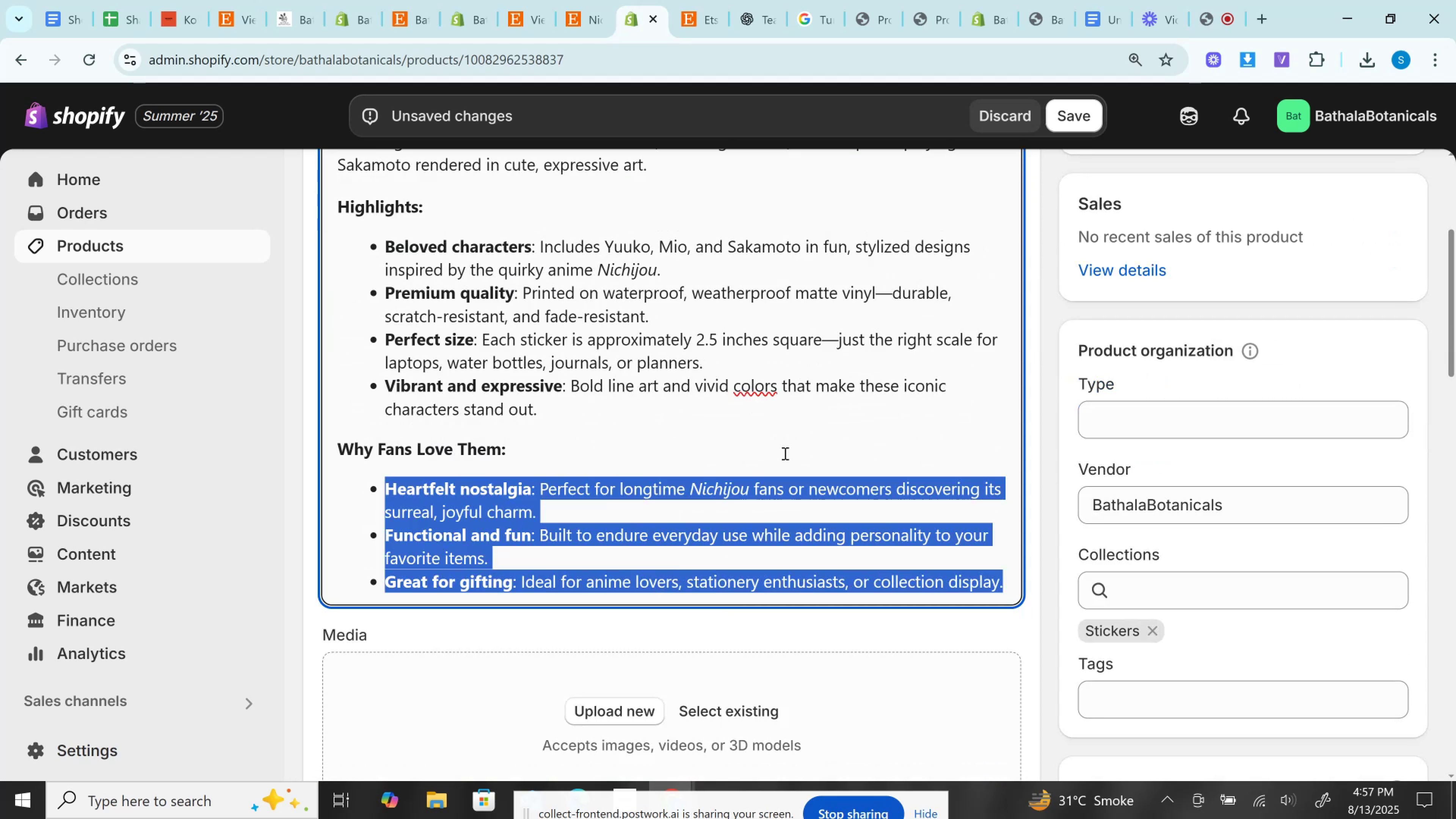 
scroll: coordinate [784, 453], scroll_direction: up, amount: 2.0
 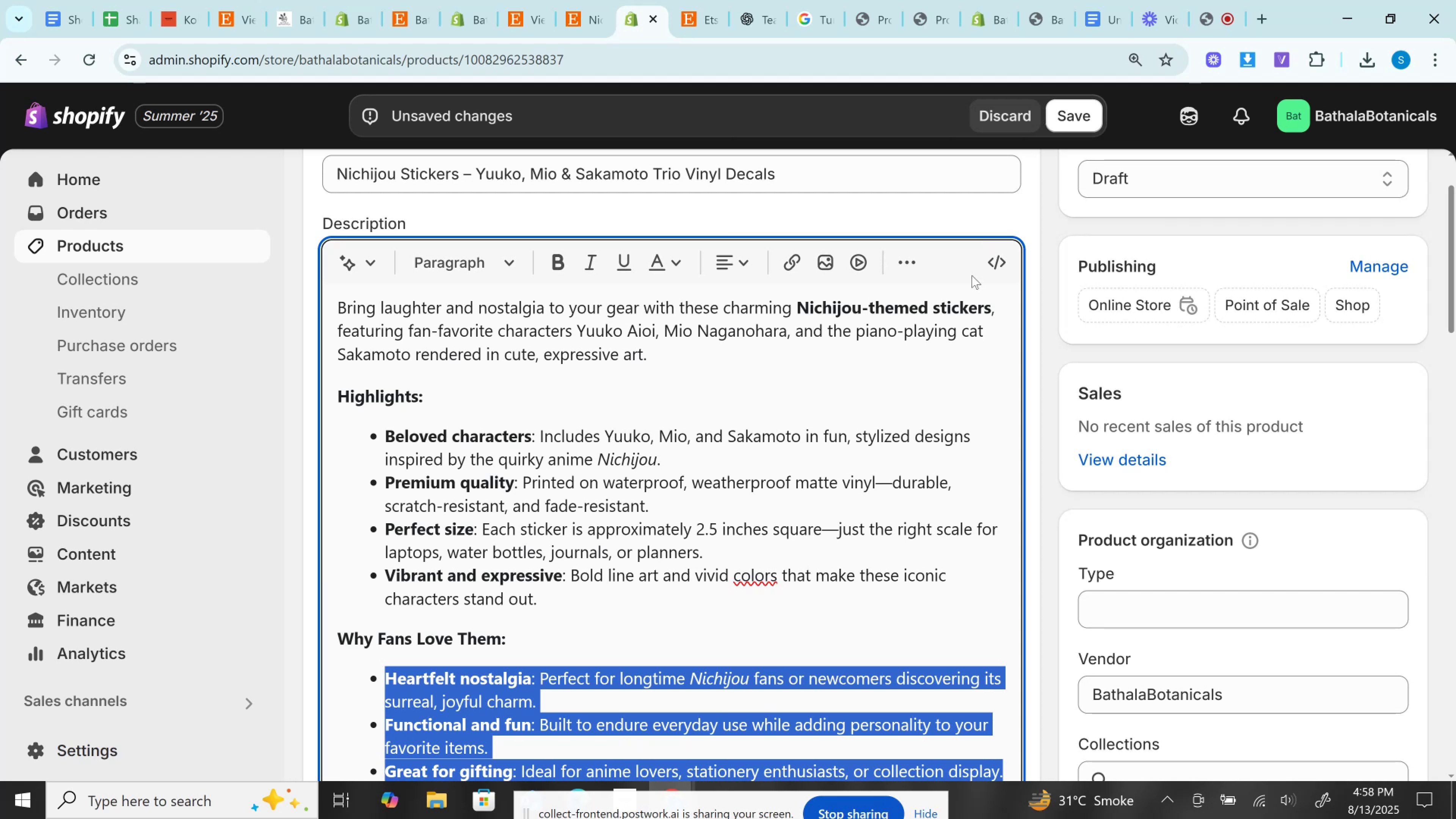 
left_click([998, 256])
 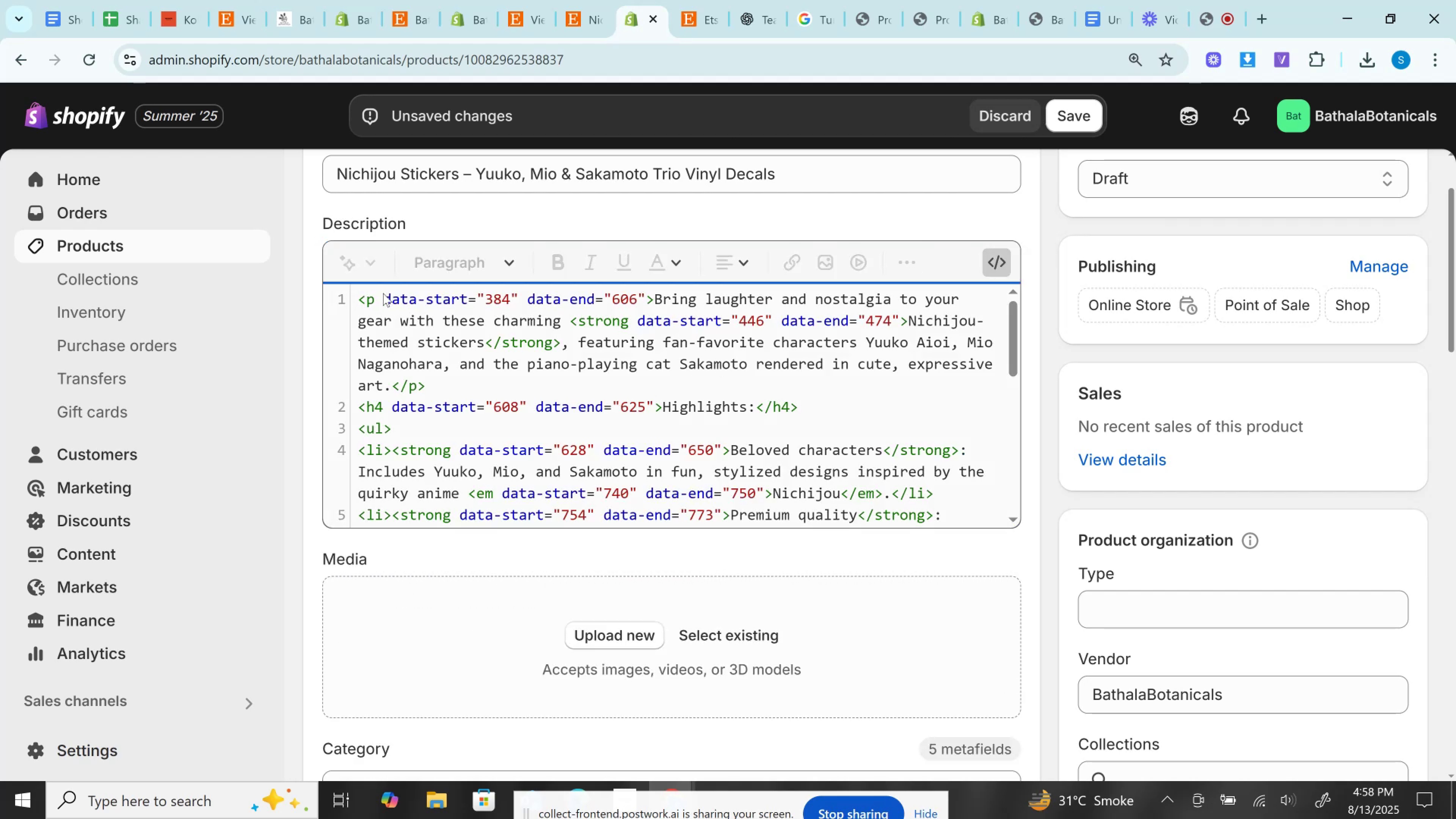 
left_click_drag(start_coordinate=[381, 298], to_coordinate=[649, 304])
 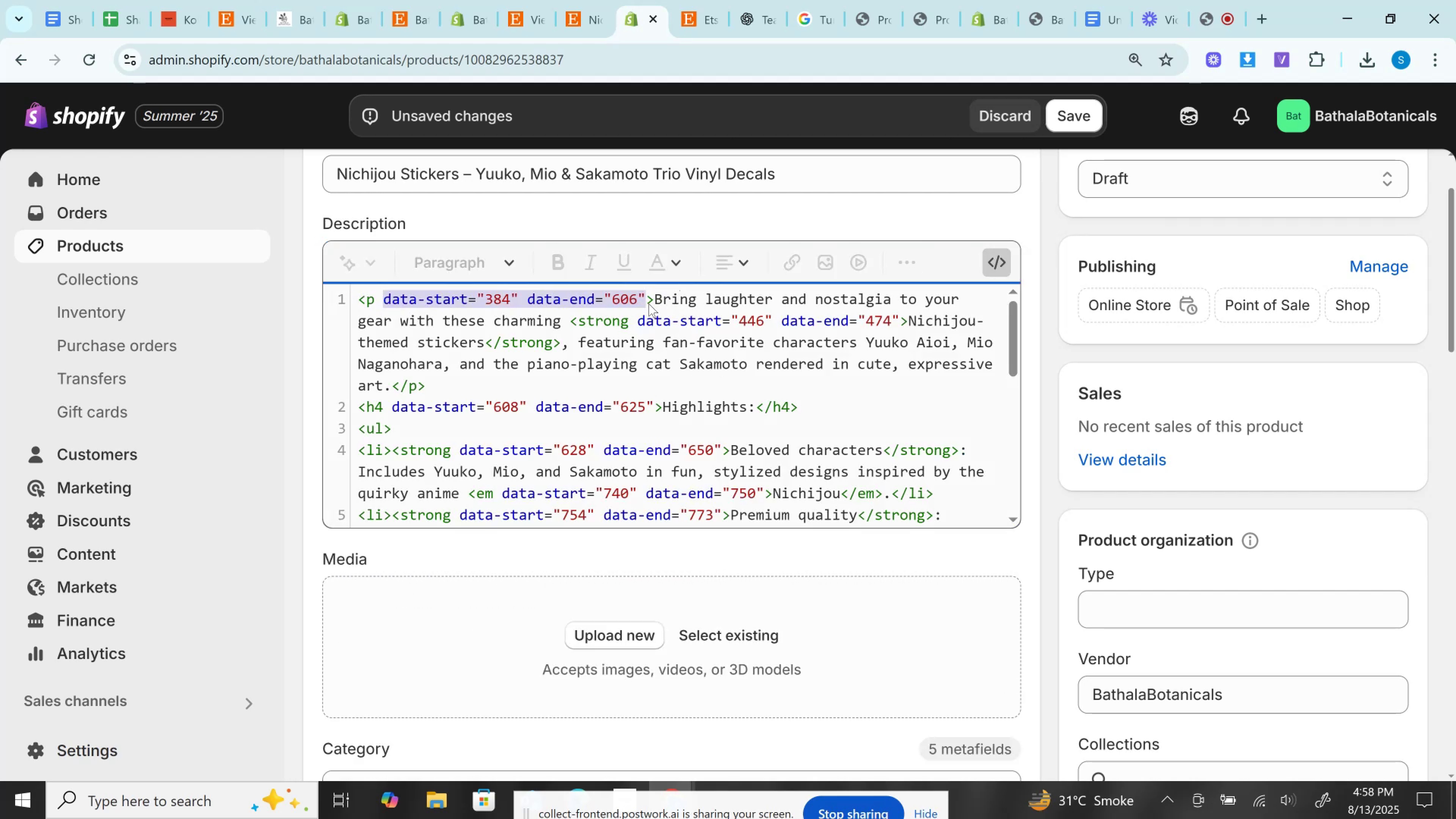 
key(Backspace)
 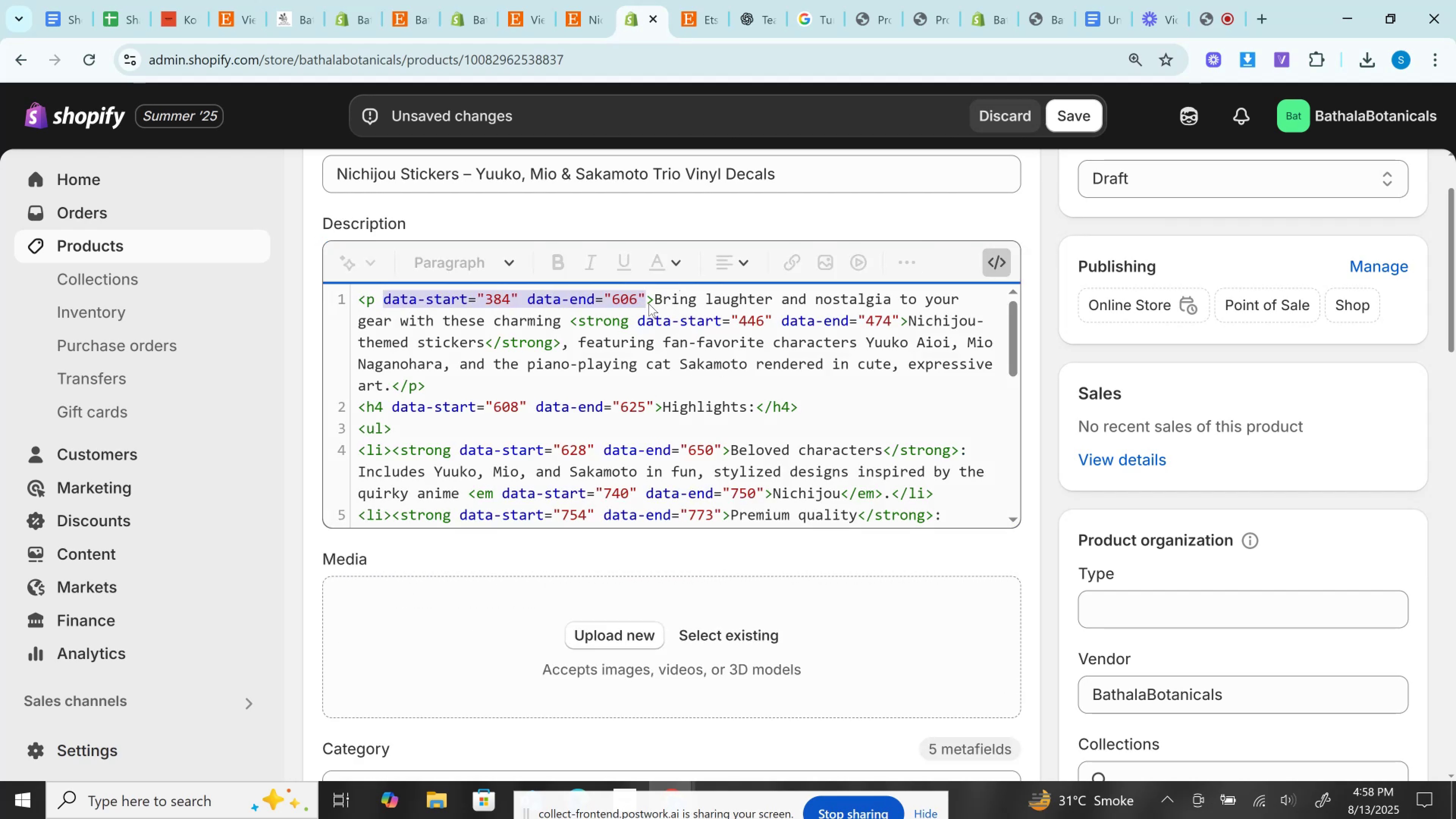 
key(Backspace)
 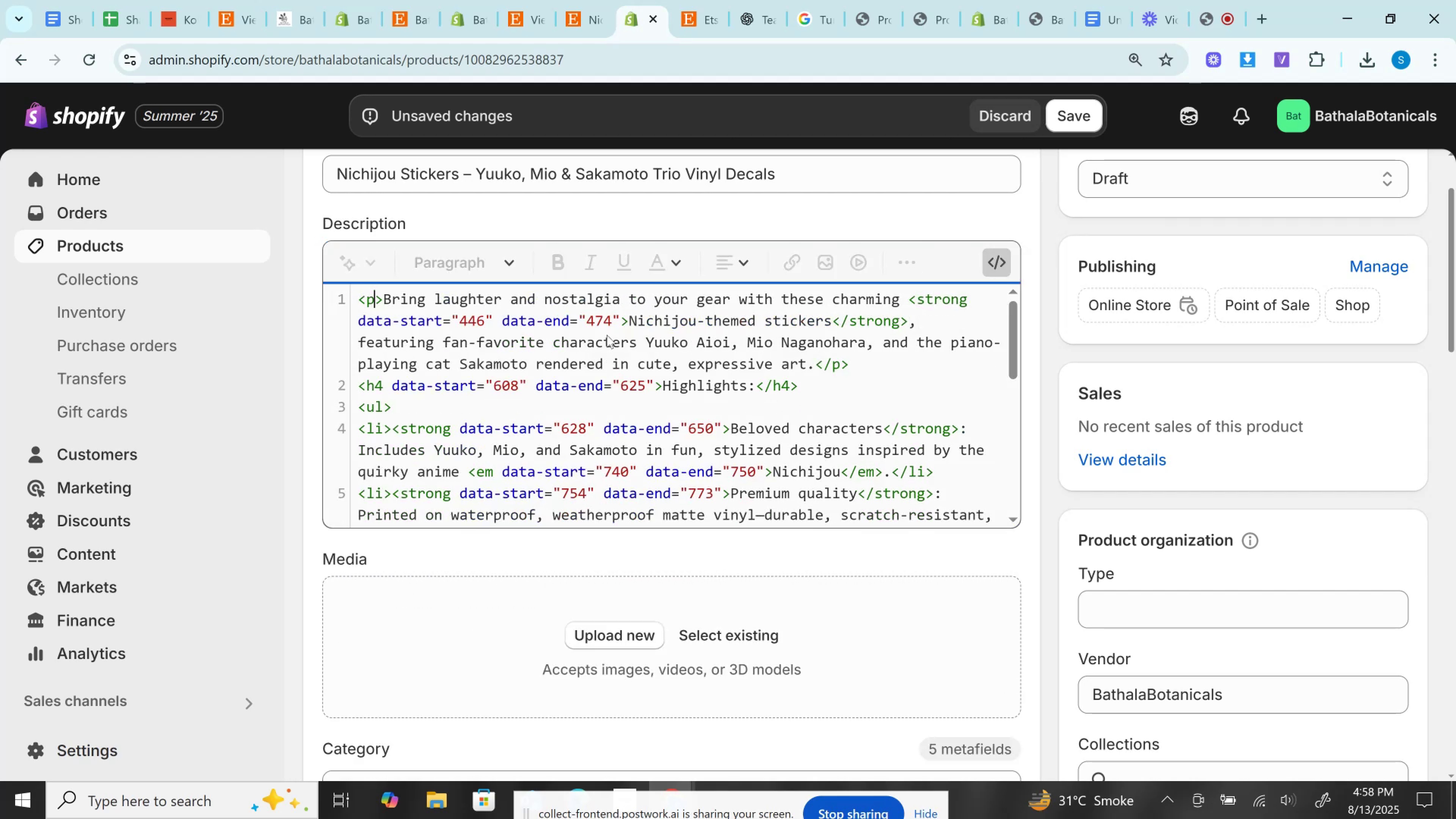 
left_click_drag(start_coordinate=[621, 319], to_coordinate=[971, 303])
 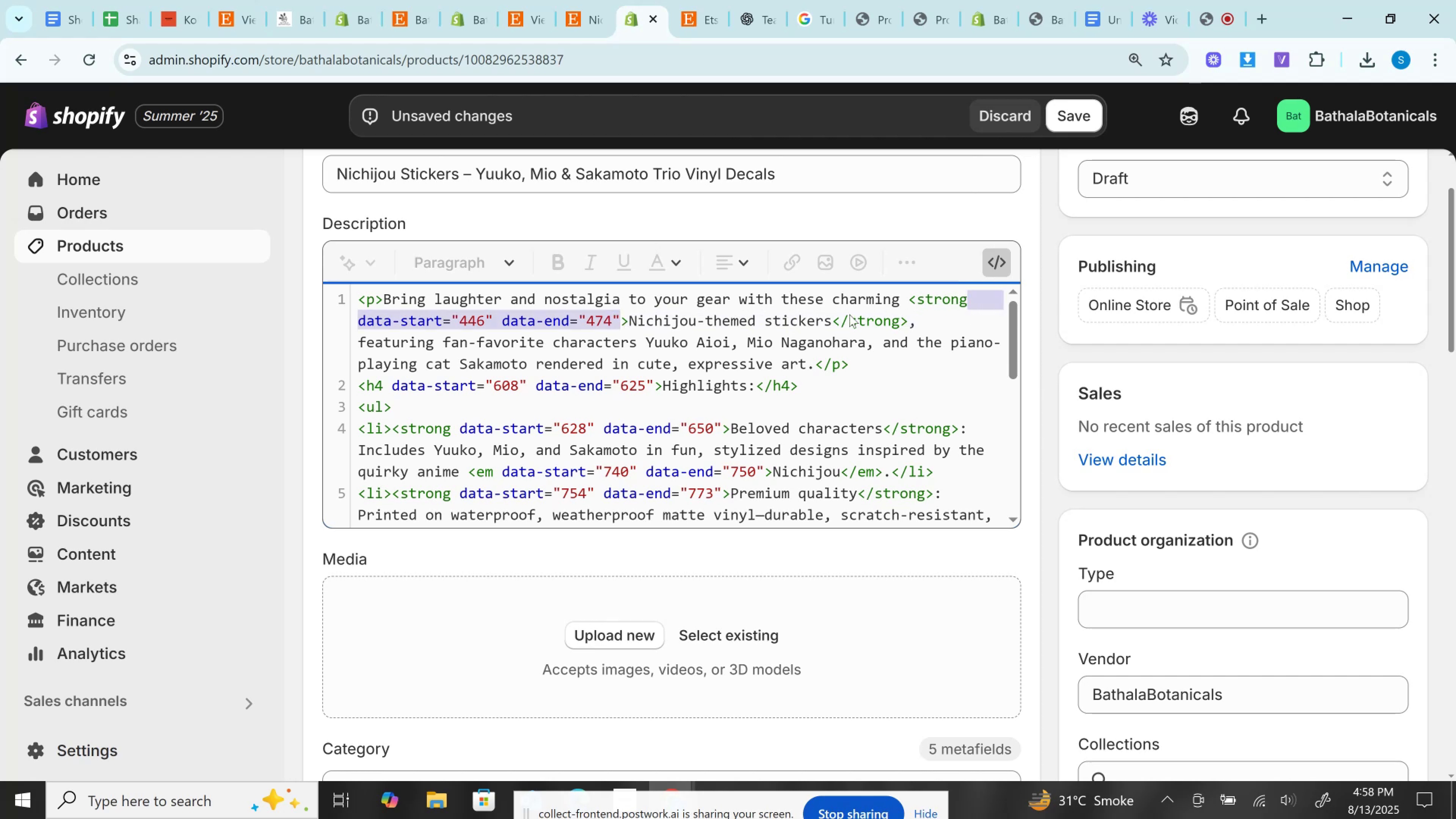 
key(Backspace)
 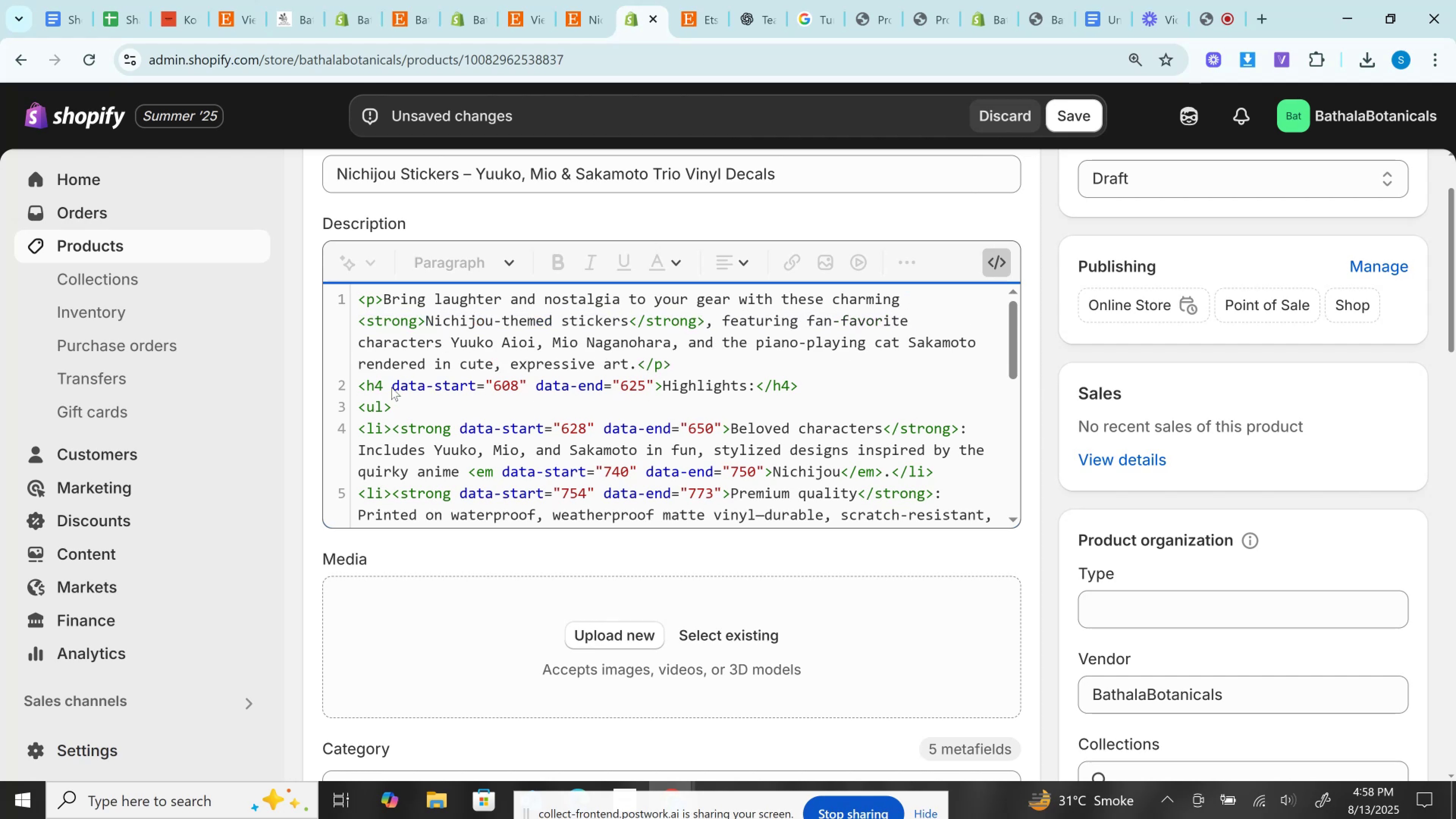 
left_click_drag(start_coordinate=[386, 383], to_coordinate=[659, 386])
 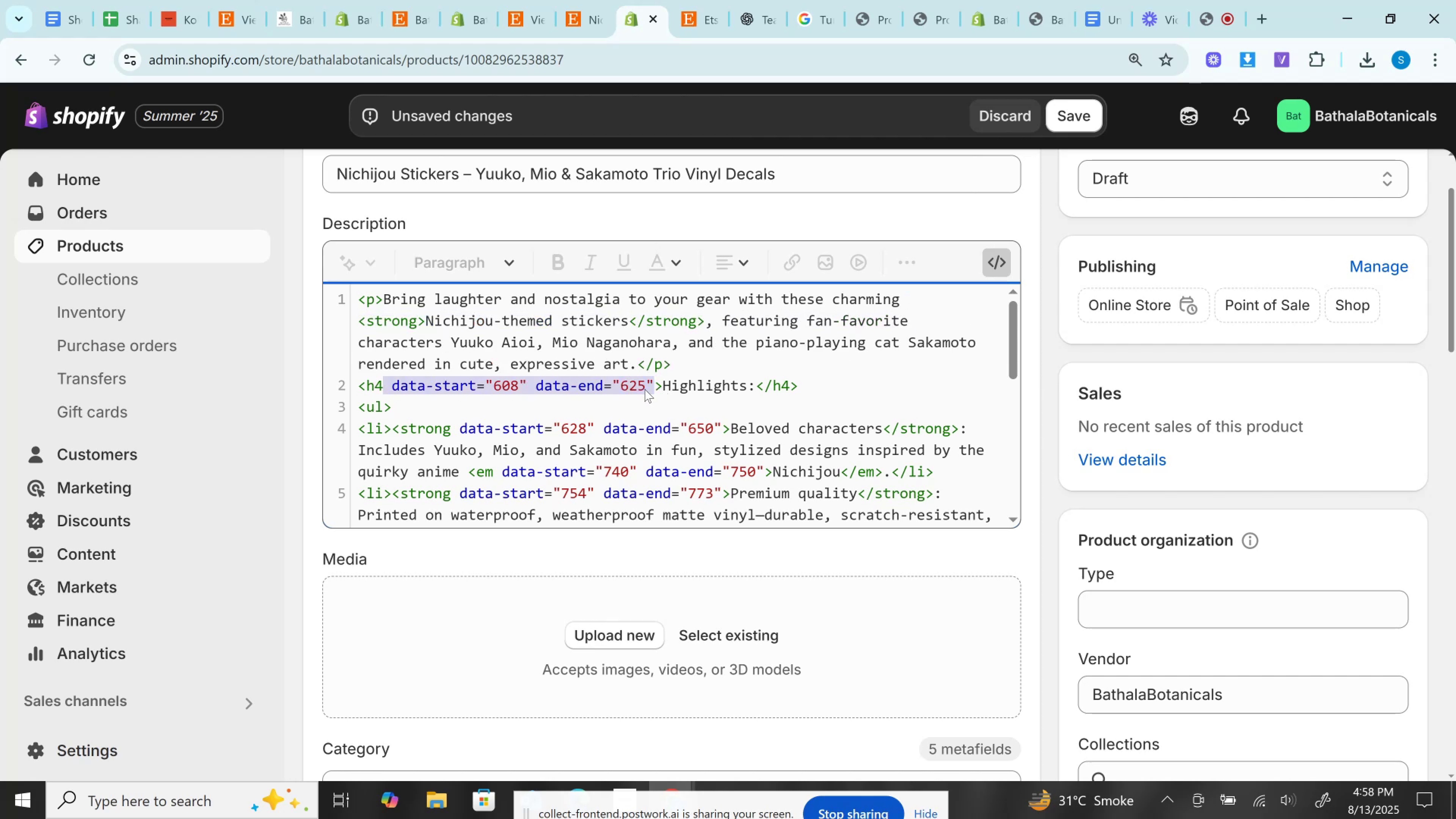 
key(Backspace)
 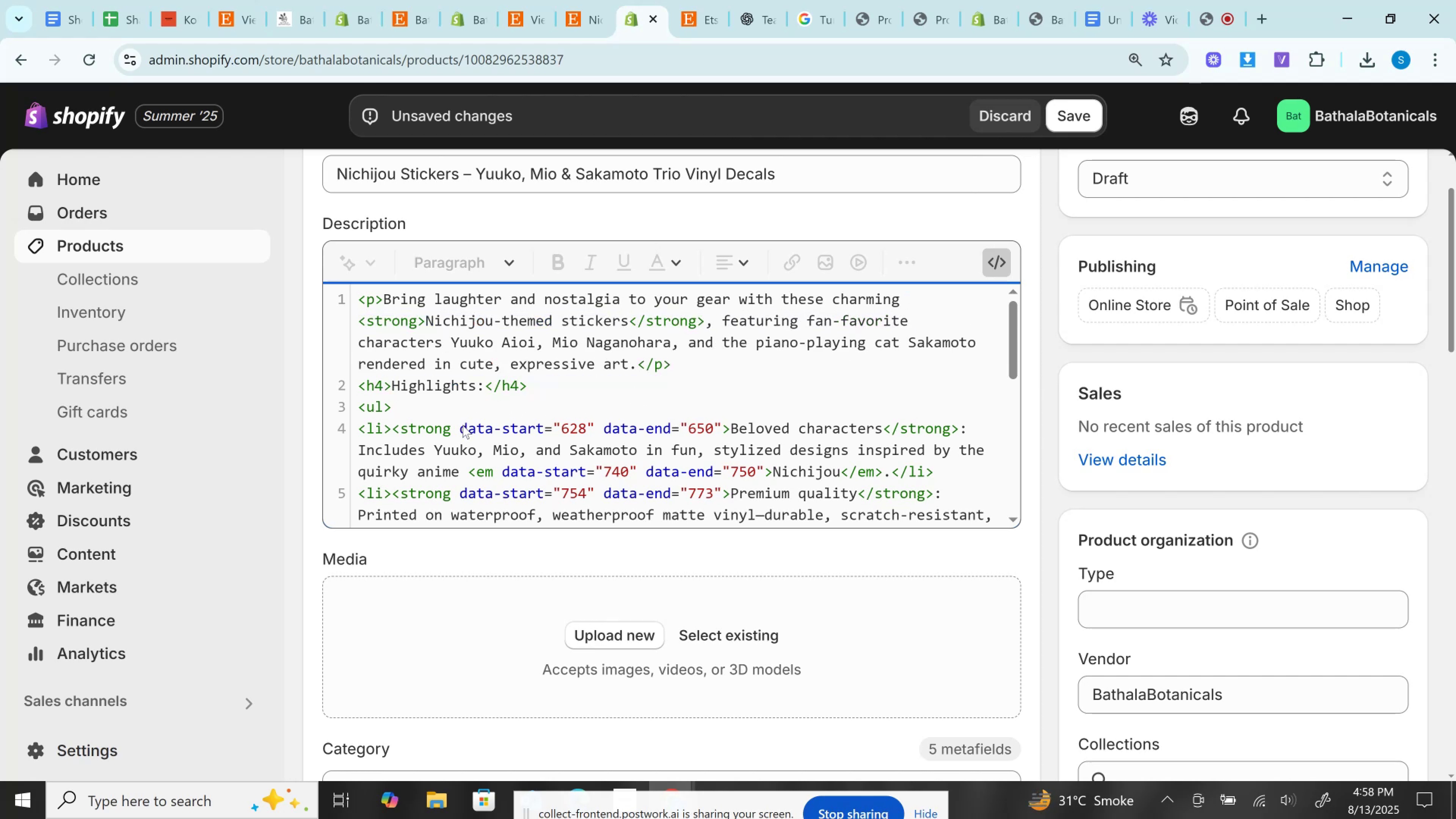 
left_click_drag(start_coordinate=[451, 430], to_coordinate=[720, 424])
 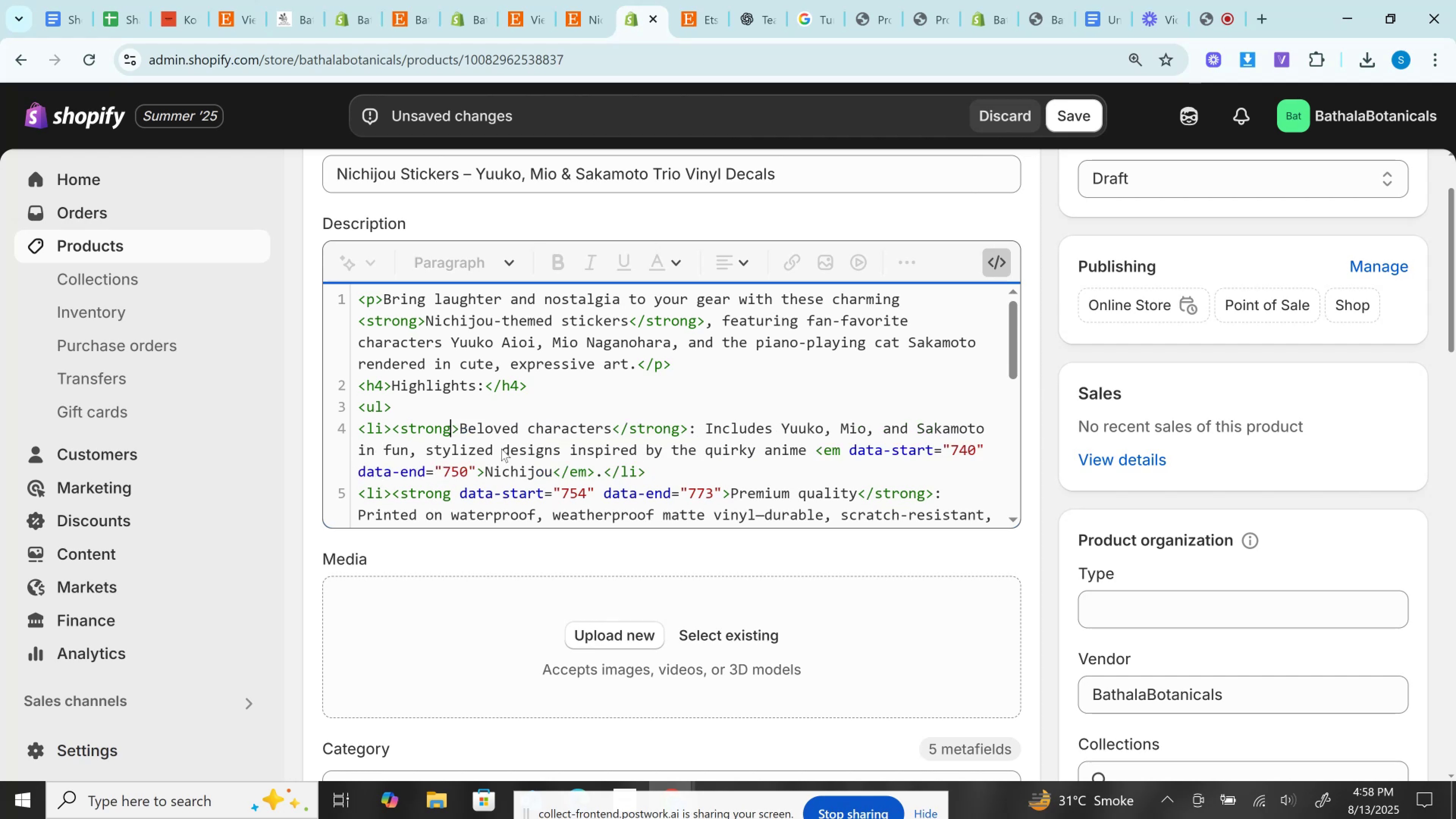 
key(Backspace)
 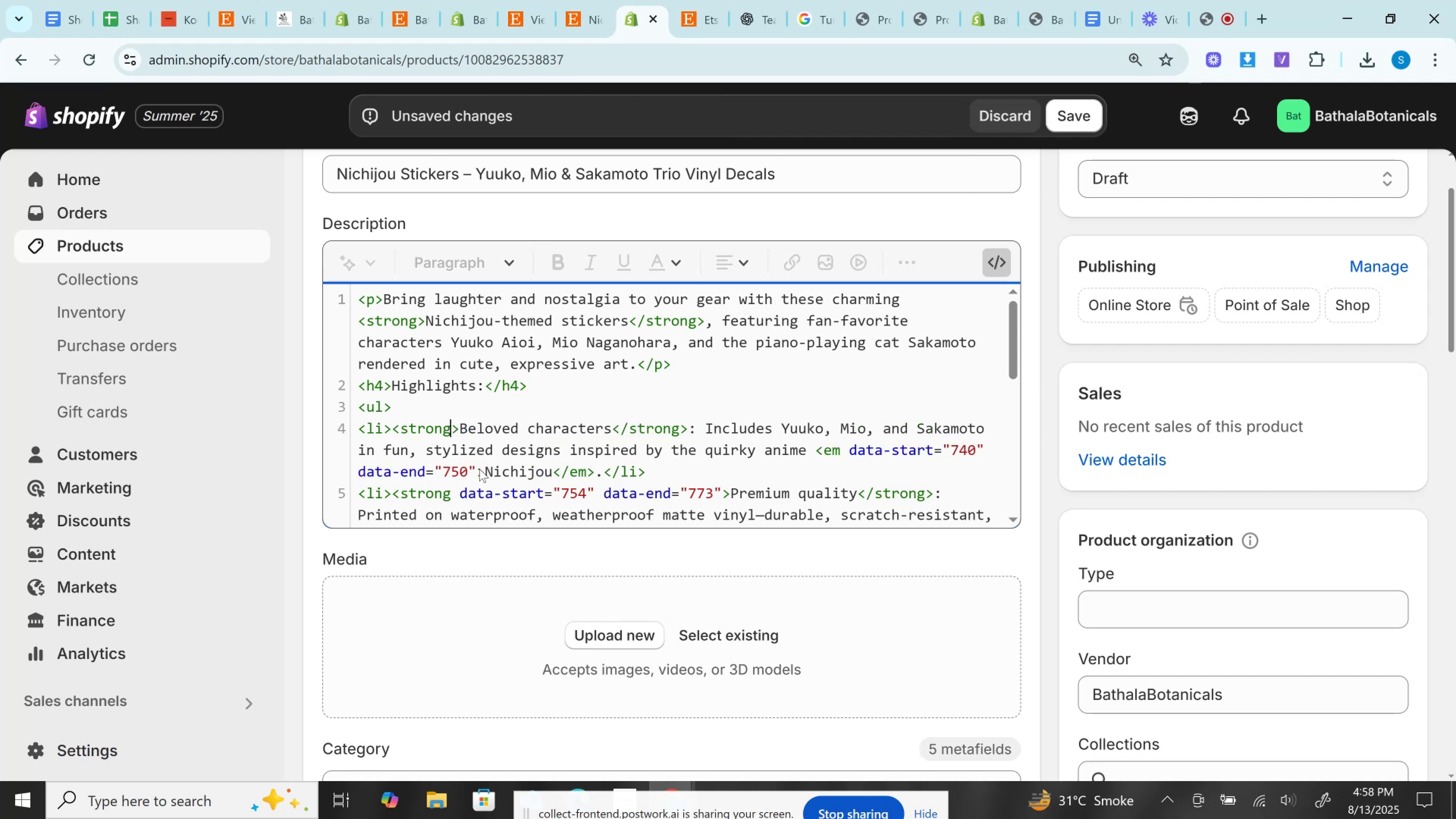 
left_click_drag(start_coordinate=[477, 469], to_coordinate=[842, 449])
 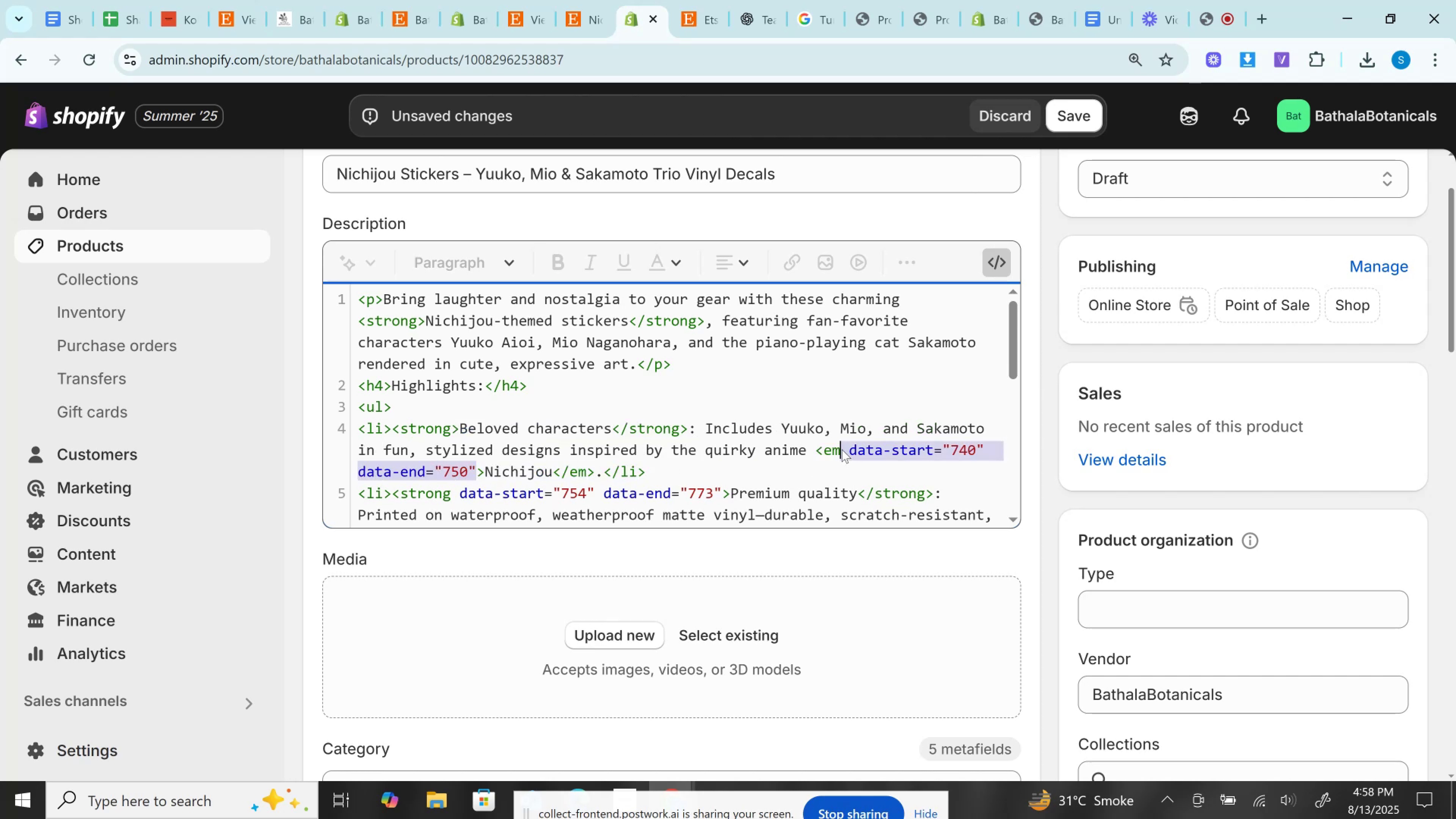 
key(Backspace)
 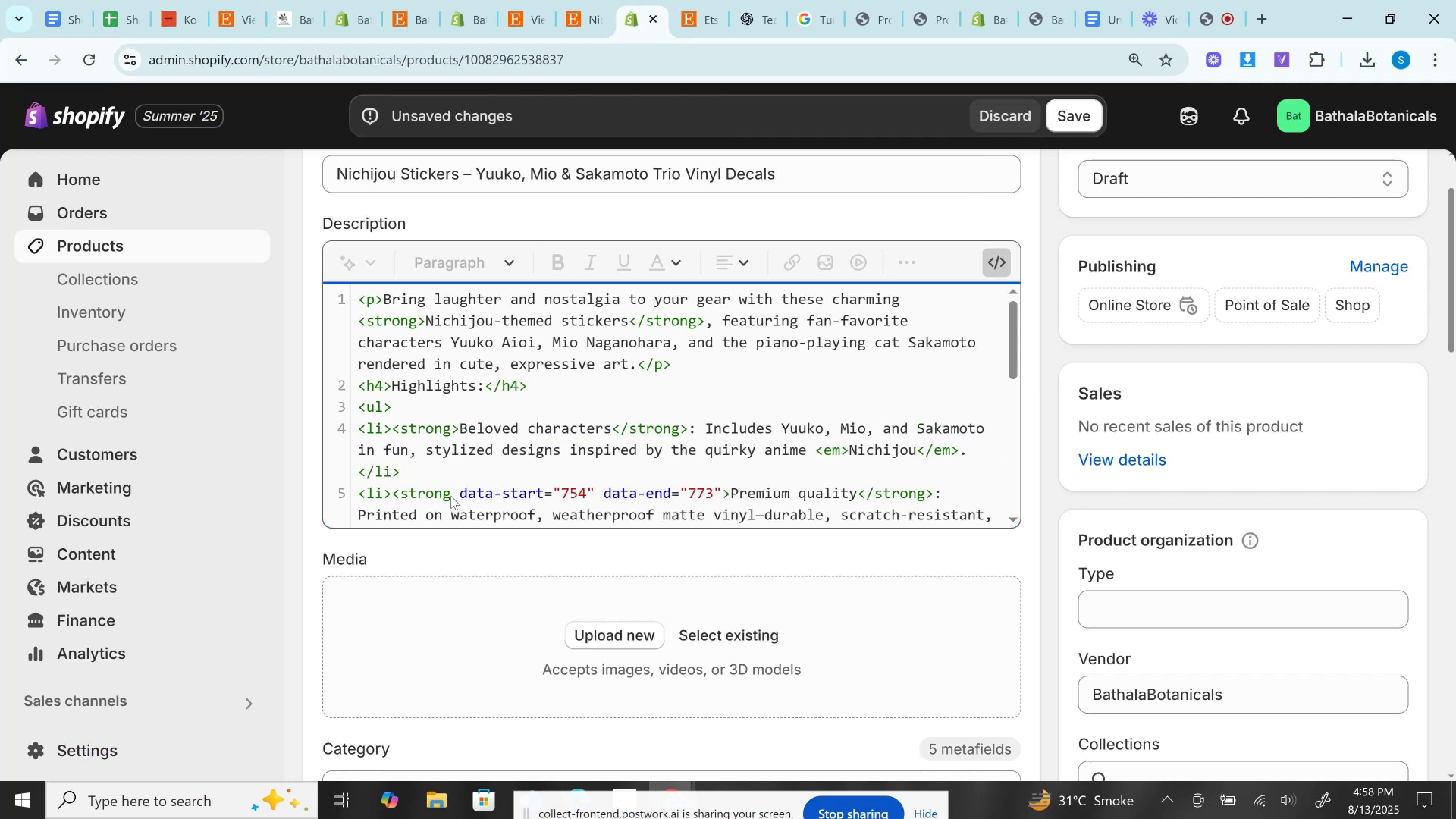 
left_click_drag(start_coordinate=[451, 496], to_coordinate=[721, 498])
 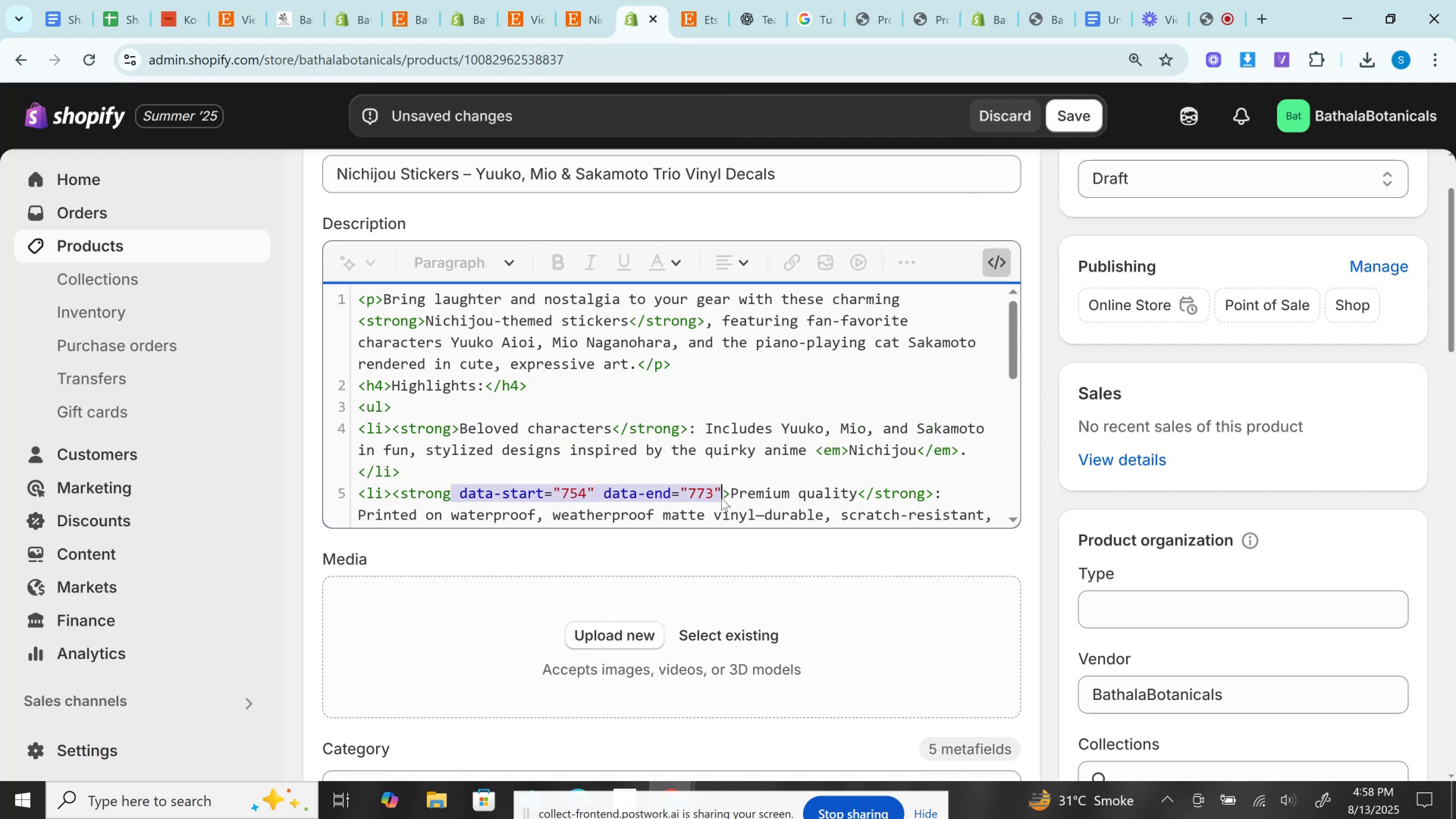 
key(Backspace)
 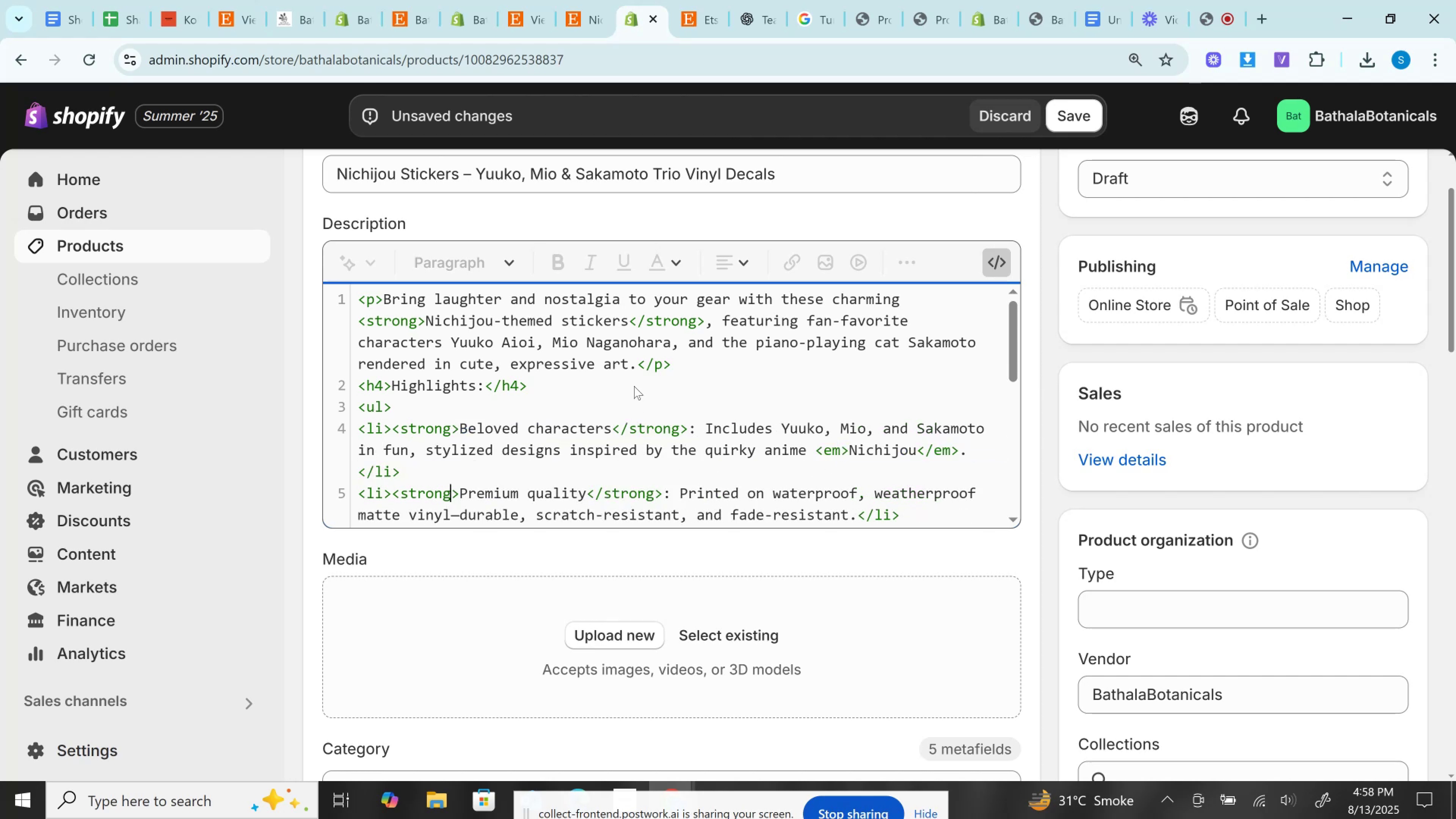 
scroll: coordinate [637, 375], scroll_direction: down, amount: 1.0
 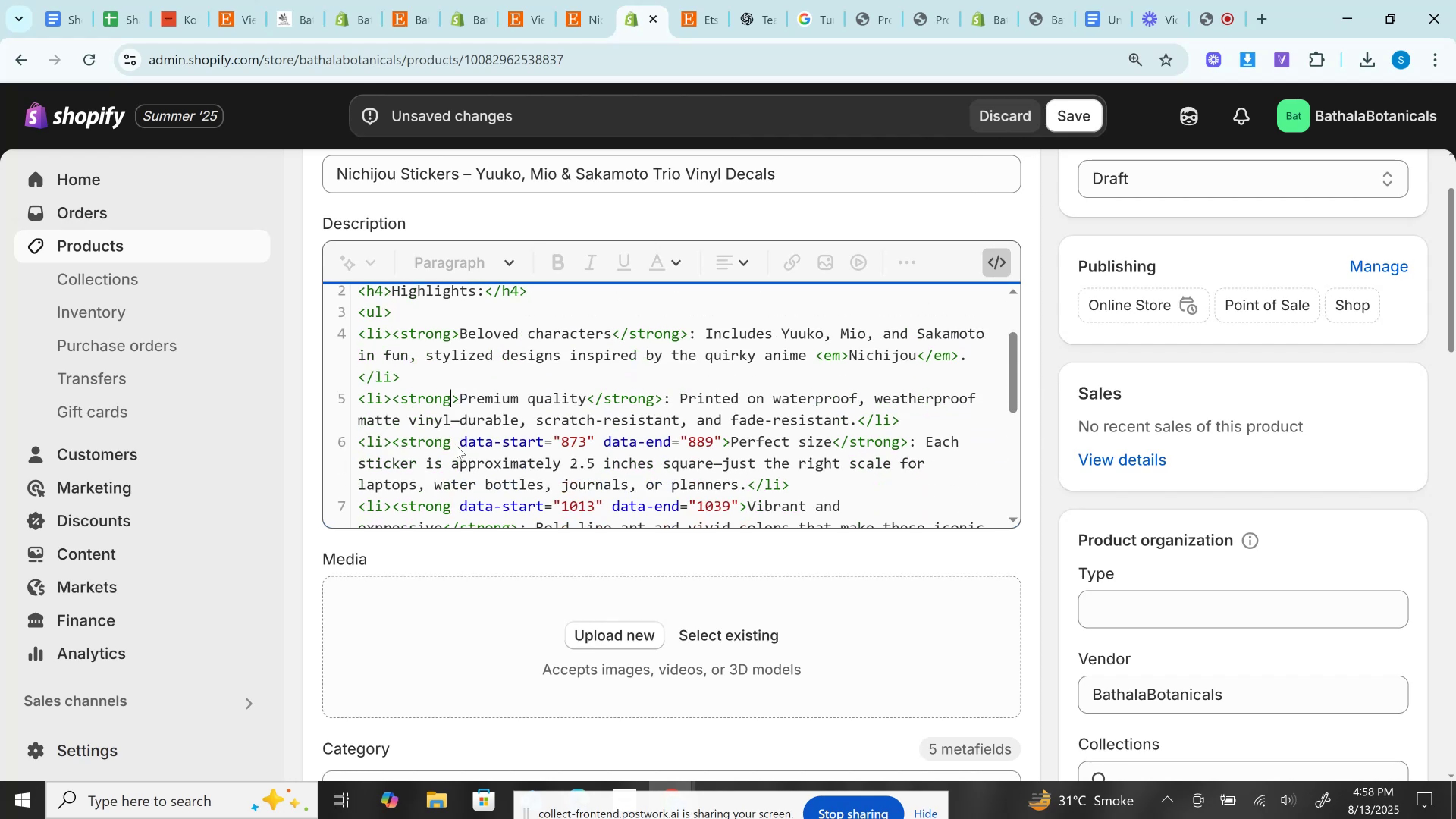 
left_click_drag(start_coordinate=[453, 443], to_coordinate=[723, 445])
 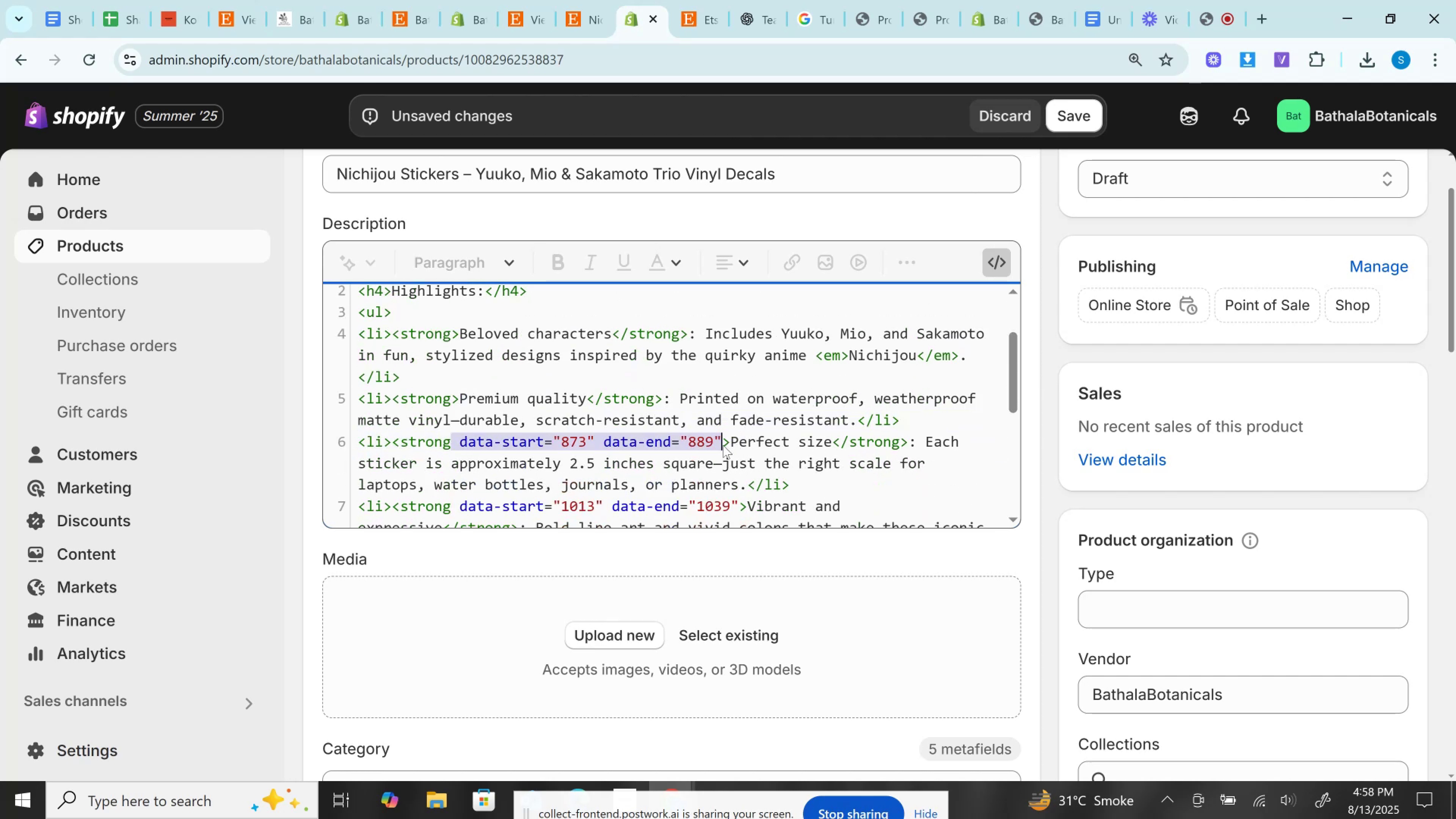 
key(Backspace)
 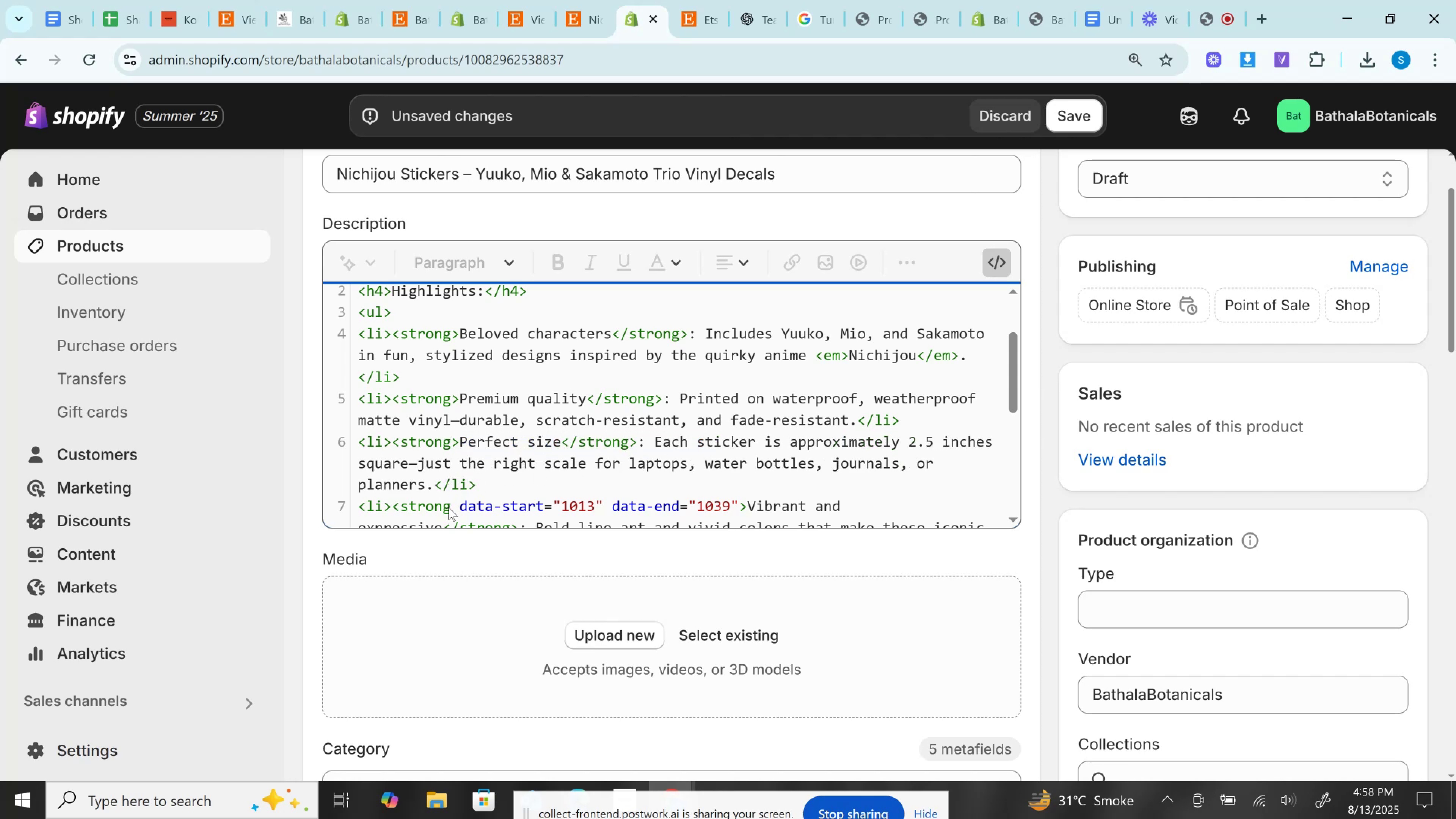 
left_click_drag(start_coordinate=[450, 507], to_coordinate=[742, 510])
 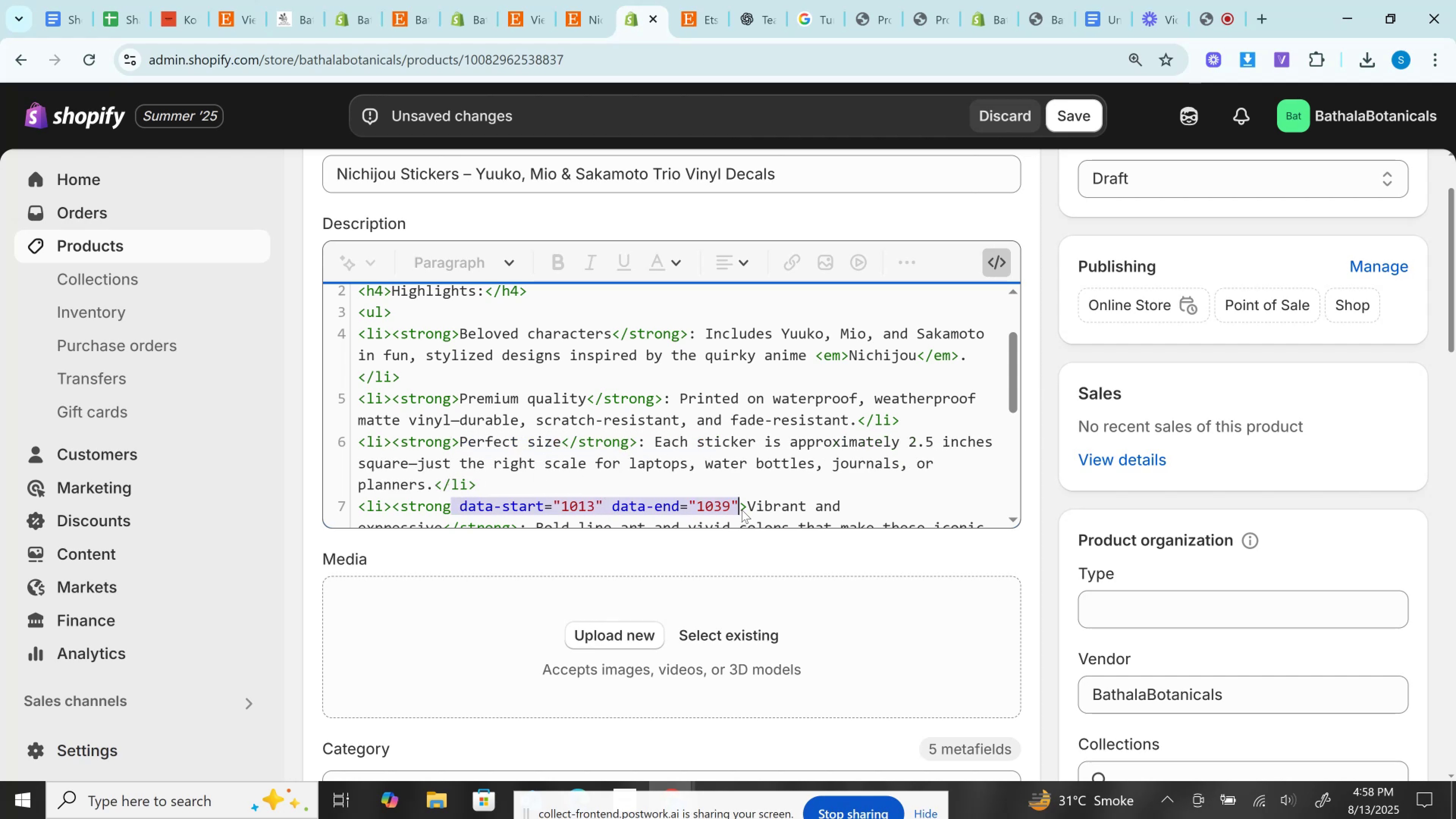 
key(Backspace)
 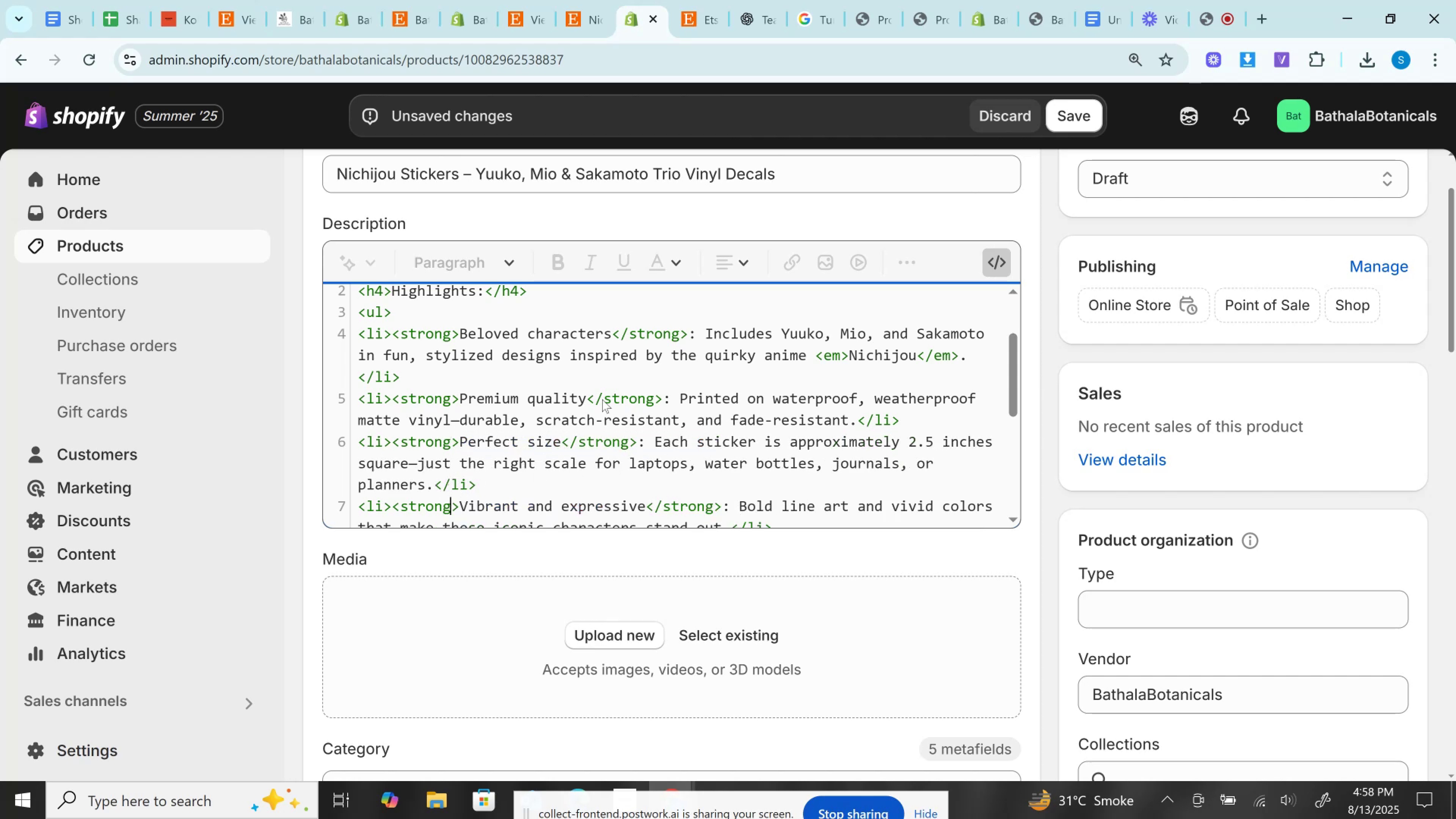 
scroll: coordinate [602, 394], scroll_direction: down, amount: 1.0
 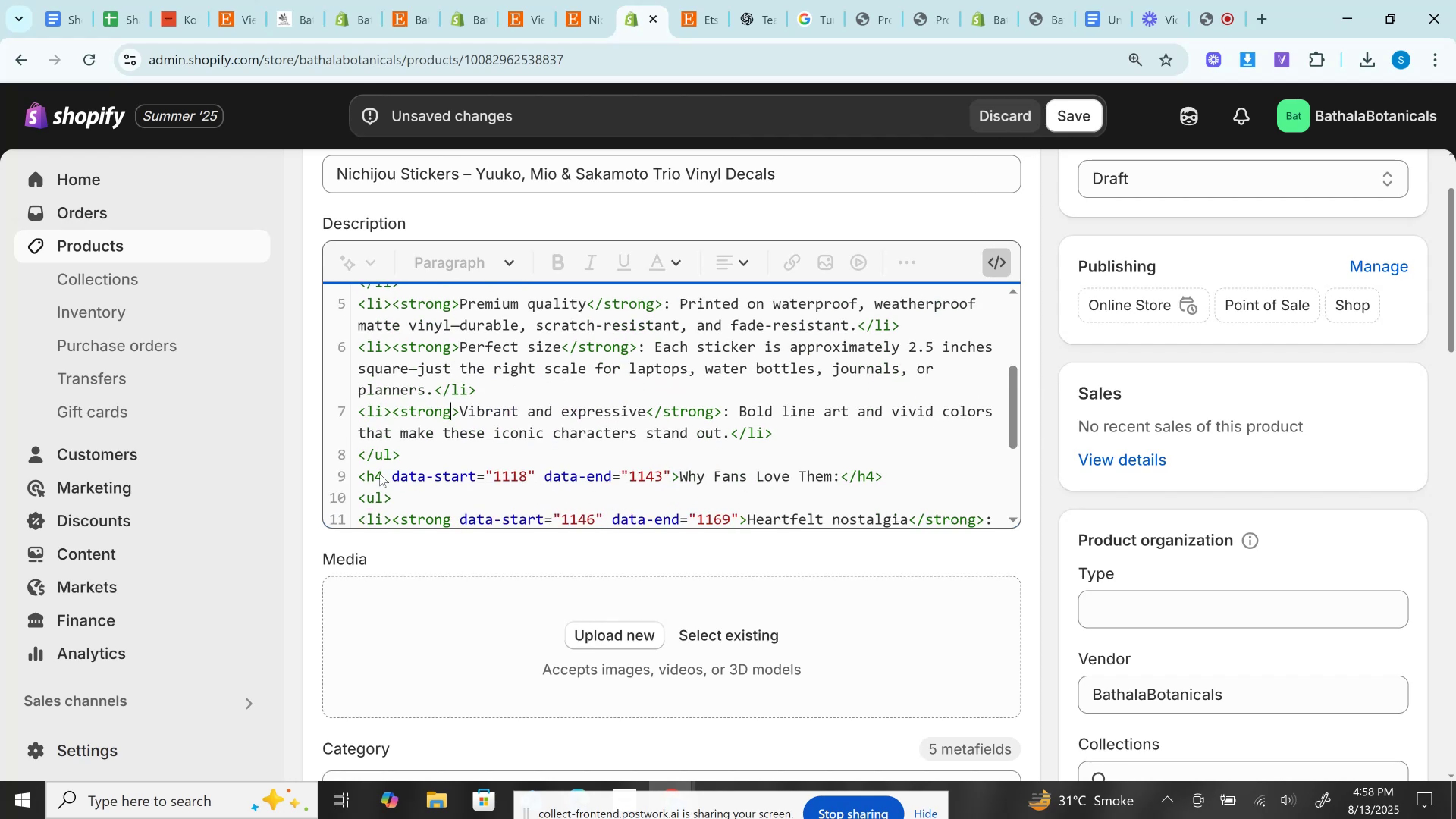 
left_click_drag(start_coordinate=[384, 475], to_coordinate=[672, 473])
 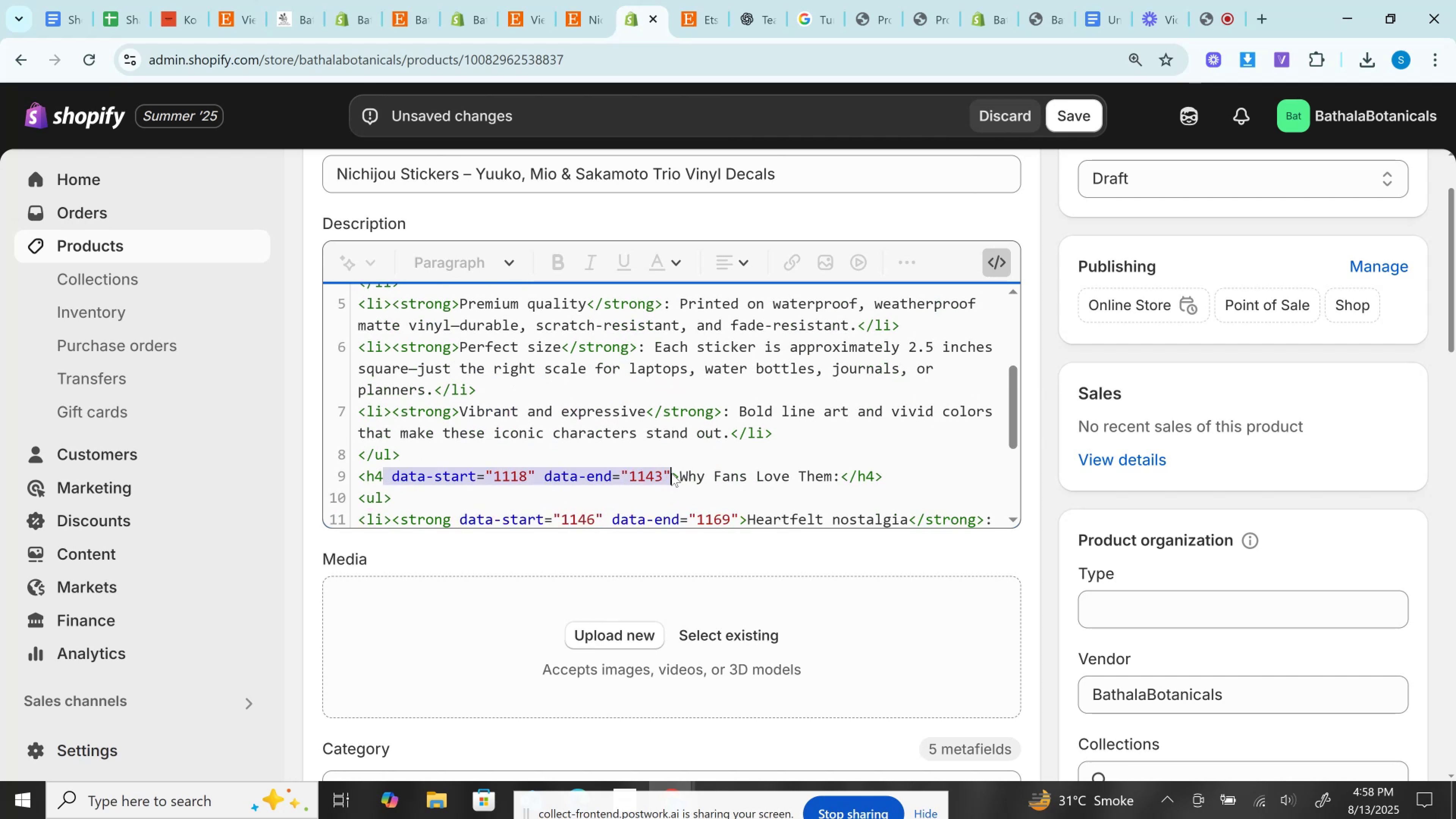 
key(Backspace)
 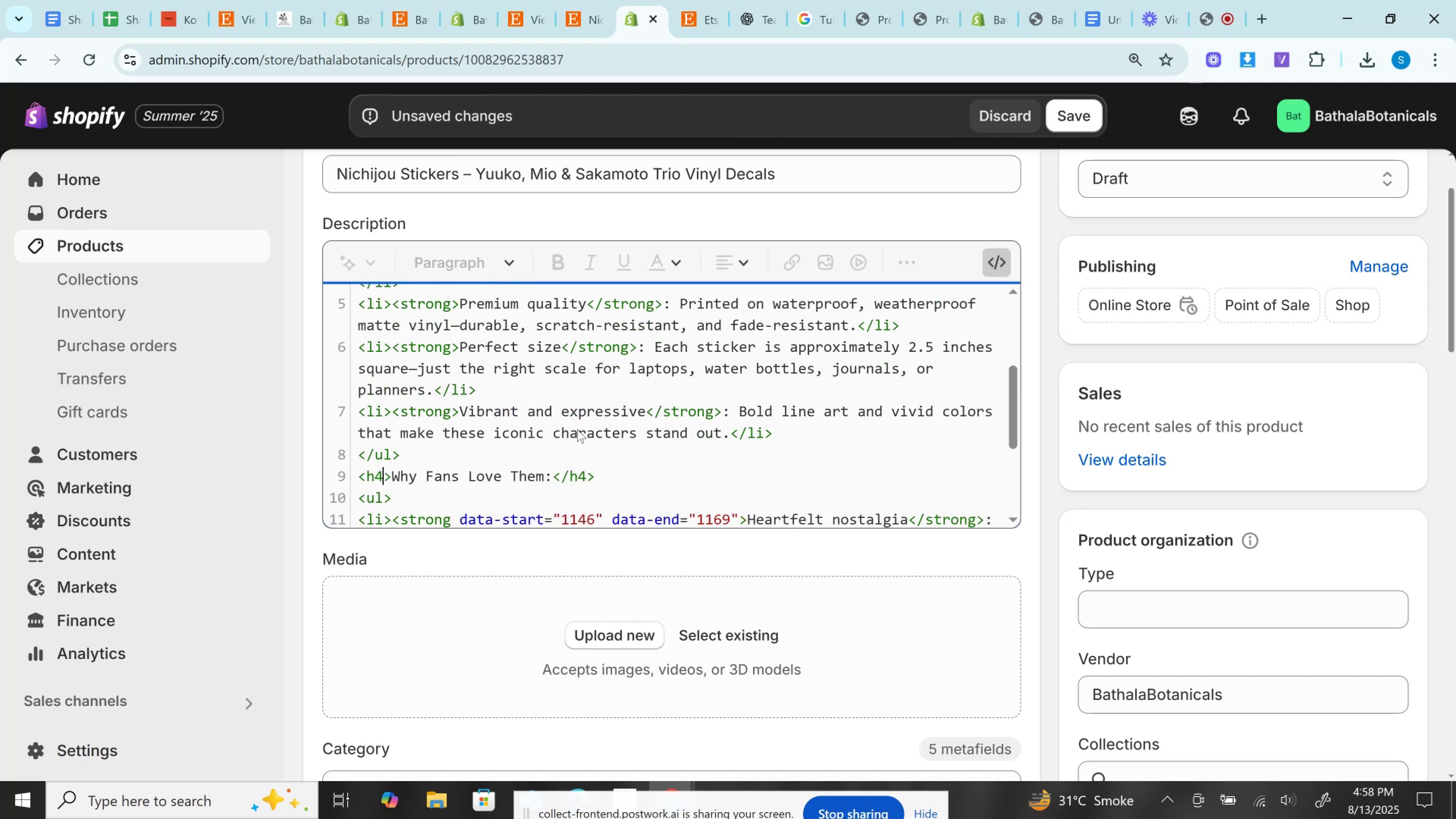 
scroll: coordinate [559, 419], scroll_direction: down, amount: 1.0
 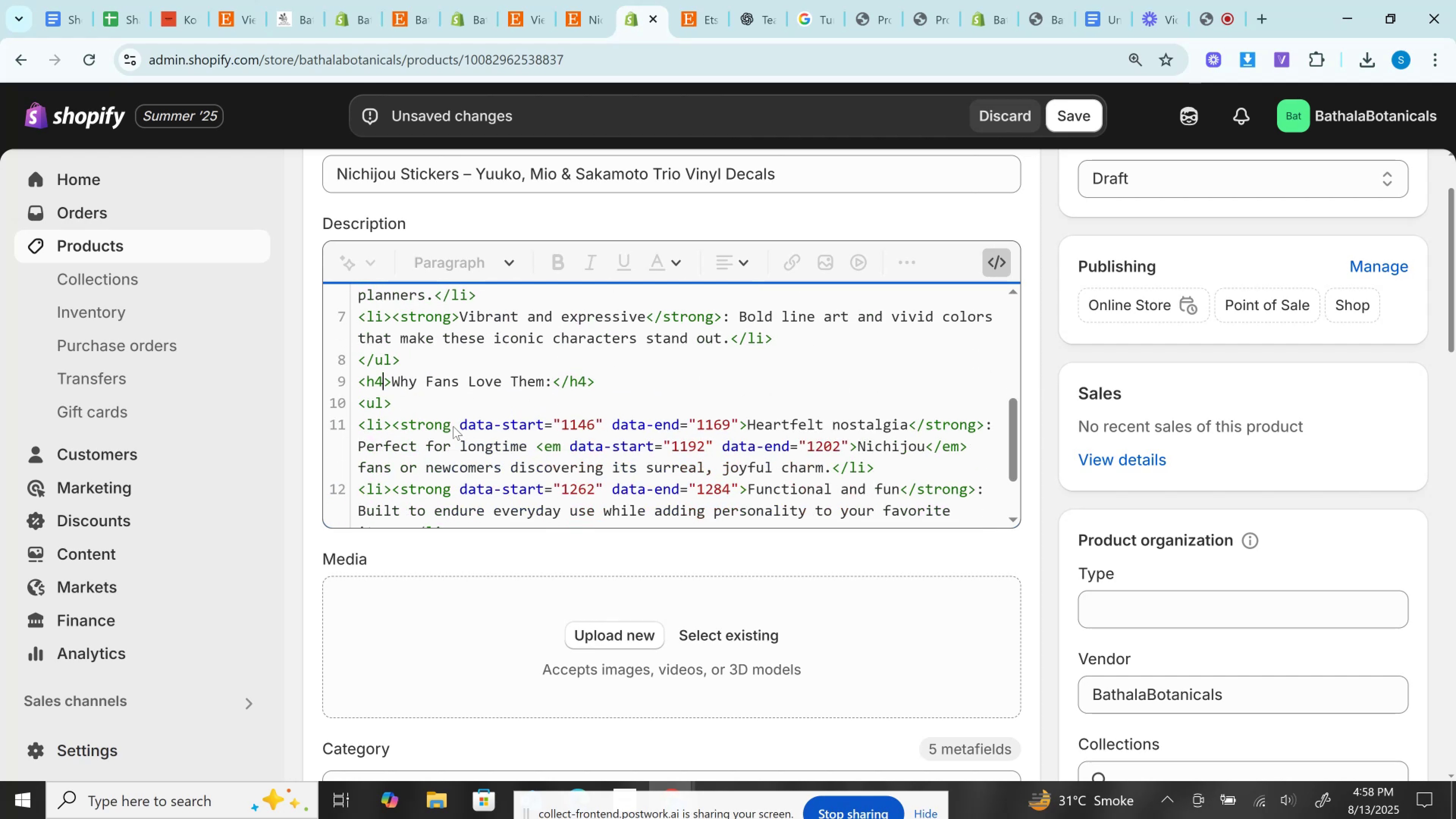 
left_click_drag(start_coordinate=[451, 426], to_coordinate=[739, 420])
 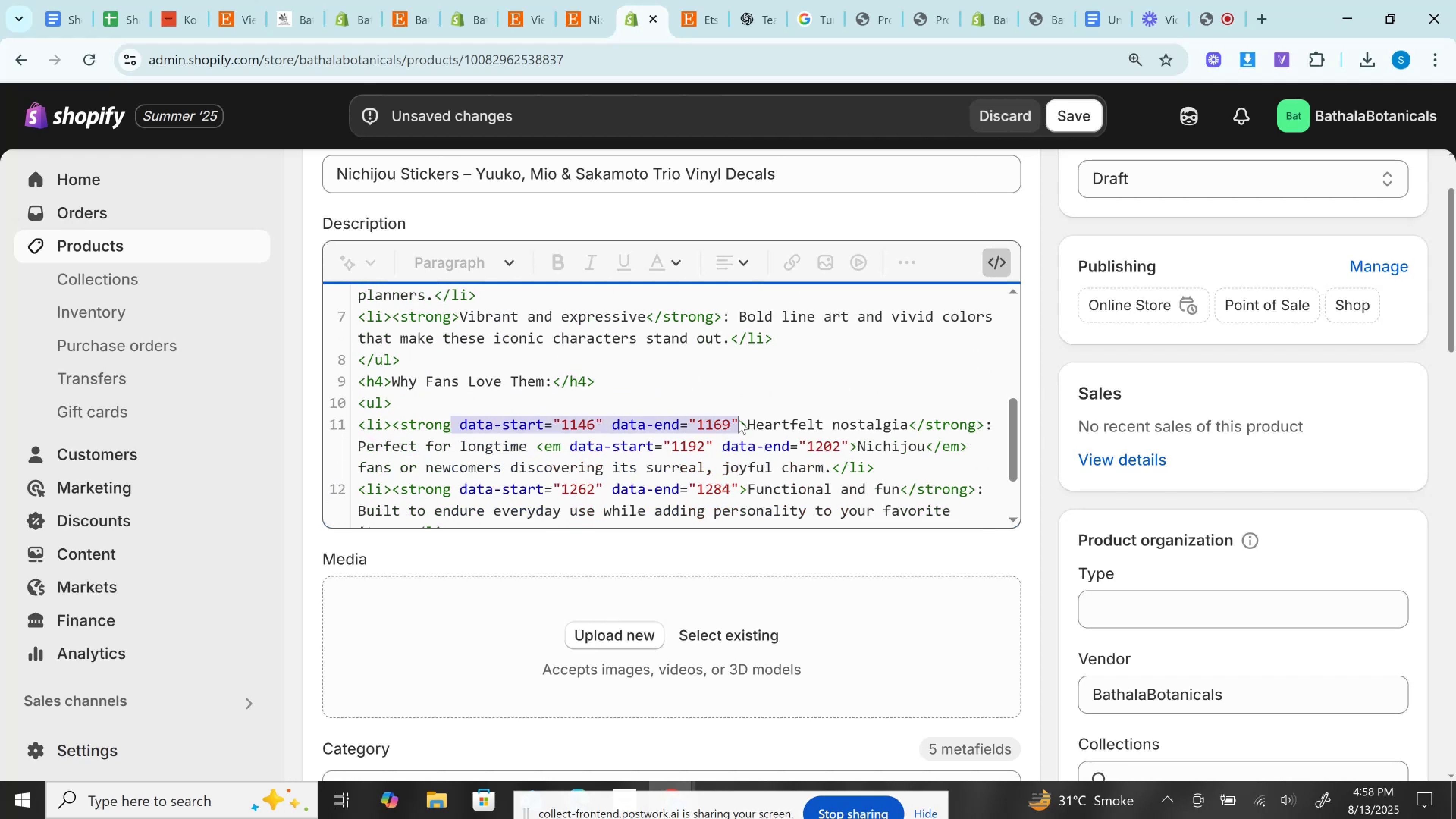 
key(Backspace)
 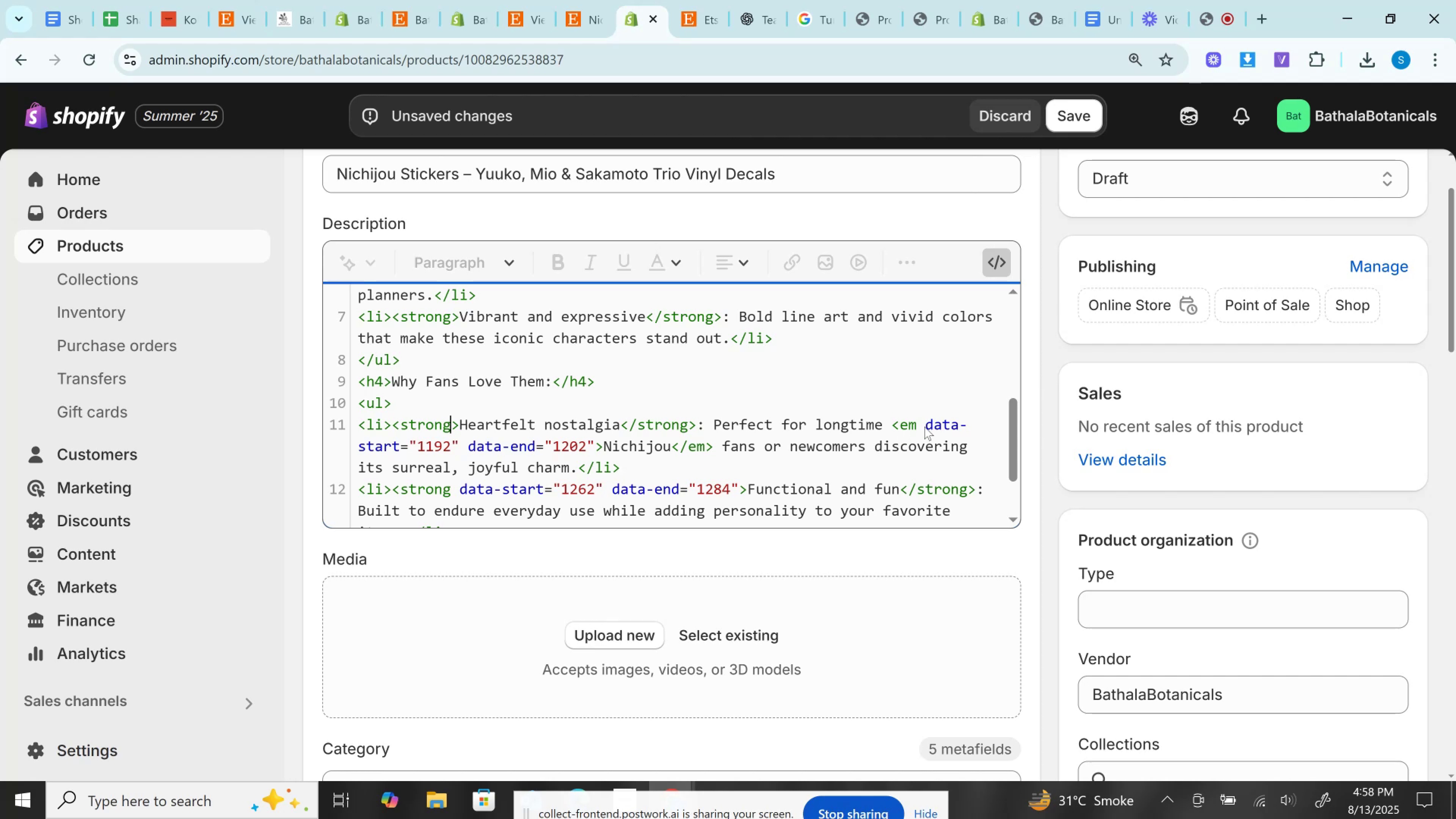 
left_click_drag(start_coordinate=[923, 422], to_coordinate=[597, 449])
 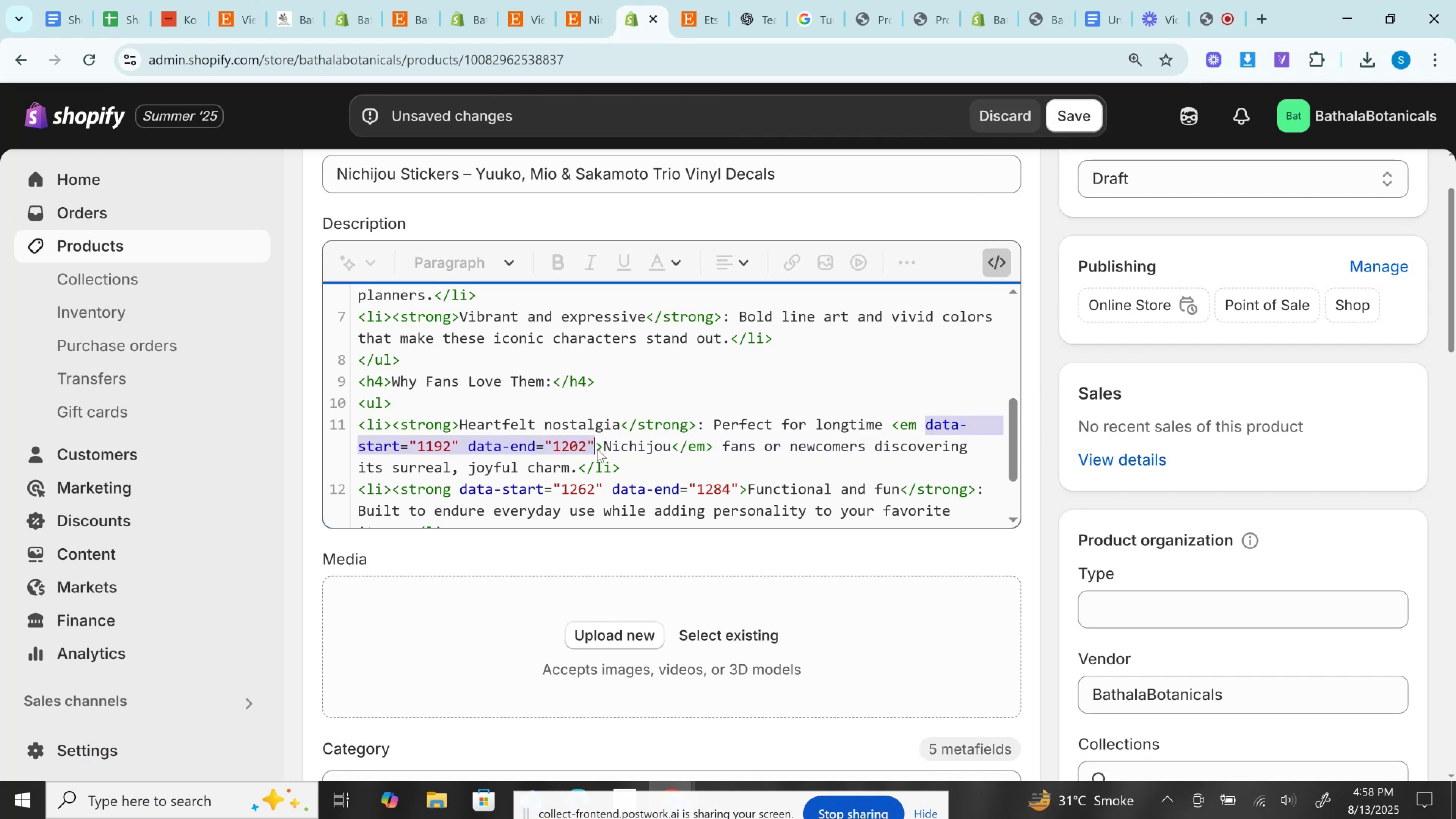 
key(Backspace)
 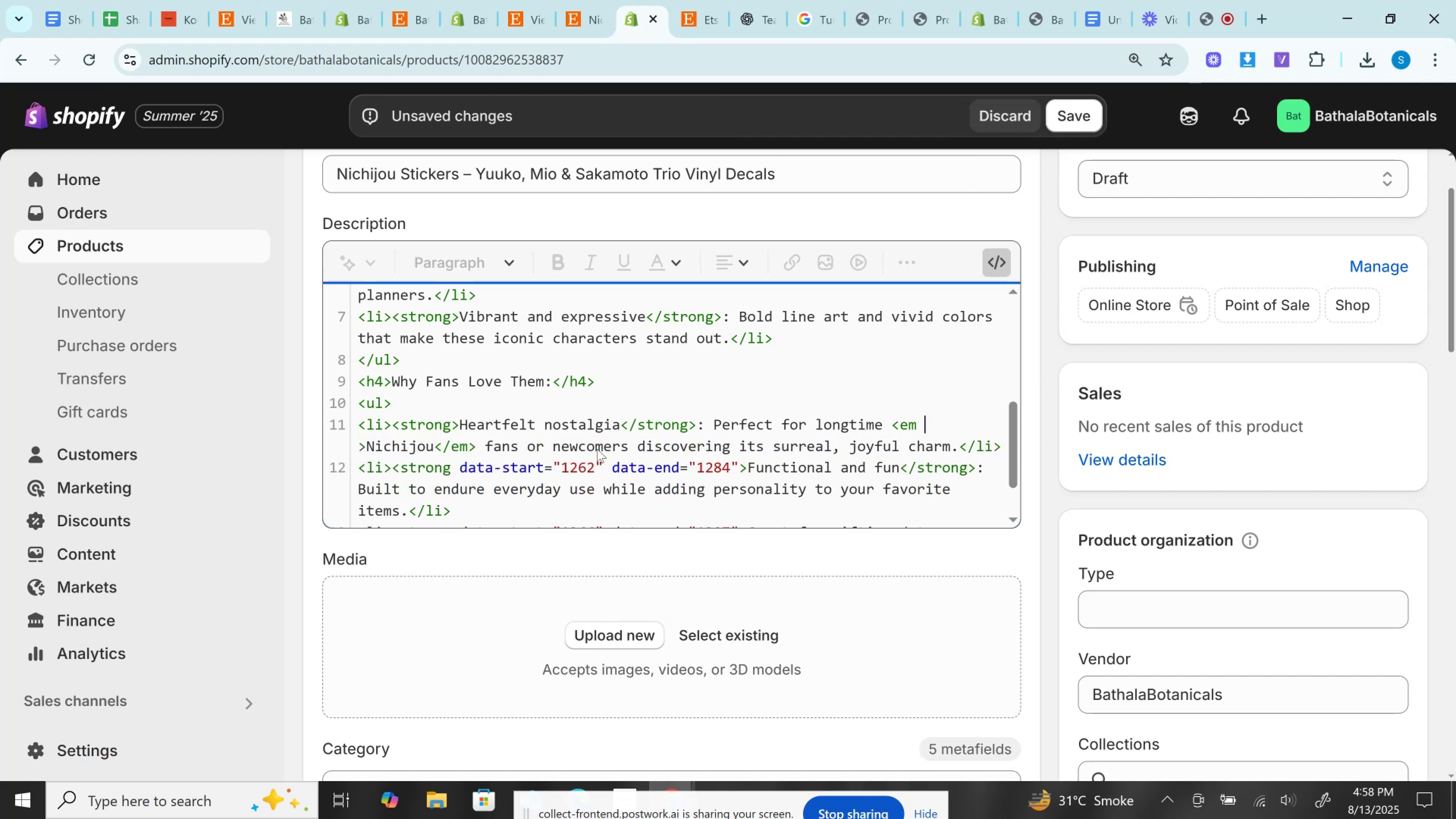 
key(Backspace)
 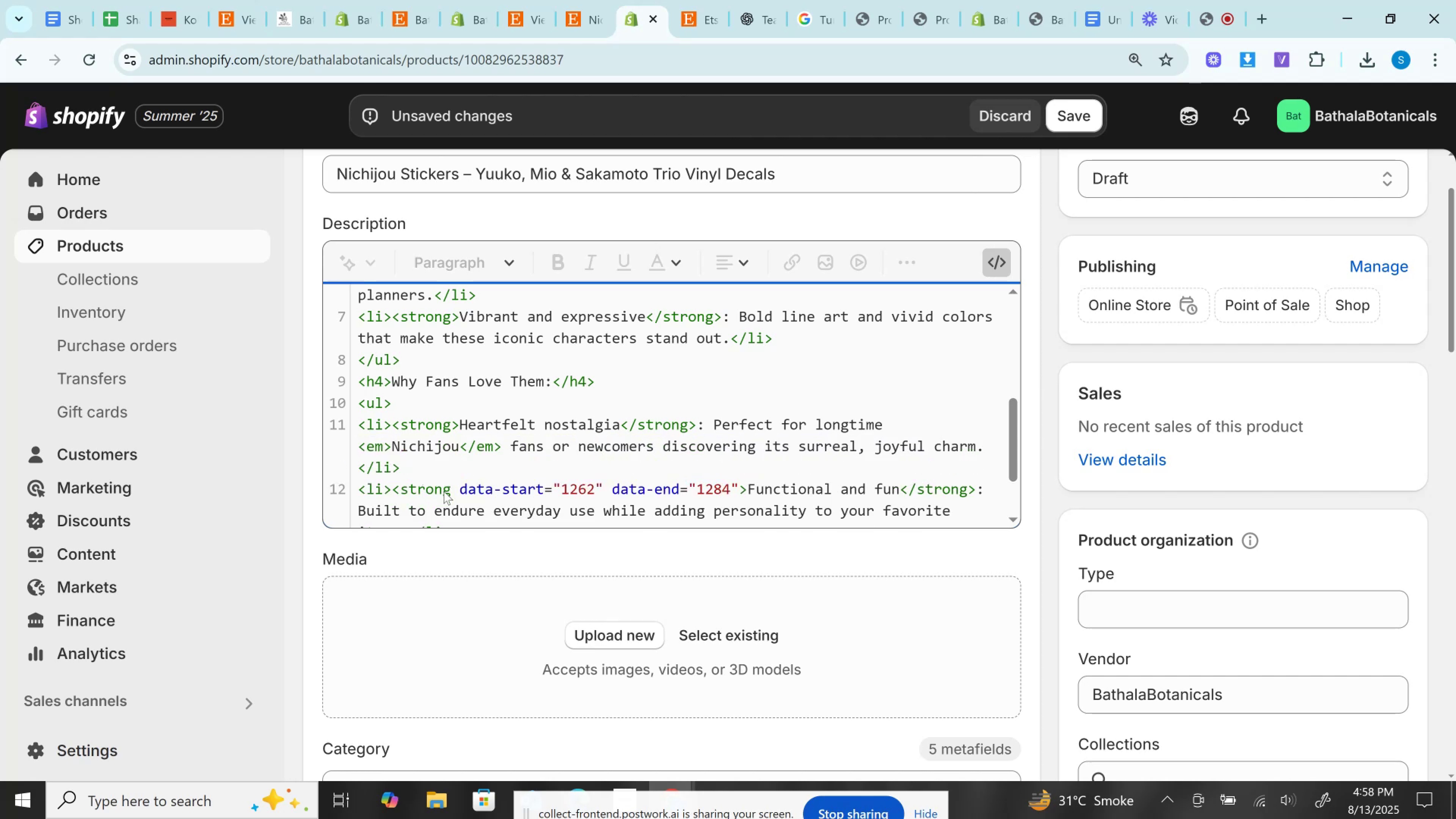 
left_click_drag(start_coordinate=[451, 489], to_coordinate=[738, 485])
 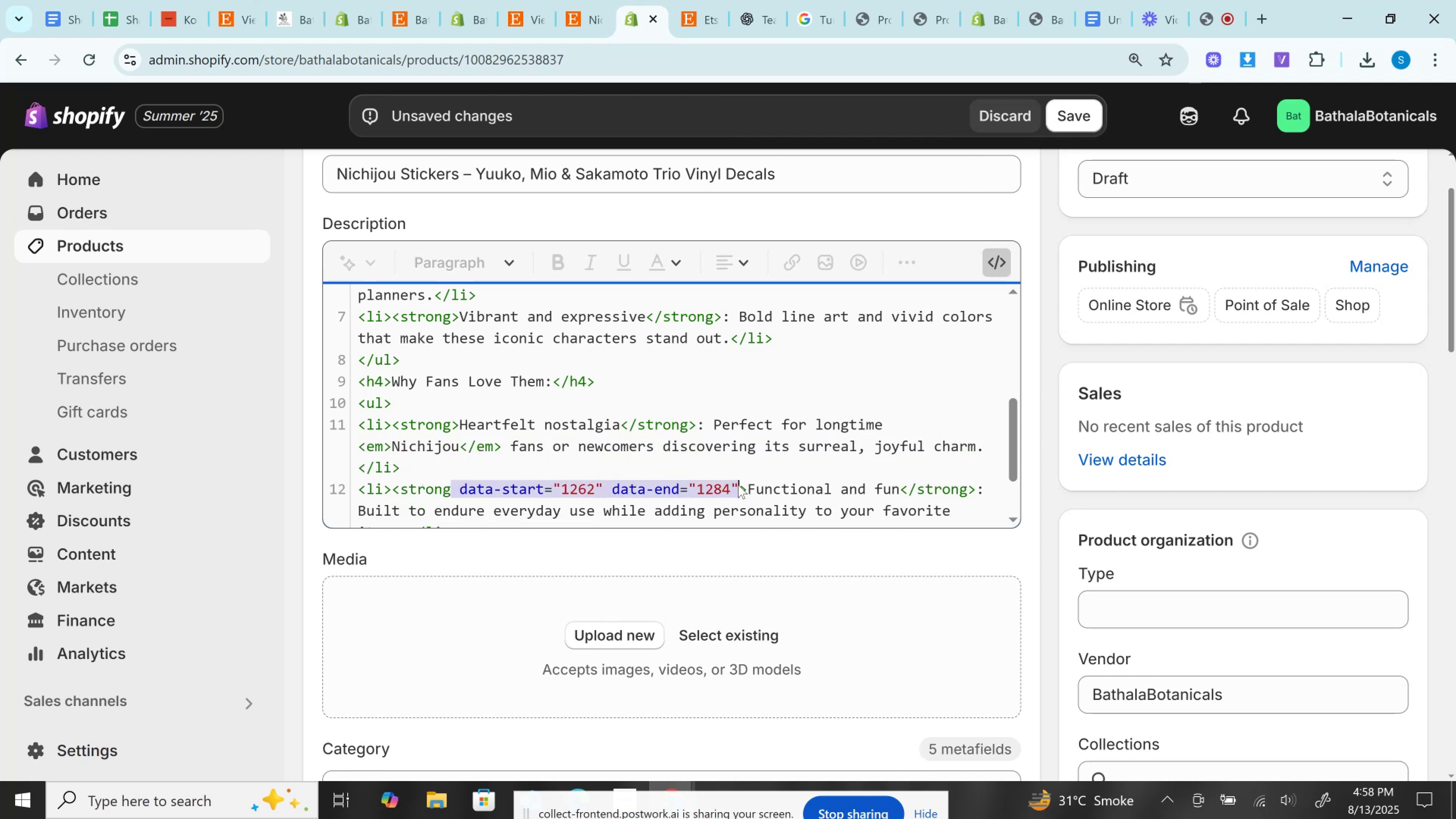 
key(Backspace)
 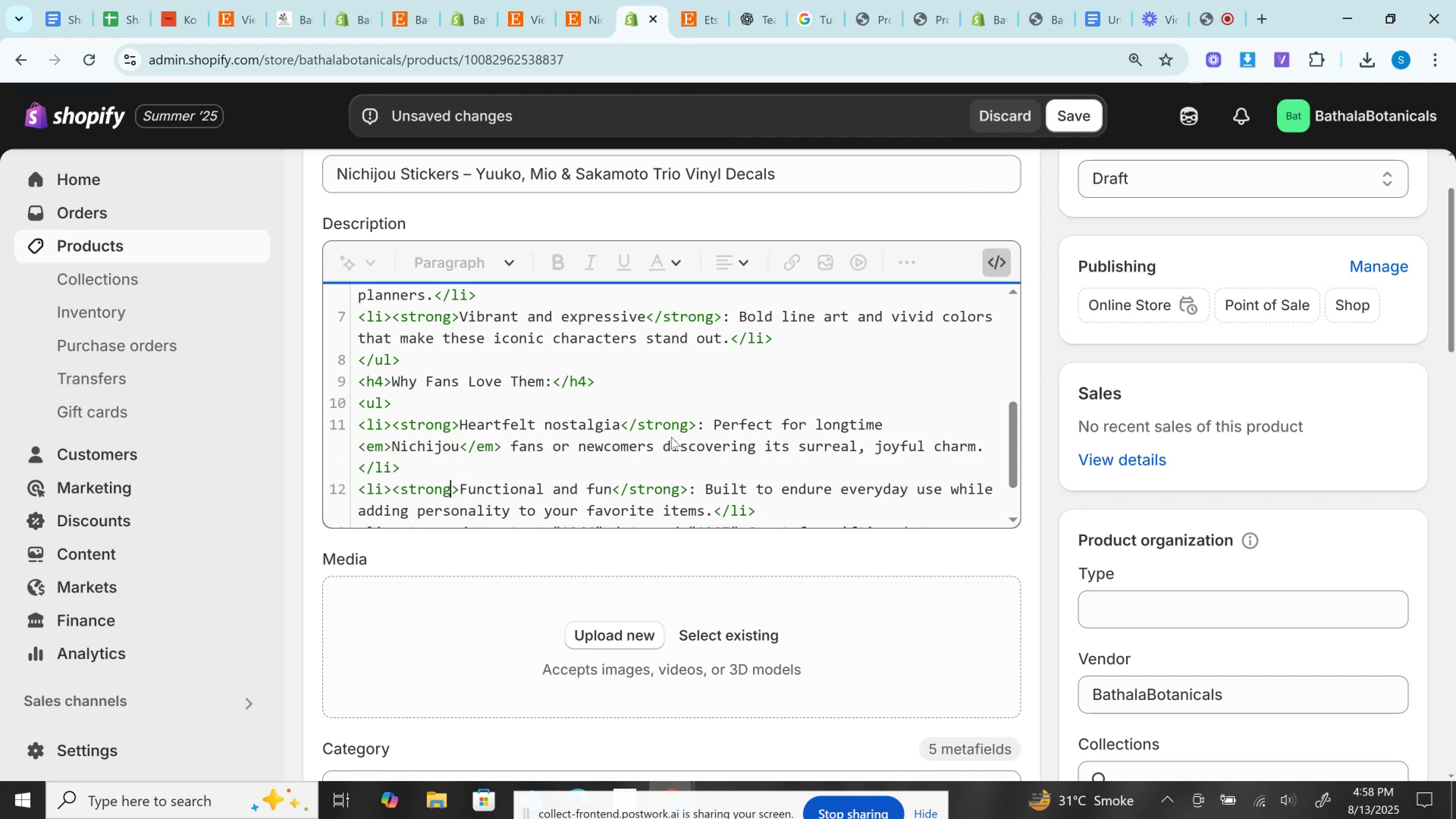 
scroll: coordinate [671, 402], scroll_direction: down, amount: 2.0
 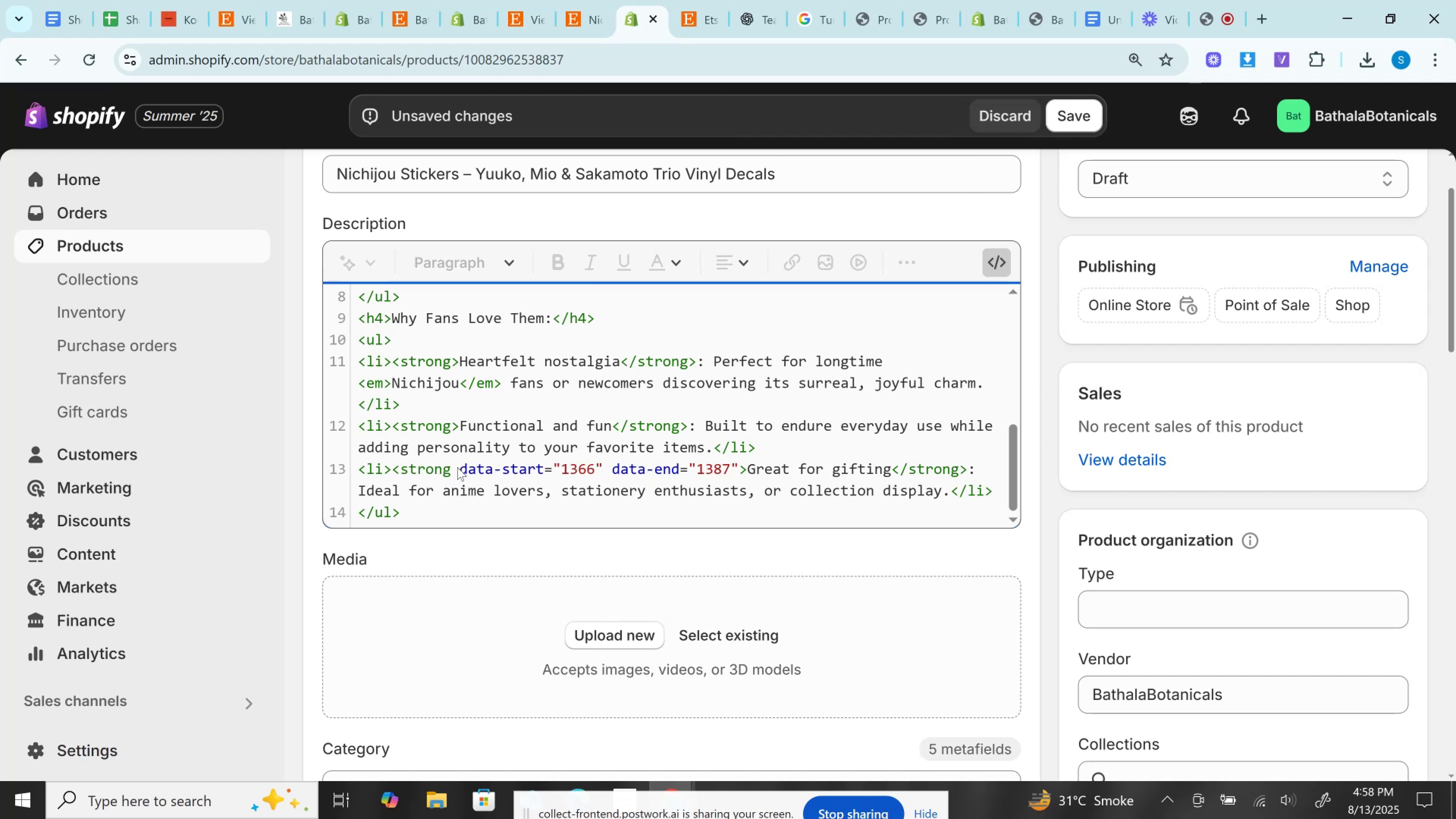 
left_click_drag(start_coordinate=[449, 468], to_coordinate=[744, 470])
 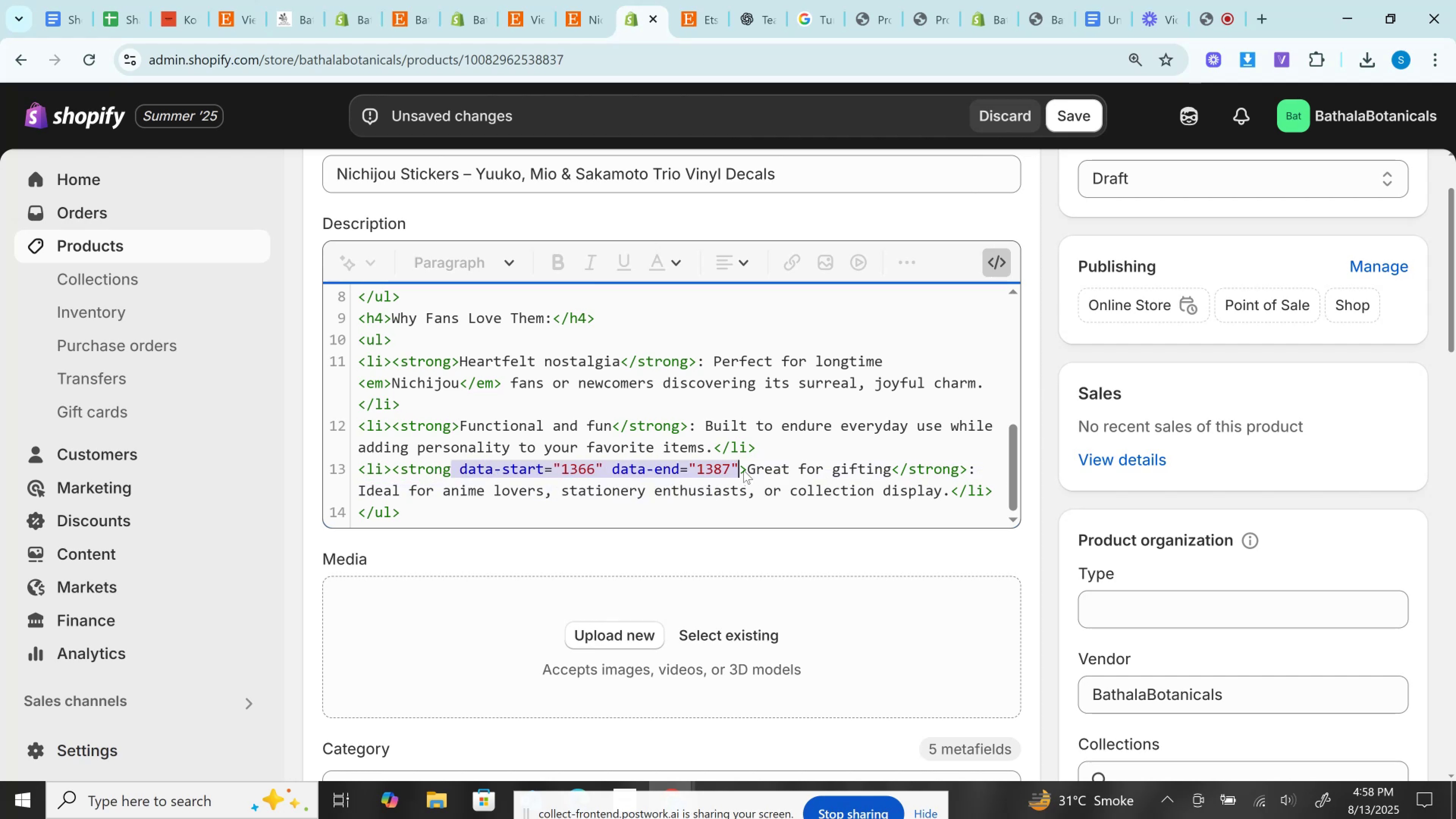 
key(Backspace)
 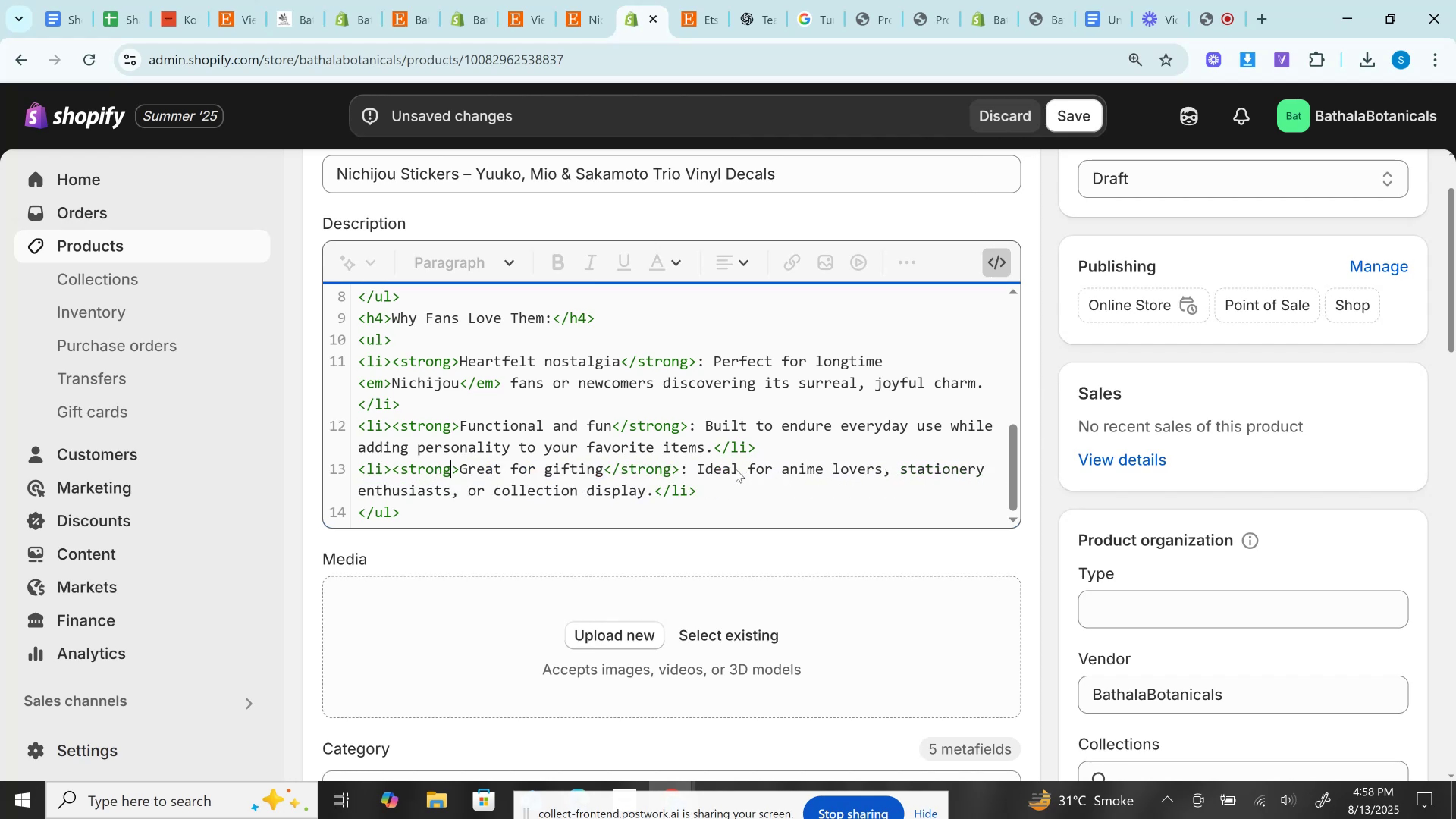 
scroll: coordinate [736, 469], scroll_direction: down, amount: 2.0
 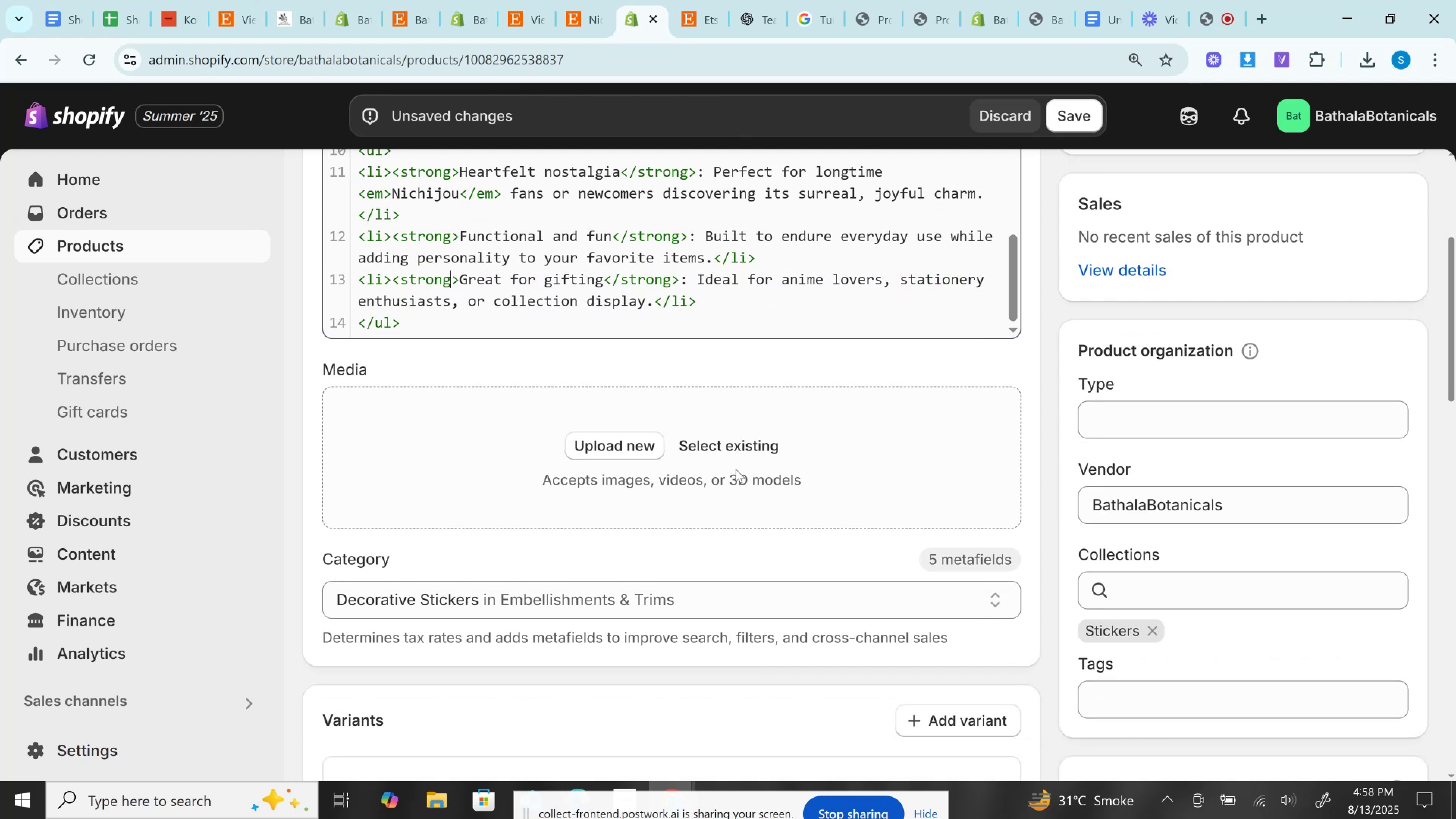 
scroll: coordinate [736, 469], scroll_direction: up, amount: 1.0
 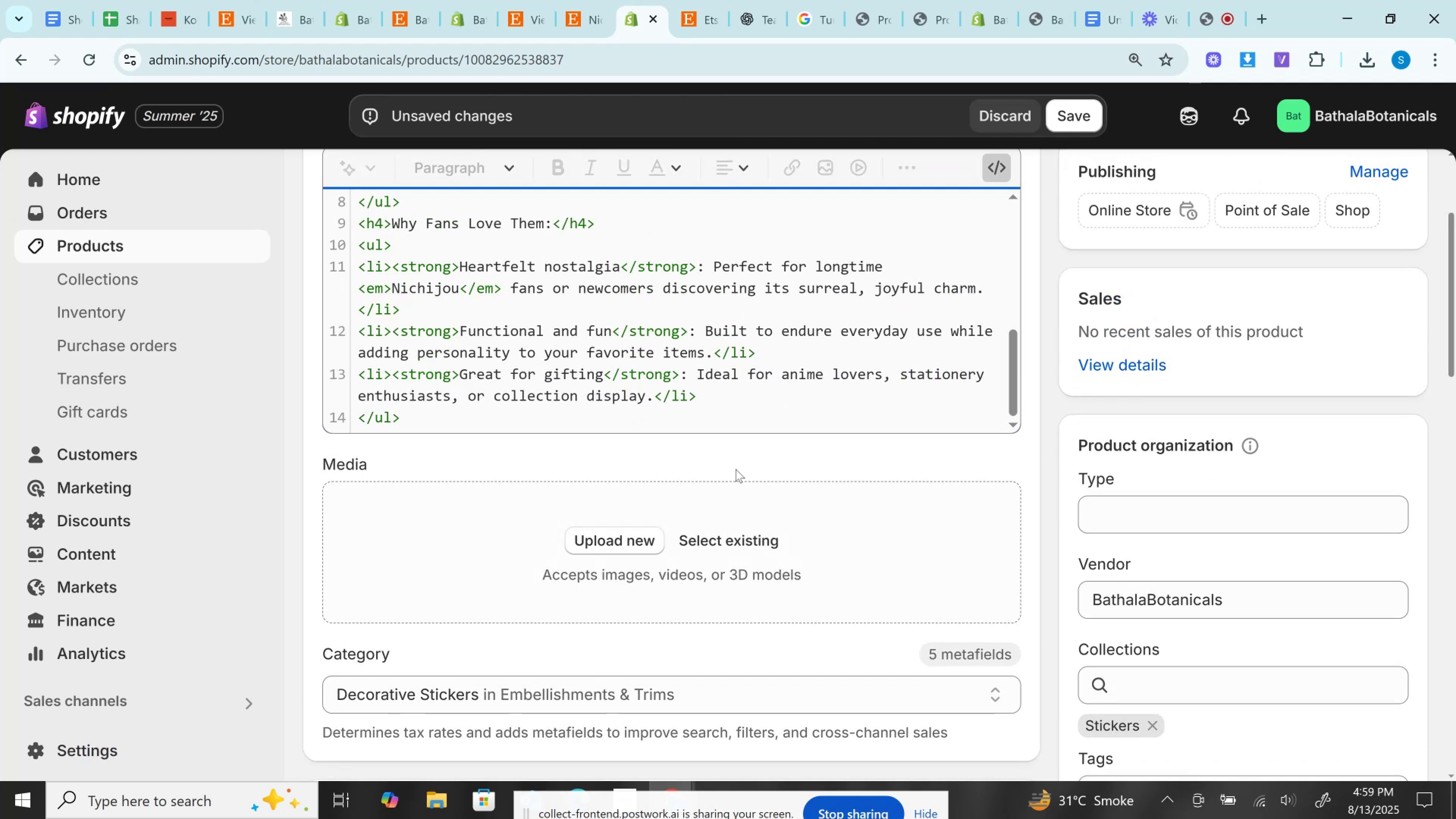 
wait(5.68)
 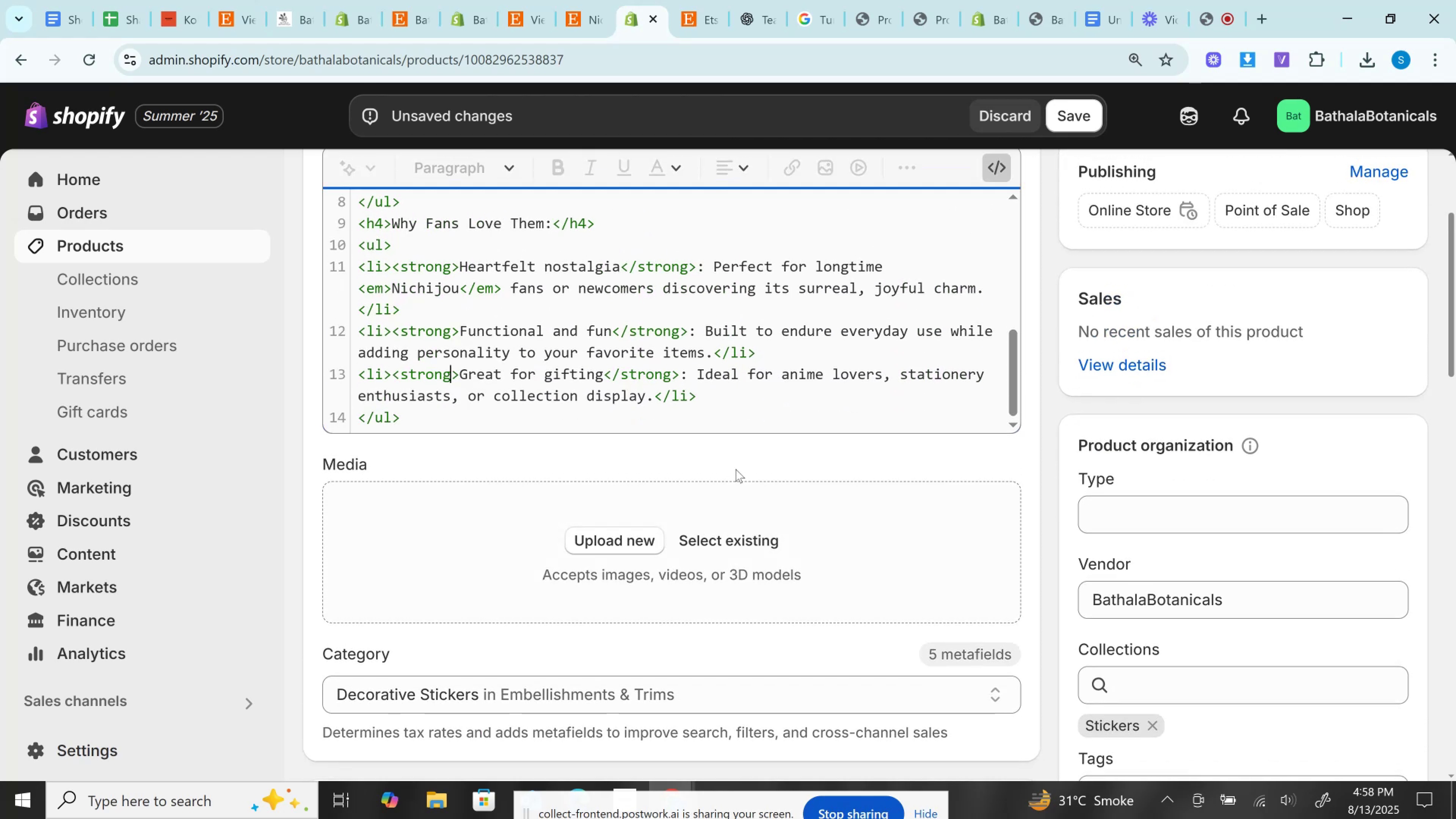 
scroll: coordinate [742, 456], scroll_direction: up, amount: 2.0
 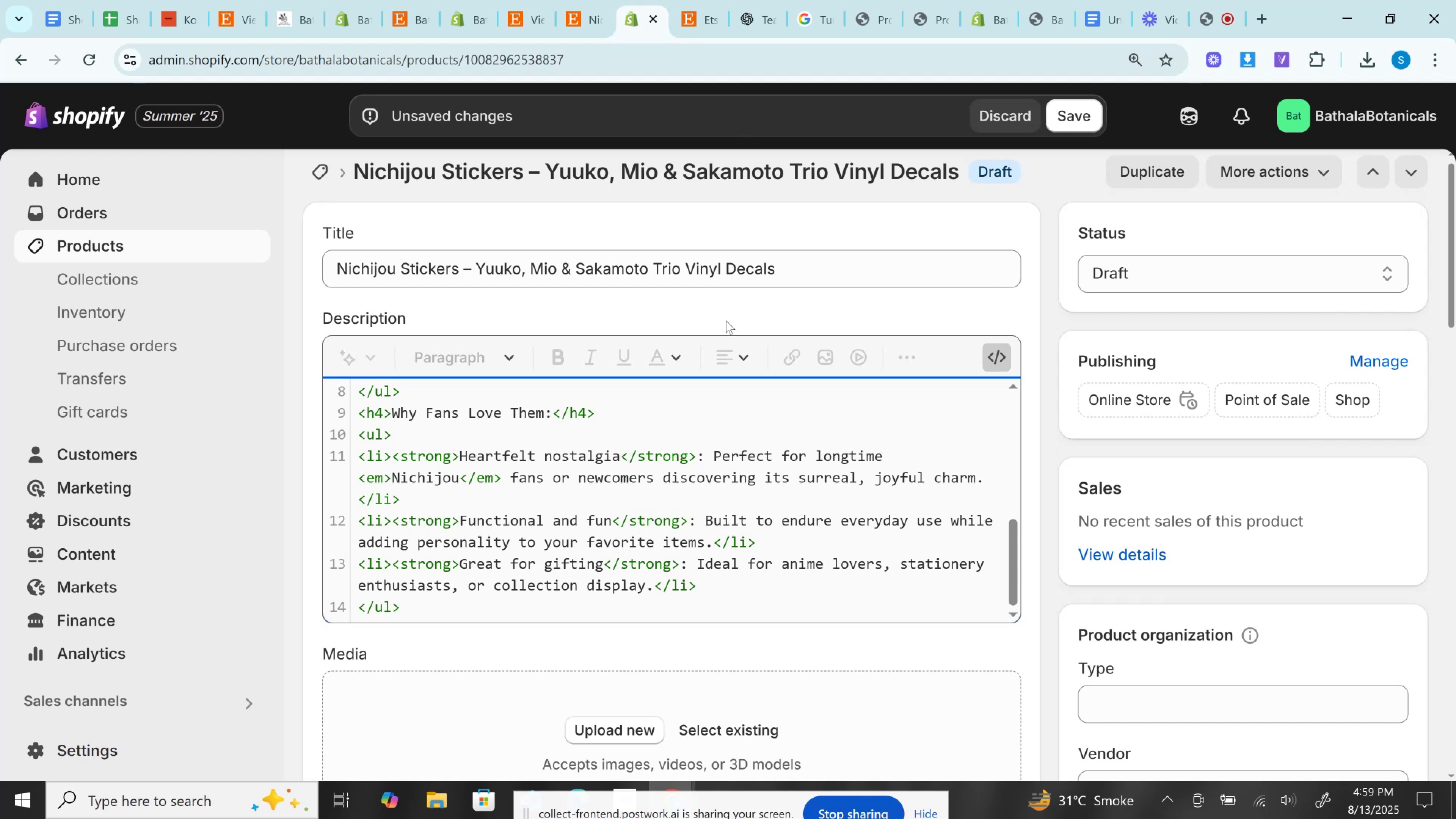 
left_click([598, 0])
 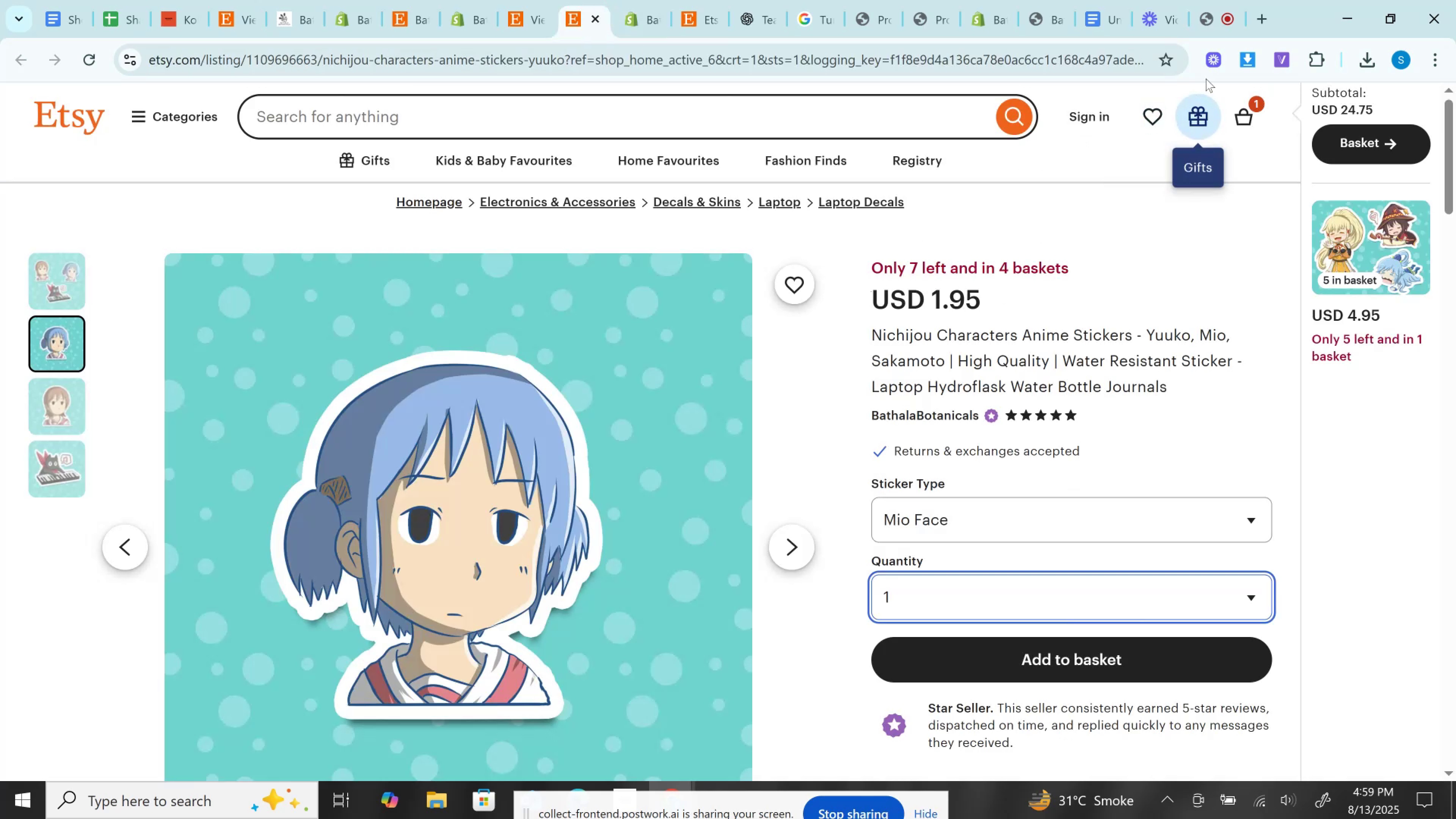 
left_click([1247, 55])
 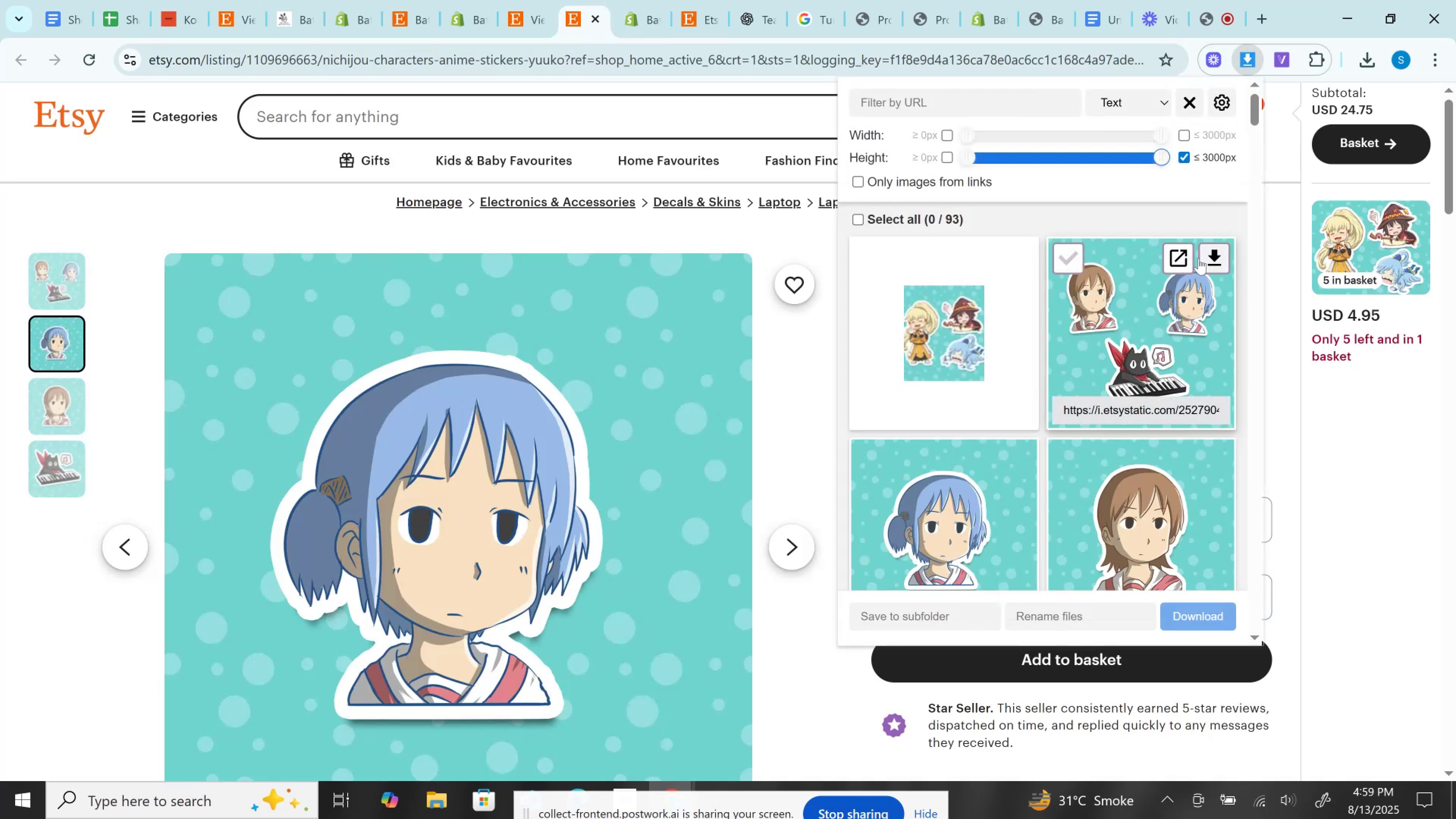 
left_click([1208, 259])
 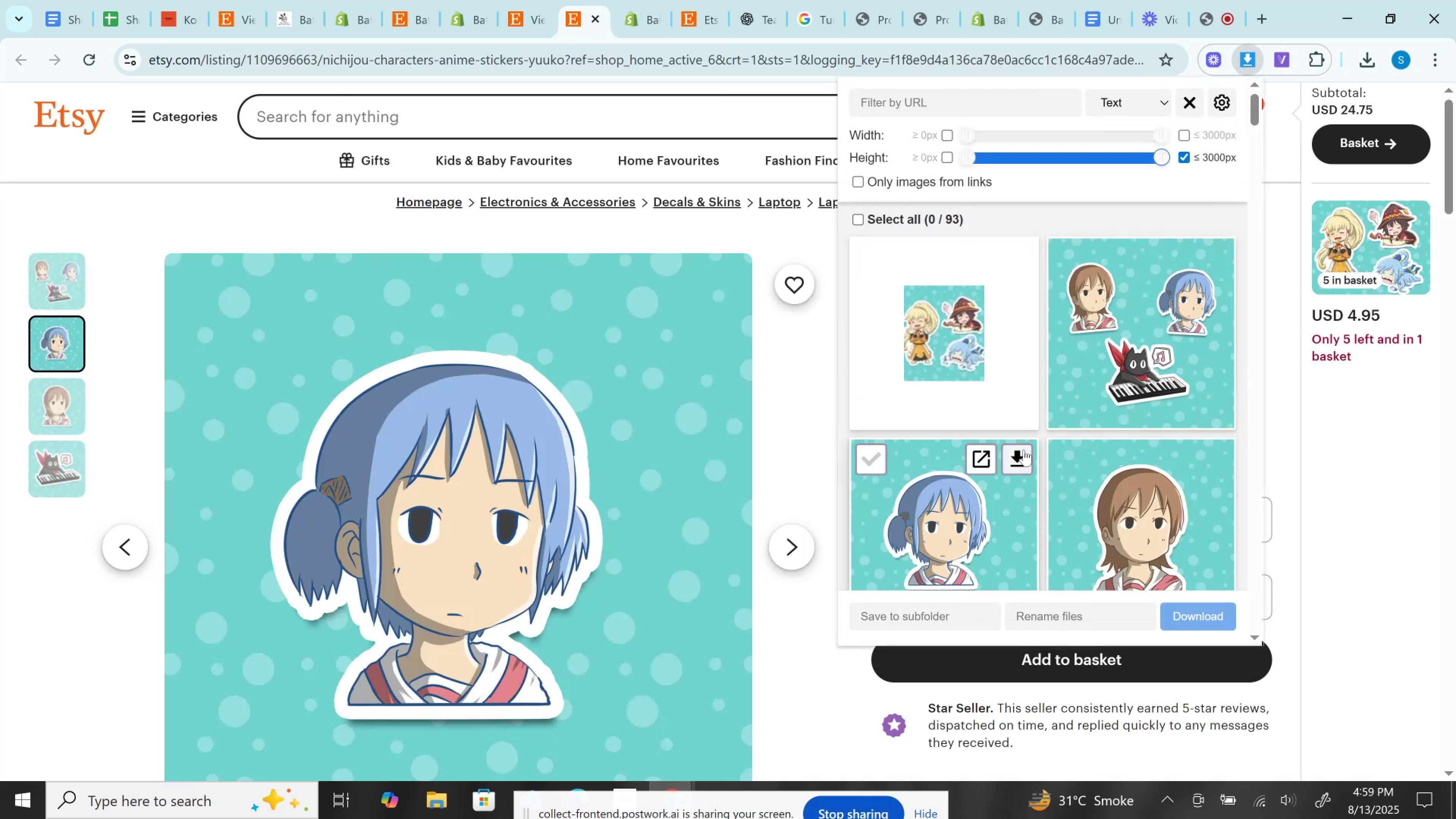 
left_click([1024, 450])
 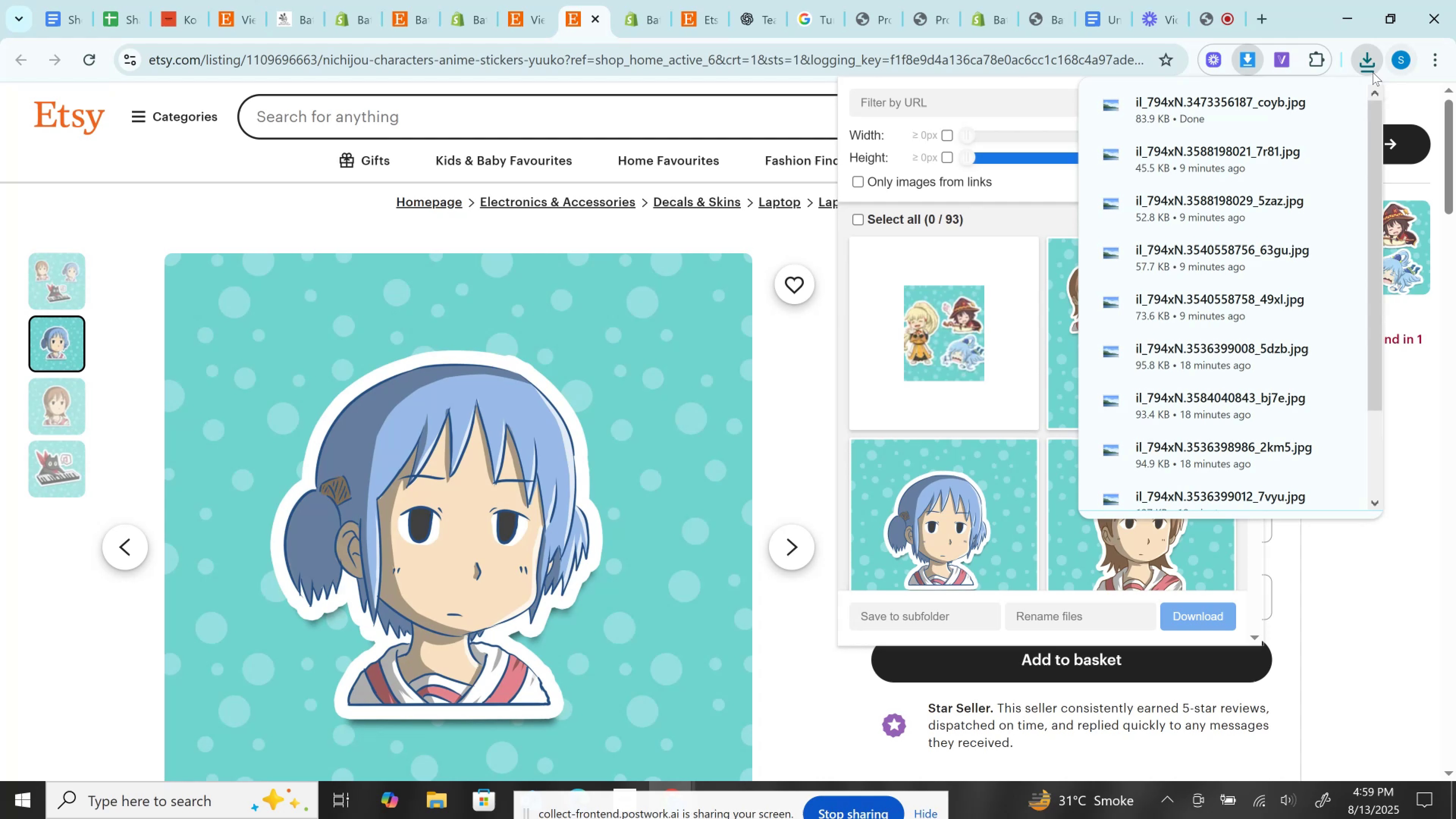 
left_click([1372, 68])
 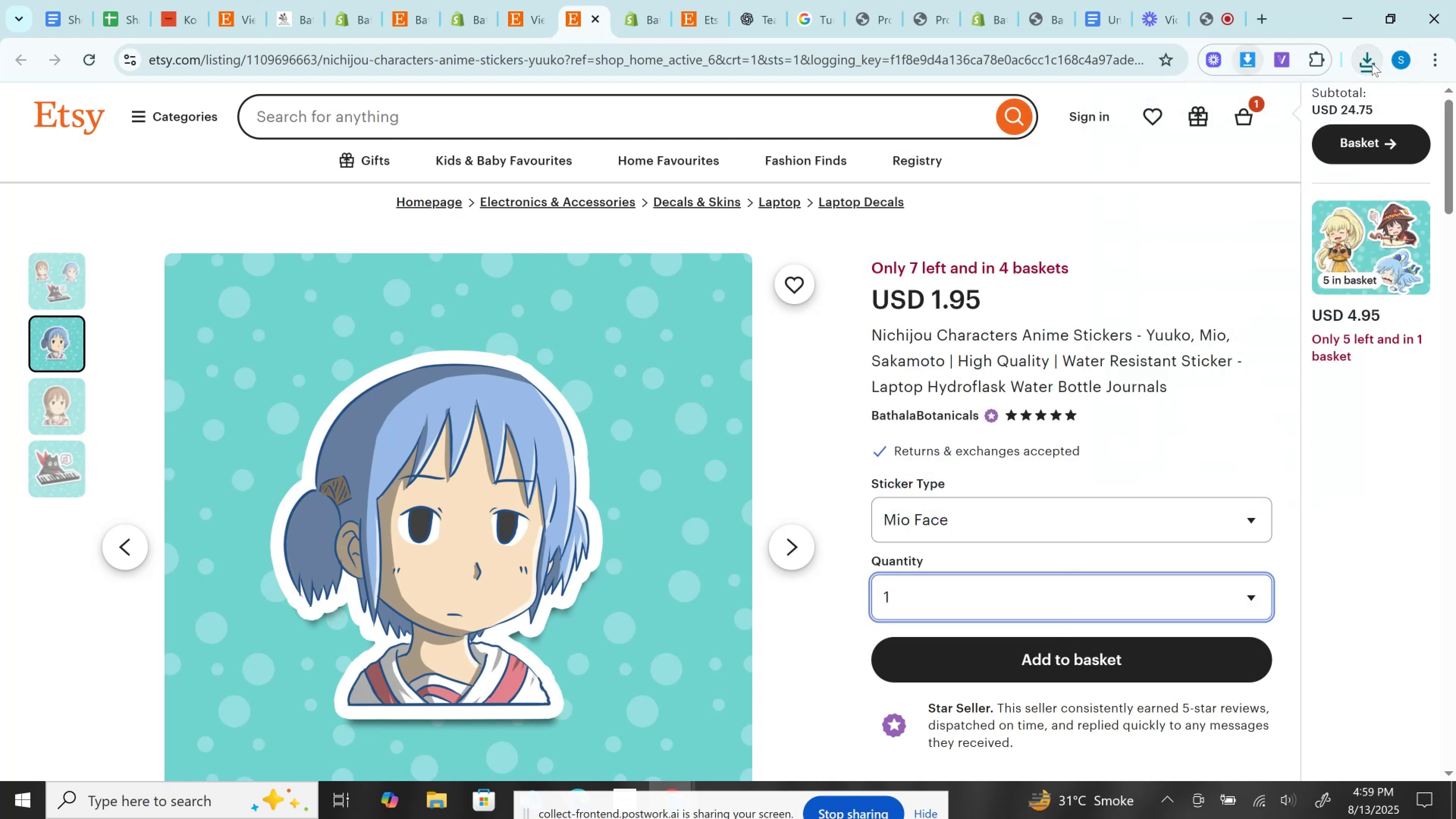 
left_click([1372, 63])
 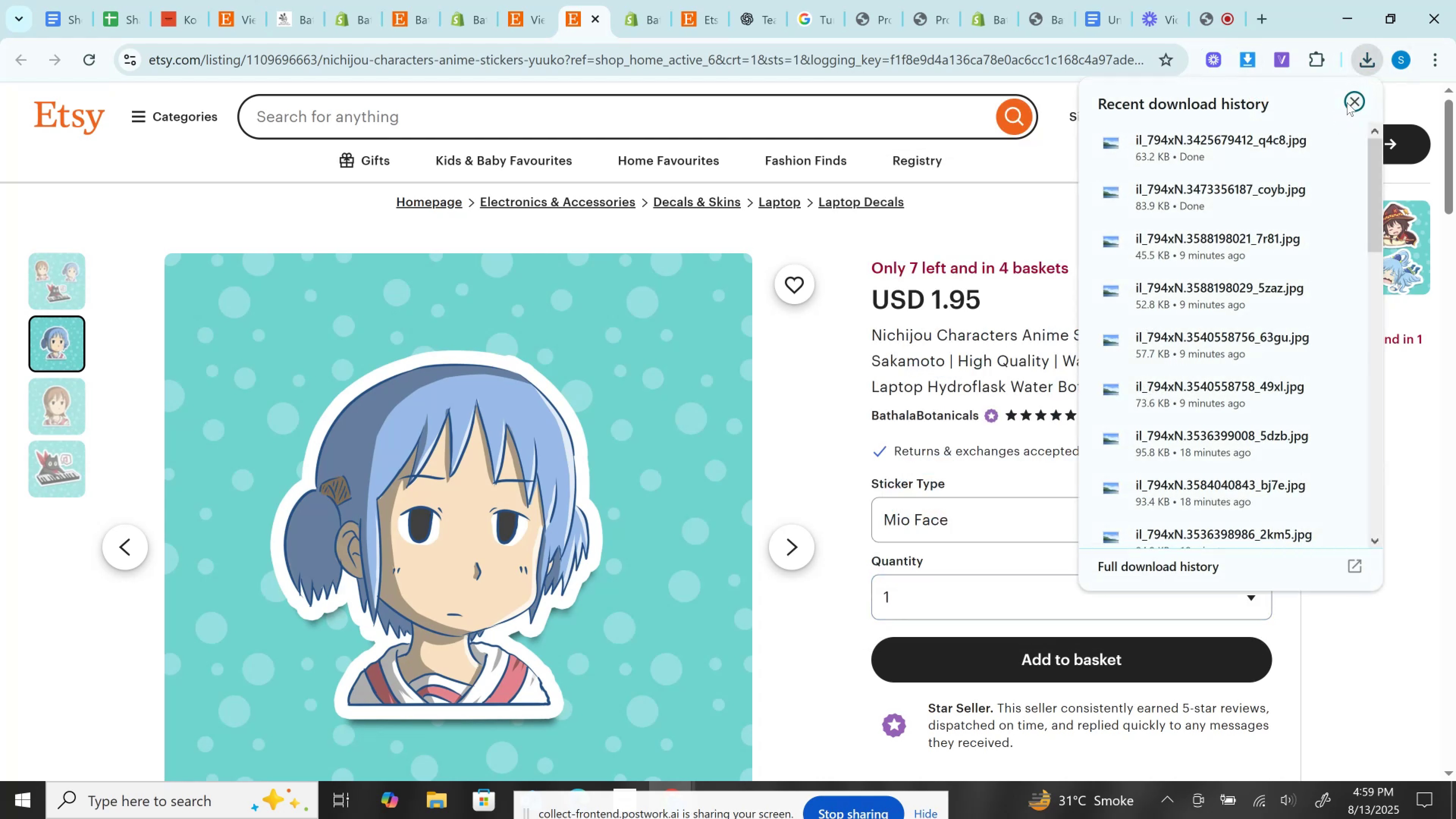 
left_click([1347, 102])
 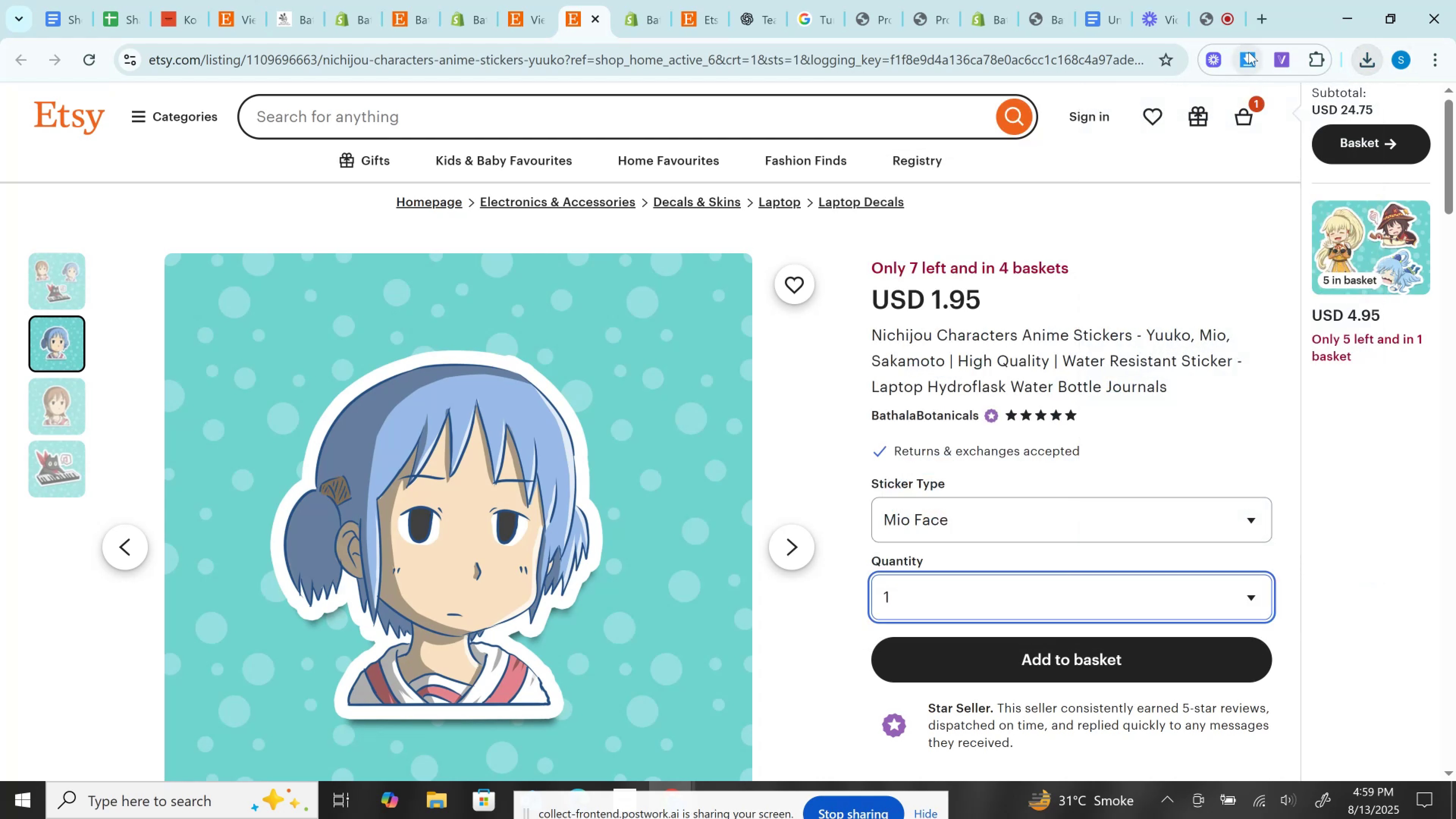 
left_click([1250, 60])
 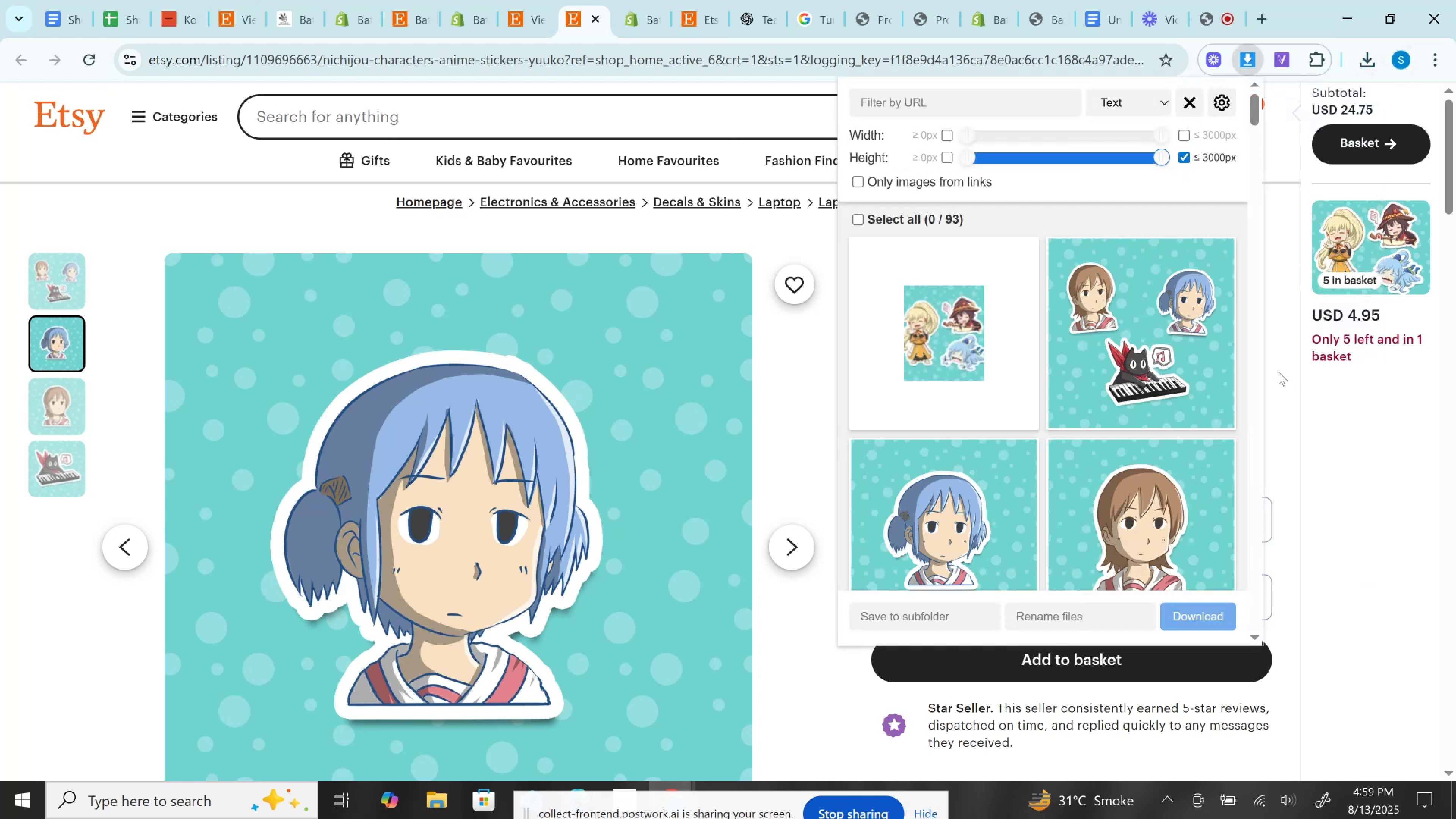 
scroll: coordinate [1185, 344], scroll_direction: down, amount: 2.0
 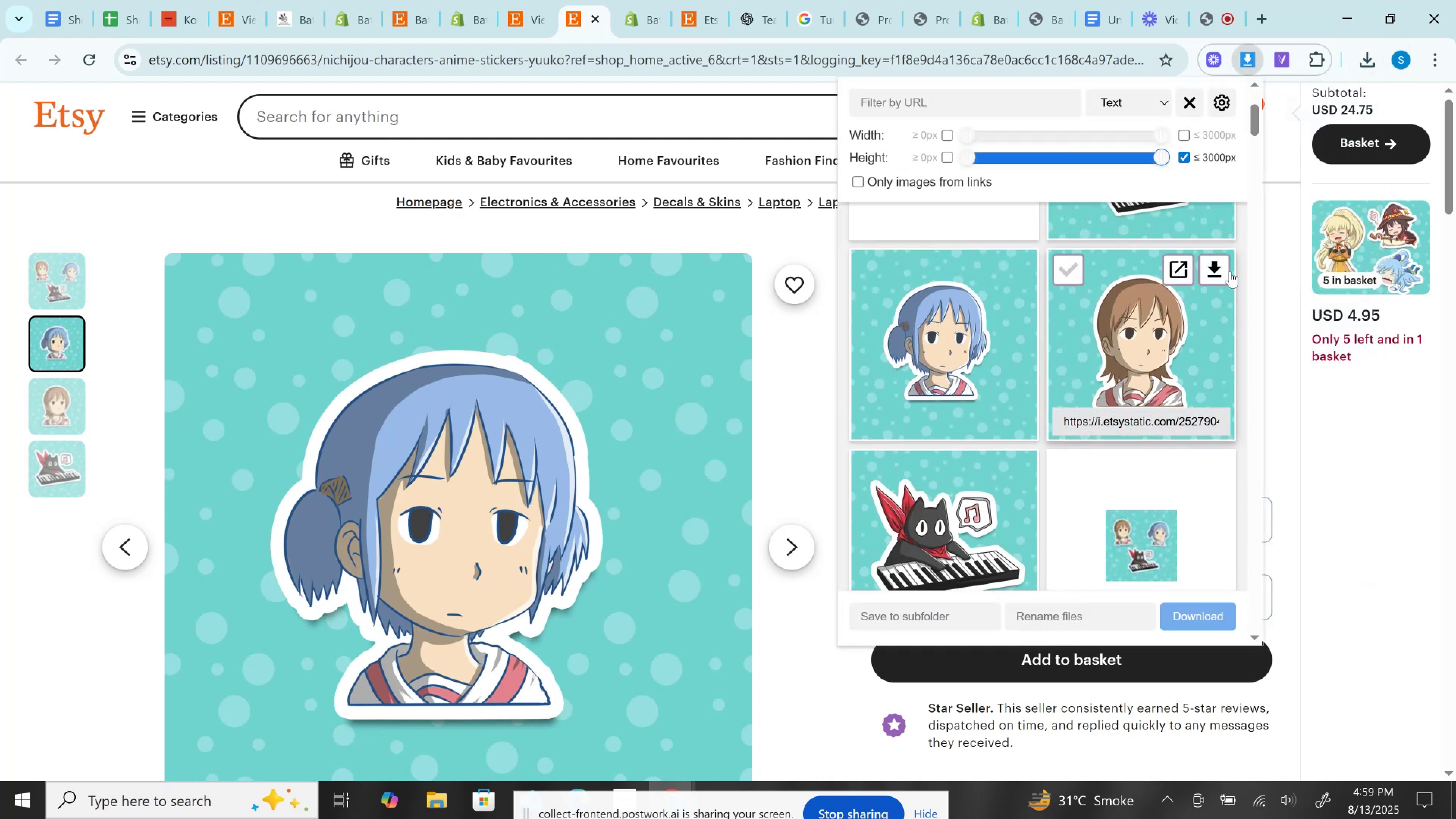 
left_click([1223, 270])
 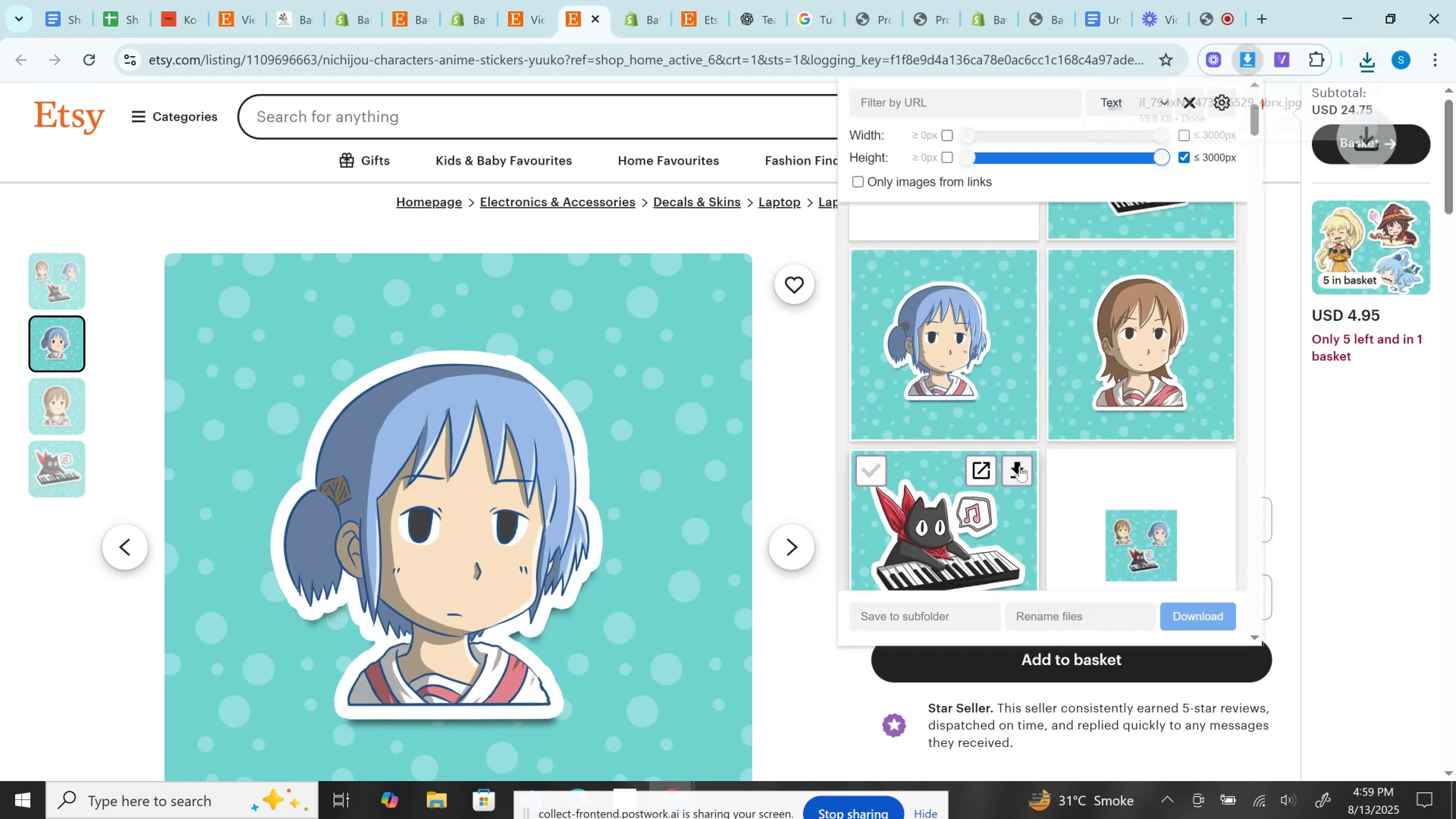 
left_click([1017, 469])
 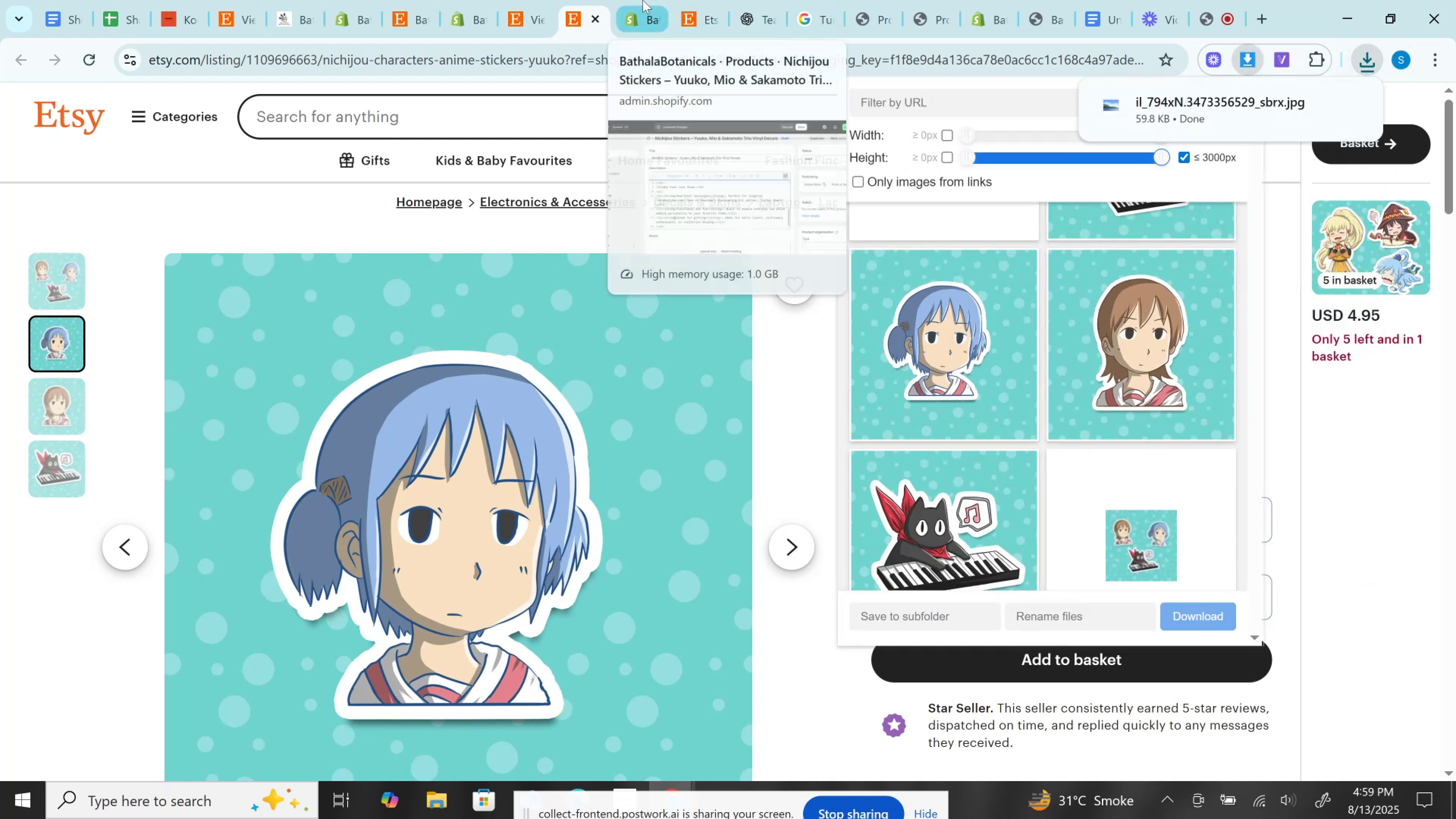 
left_click([643, 0])
 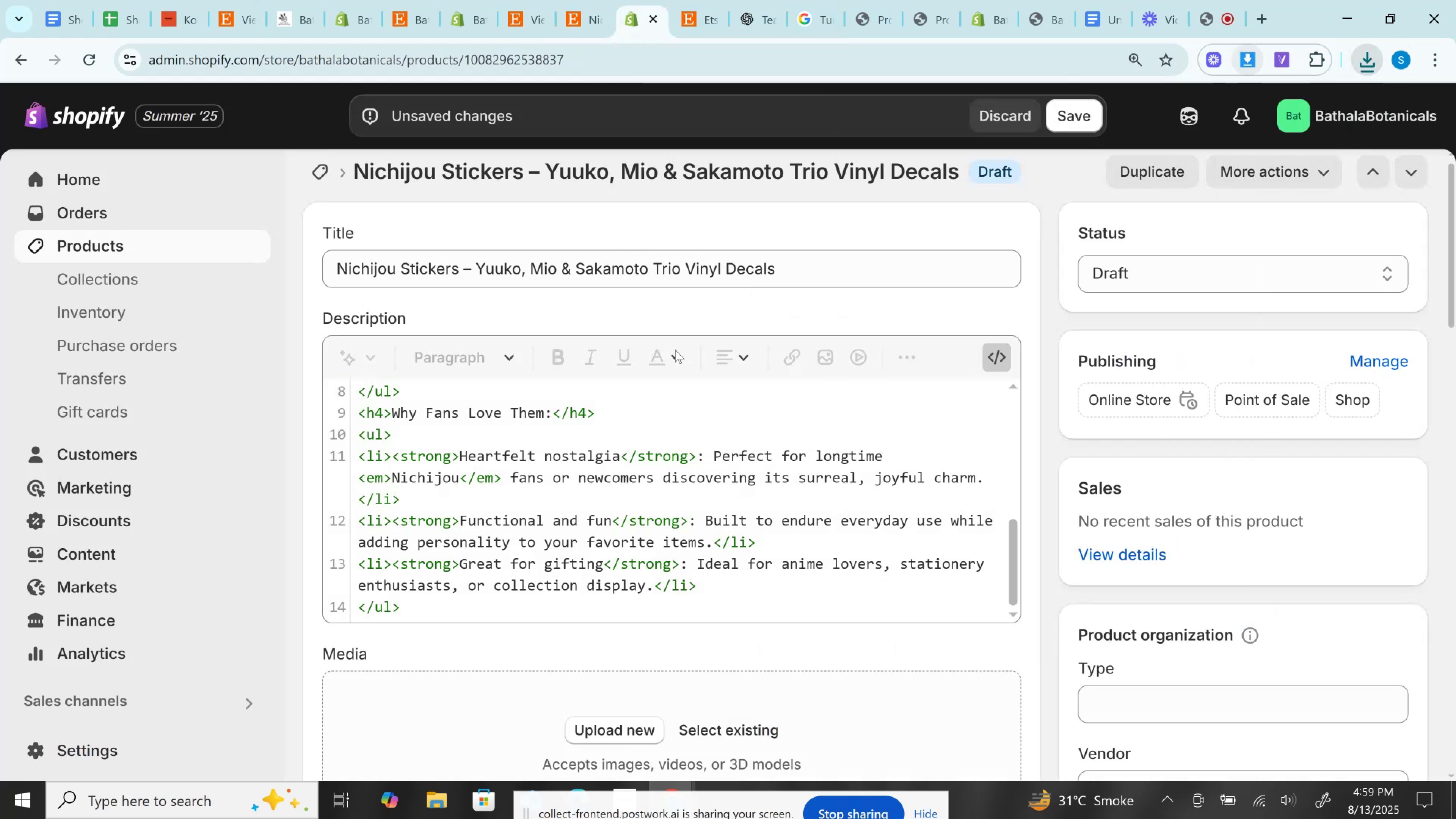 
scroll: coordinate [675, 350], scroll_direction: down, amount: 2.0
 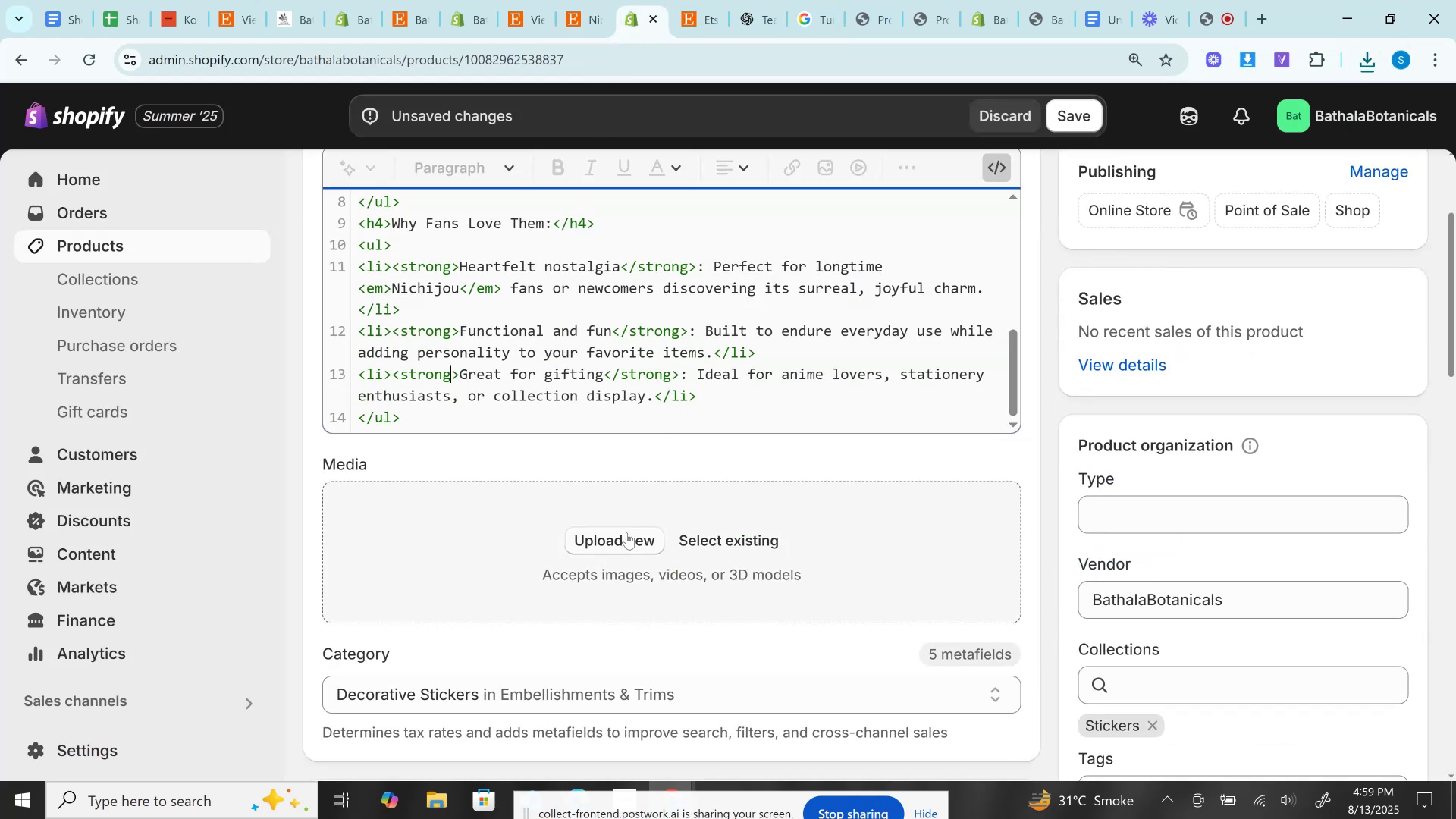 
left_click([627, 533])
 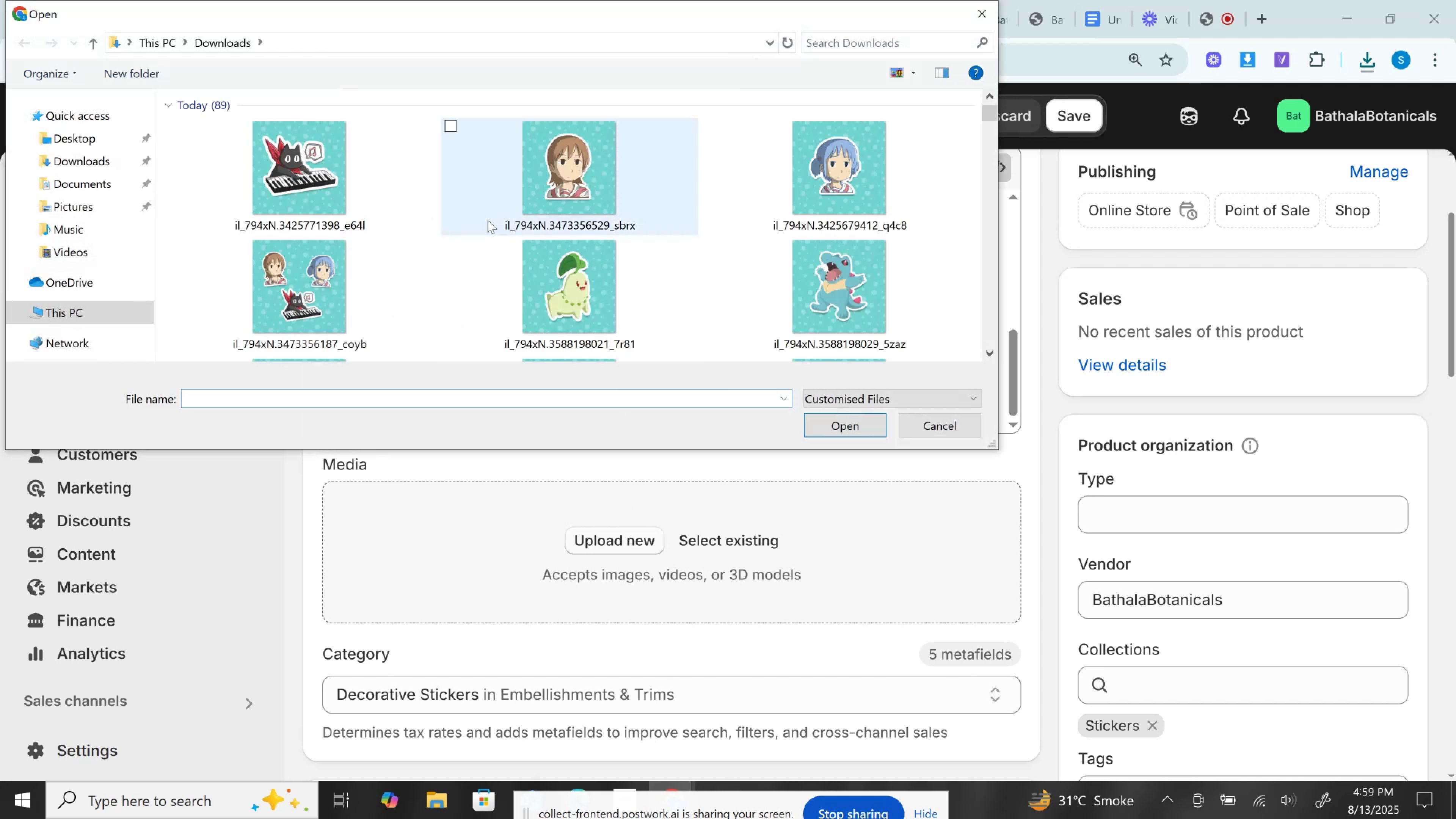 
left_click([303, 191])
 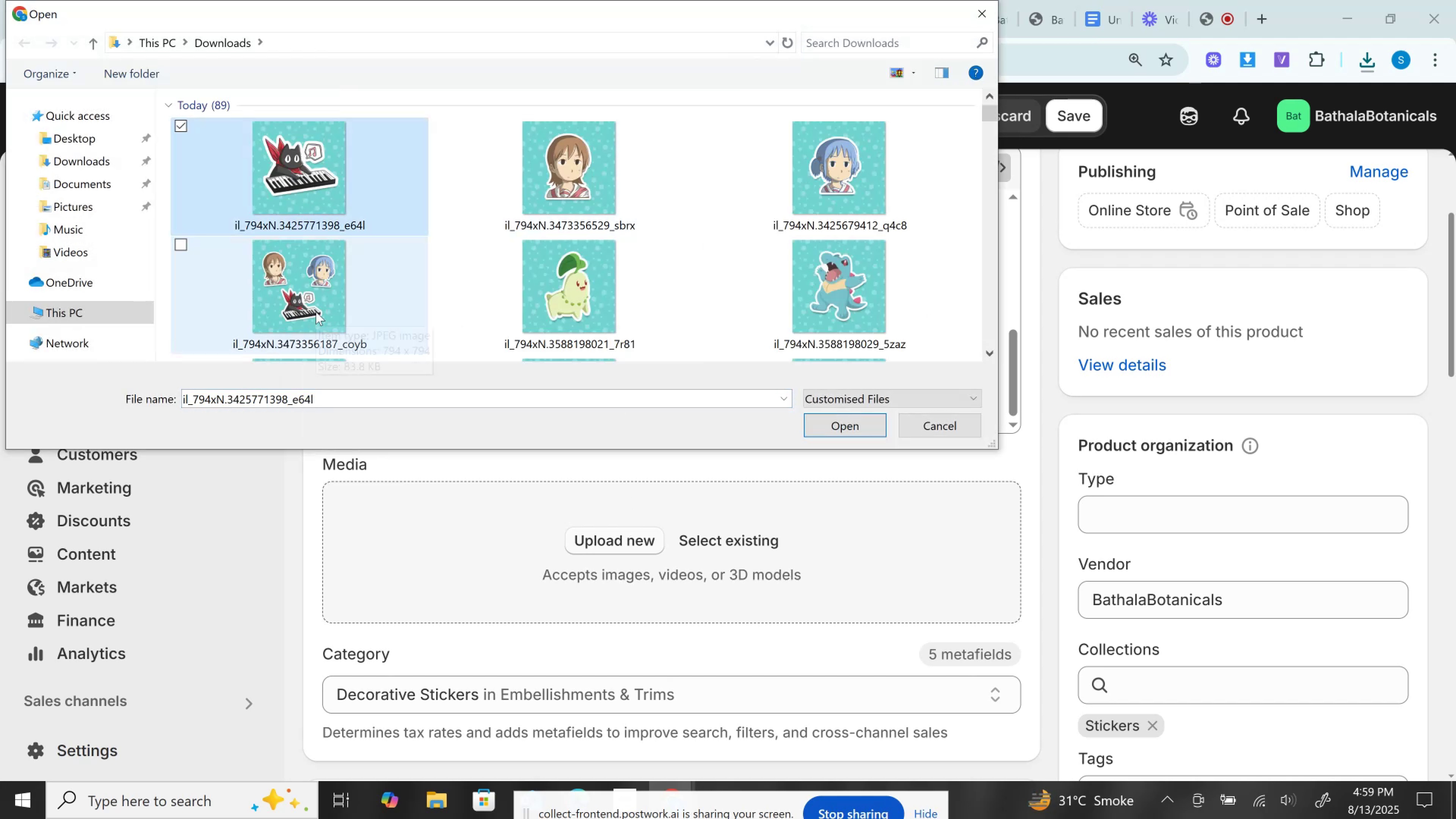 
hold_key(key=ControlLeft, duration=1.51)
left_click([316, 312])
 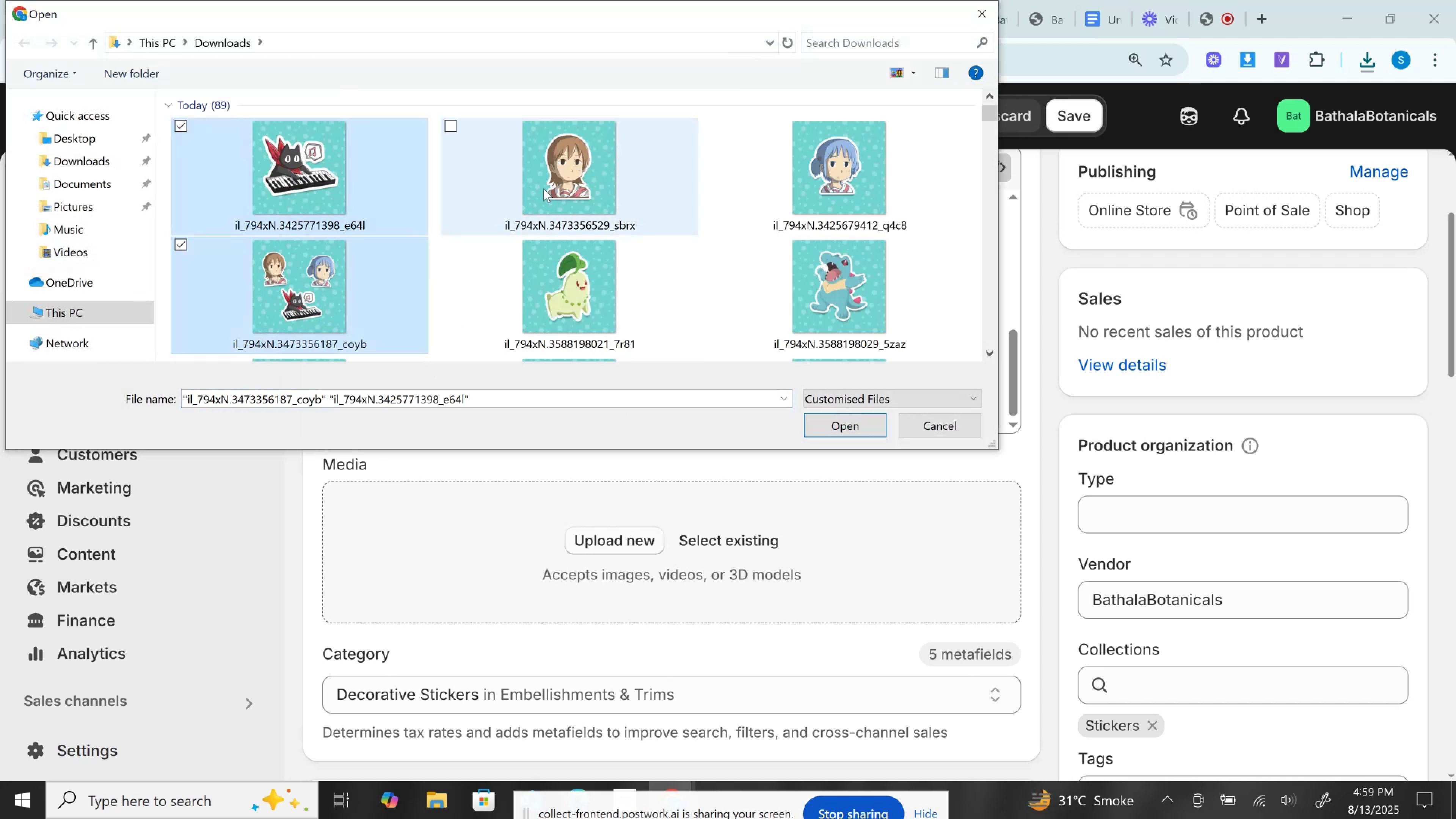 
left_click([543, 188])
 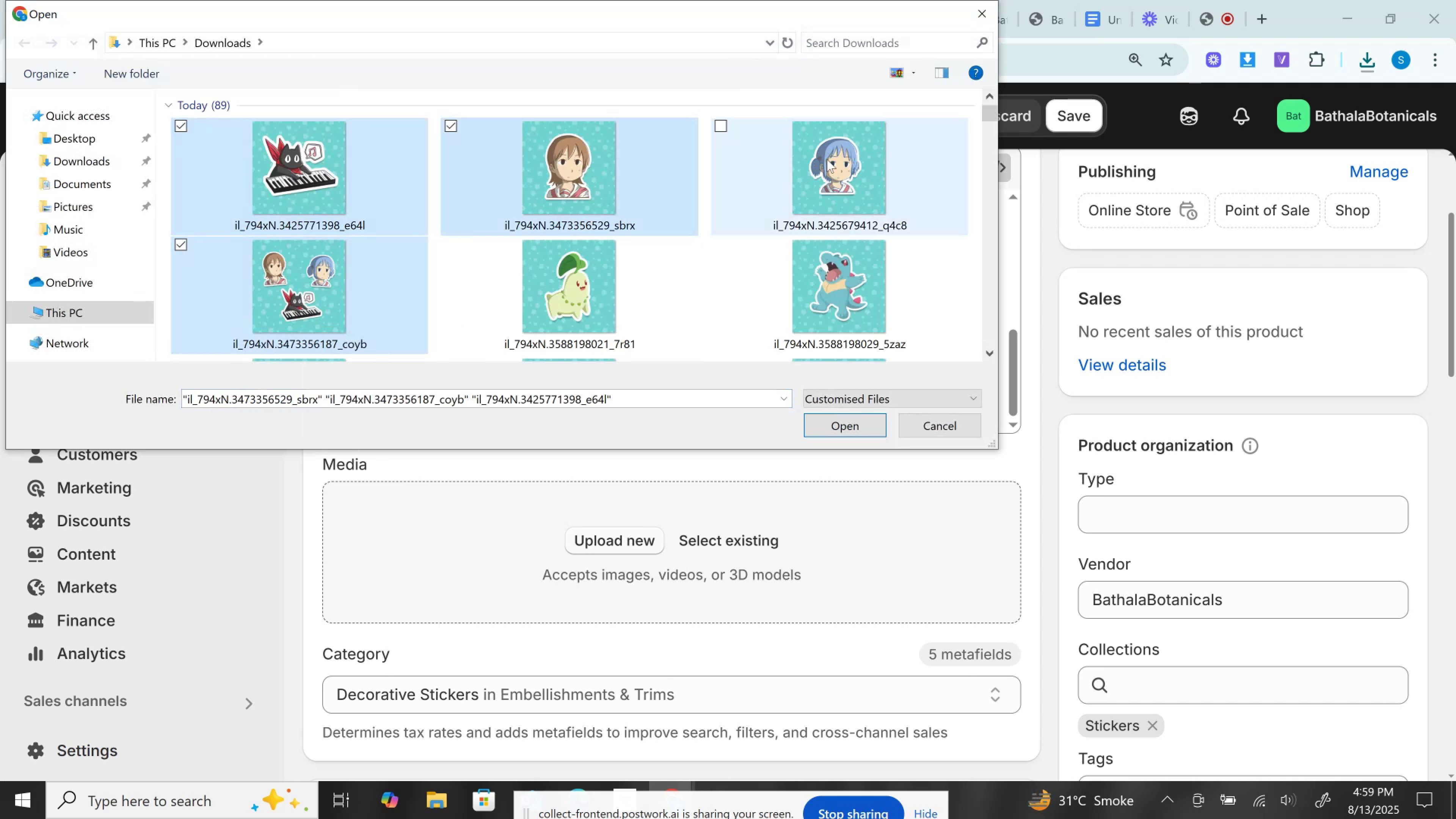 
double_click([827, 159])
 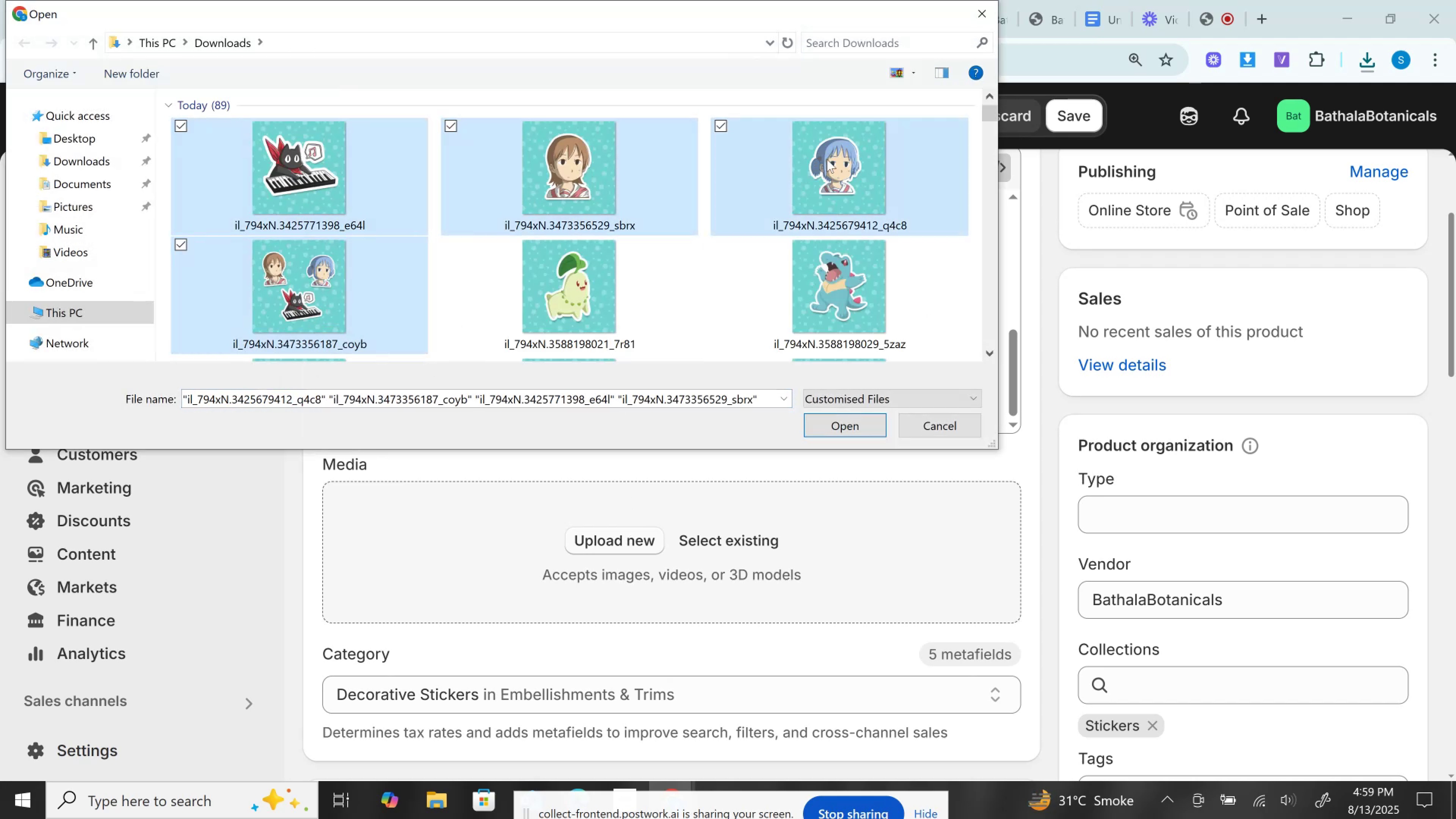 
key(Control+ControlLeft)
 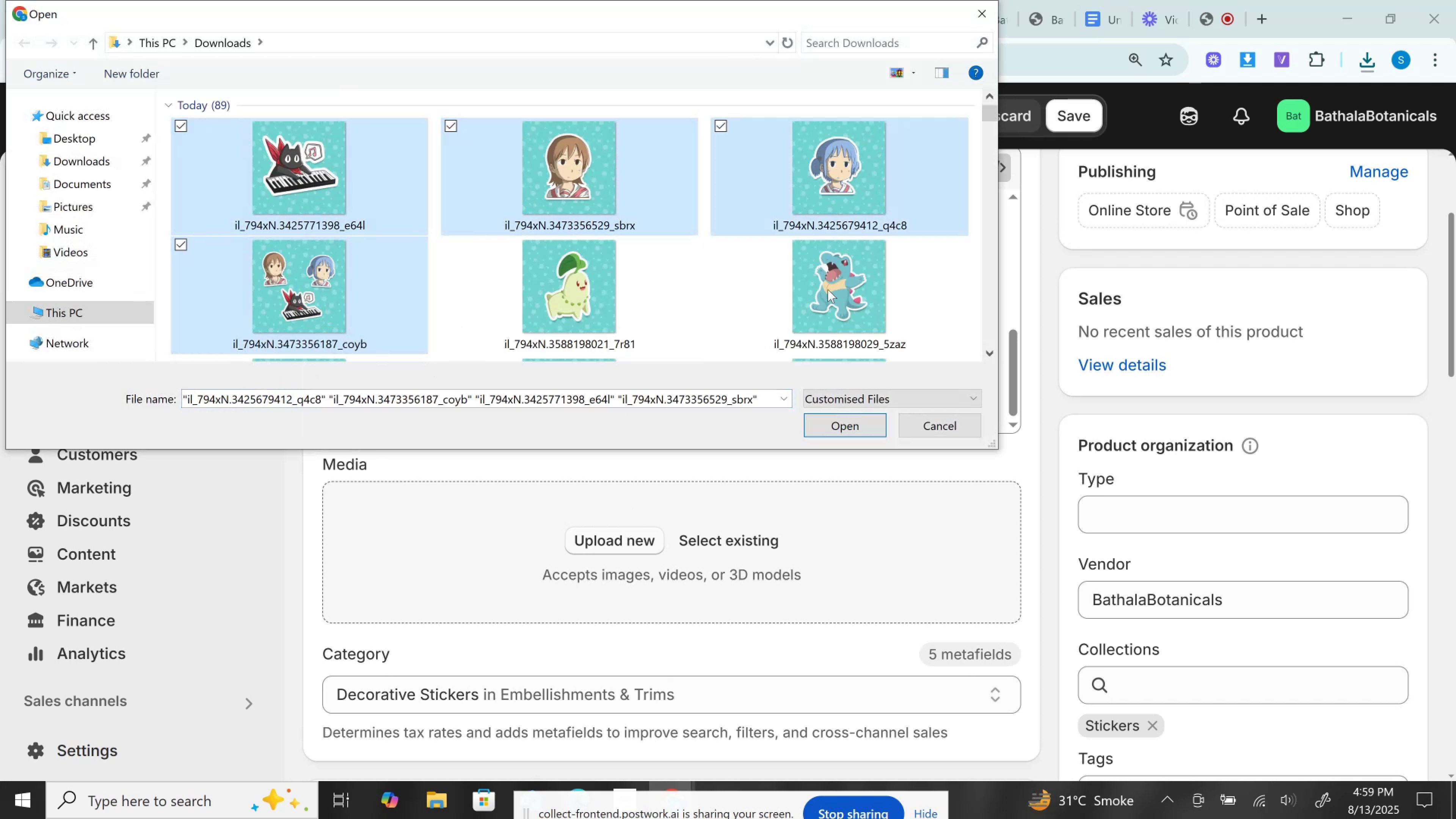 
key(Control+ControlLeft)
 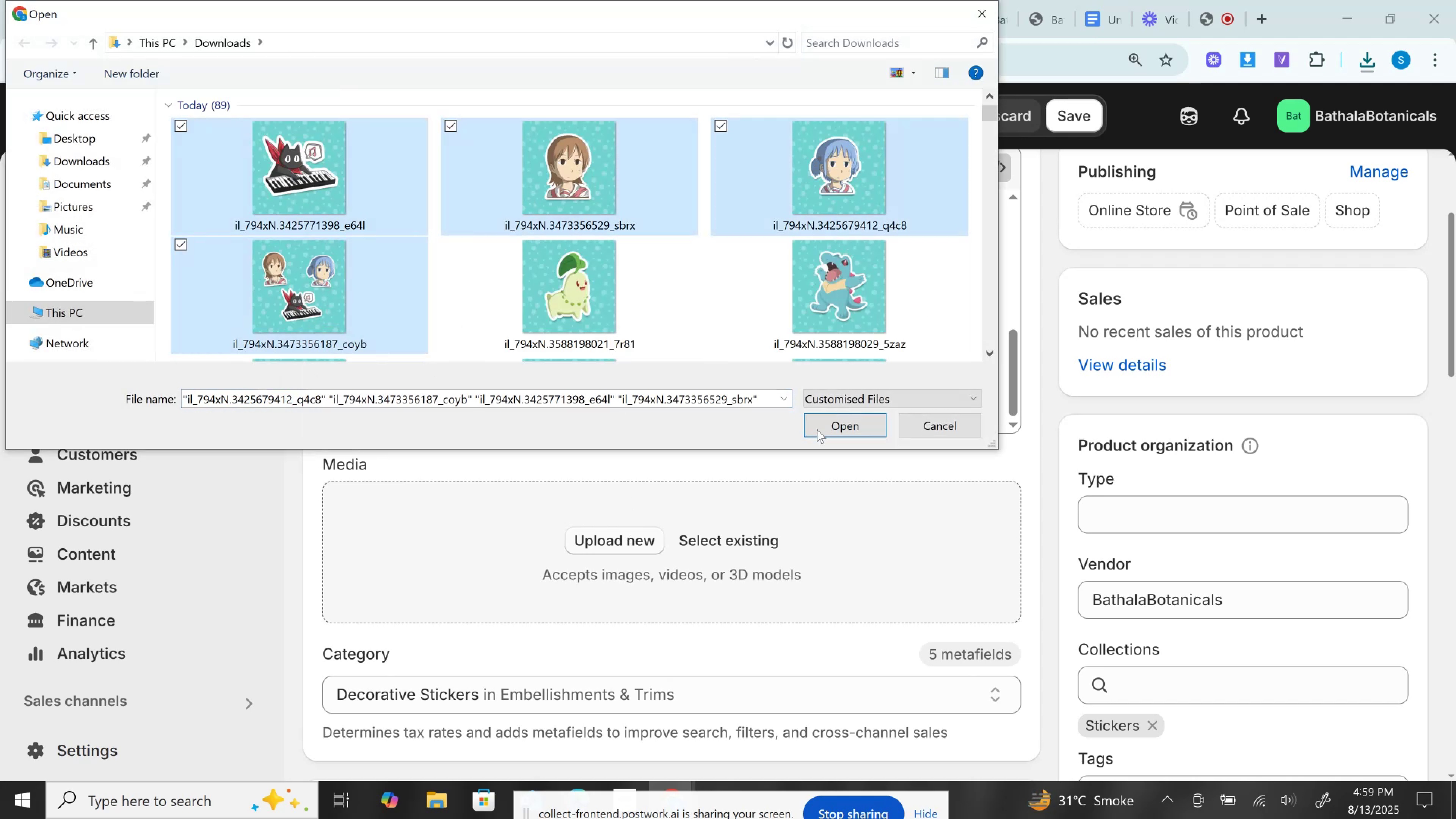 
key(Control+ControlLeft)
 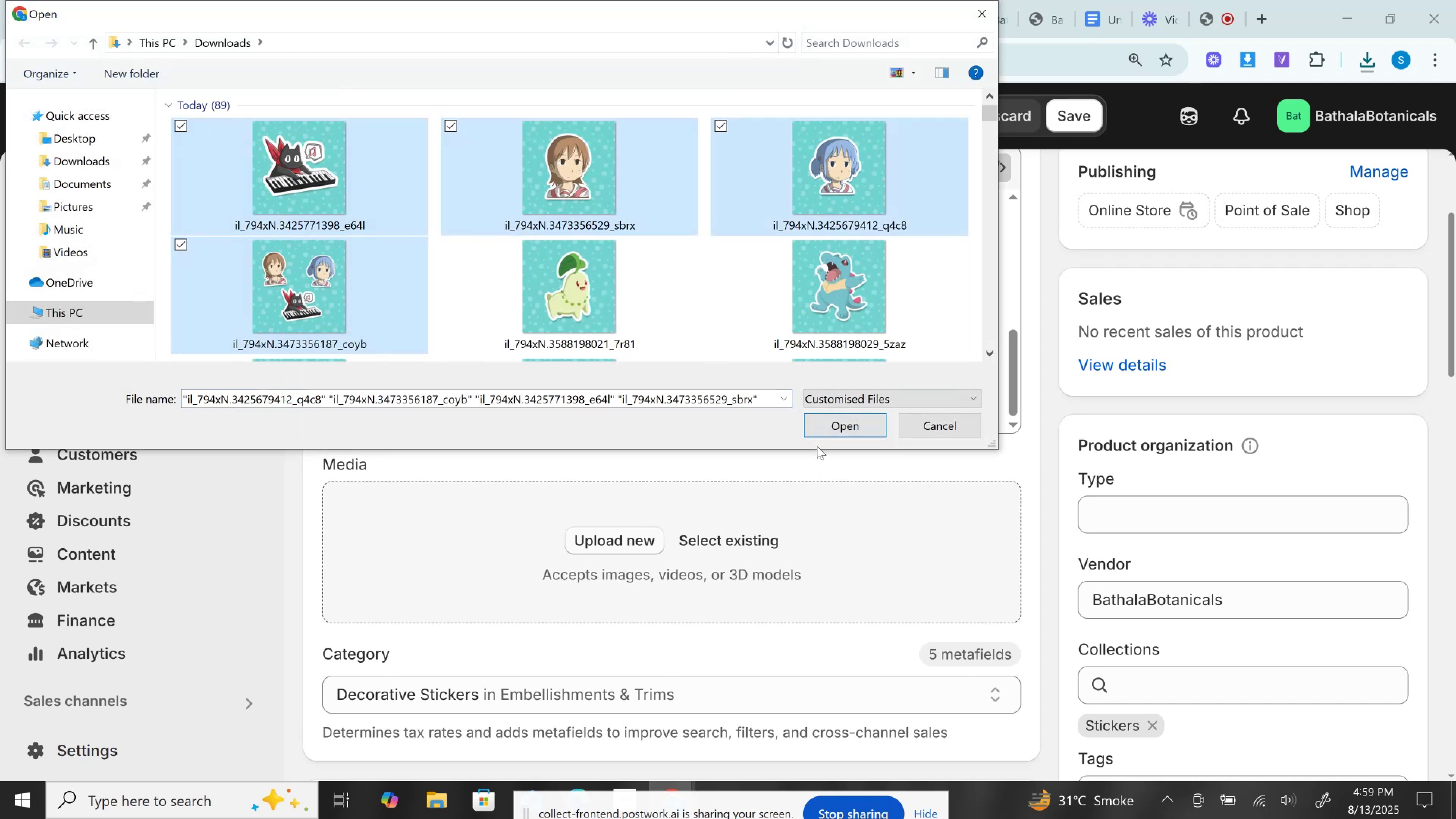 
key(Control+ControlLeft)
 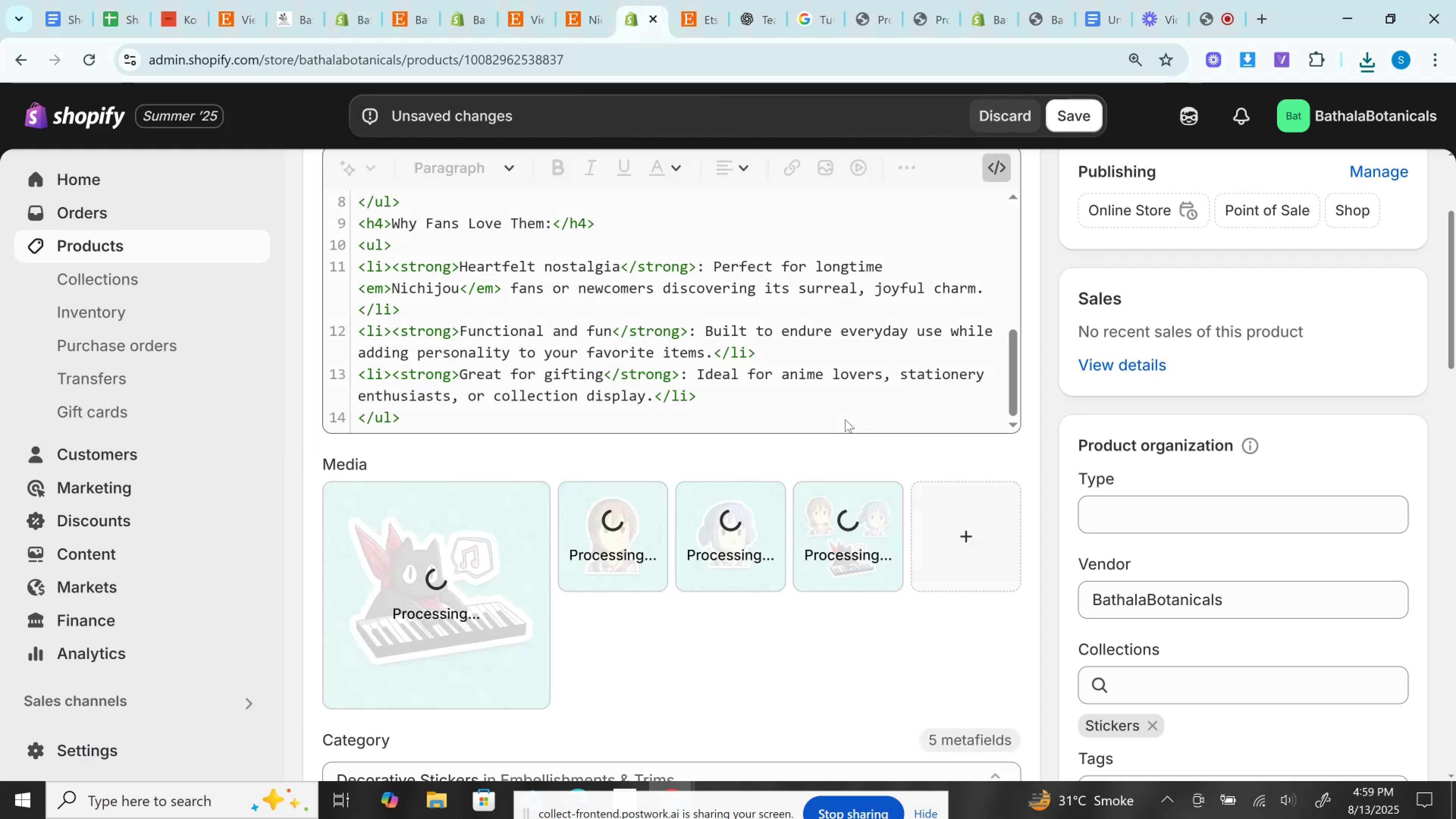 
wait(6.3)
 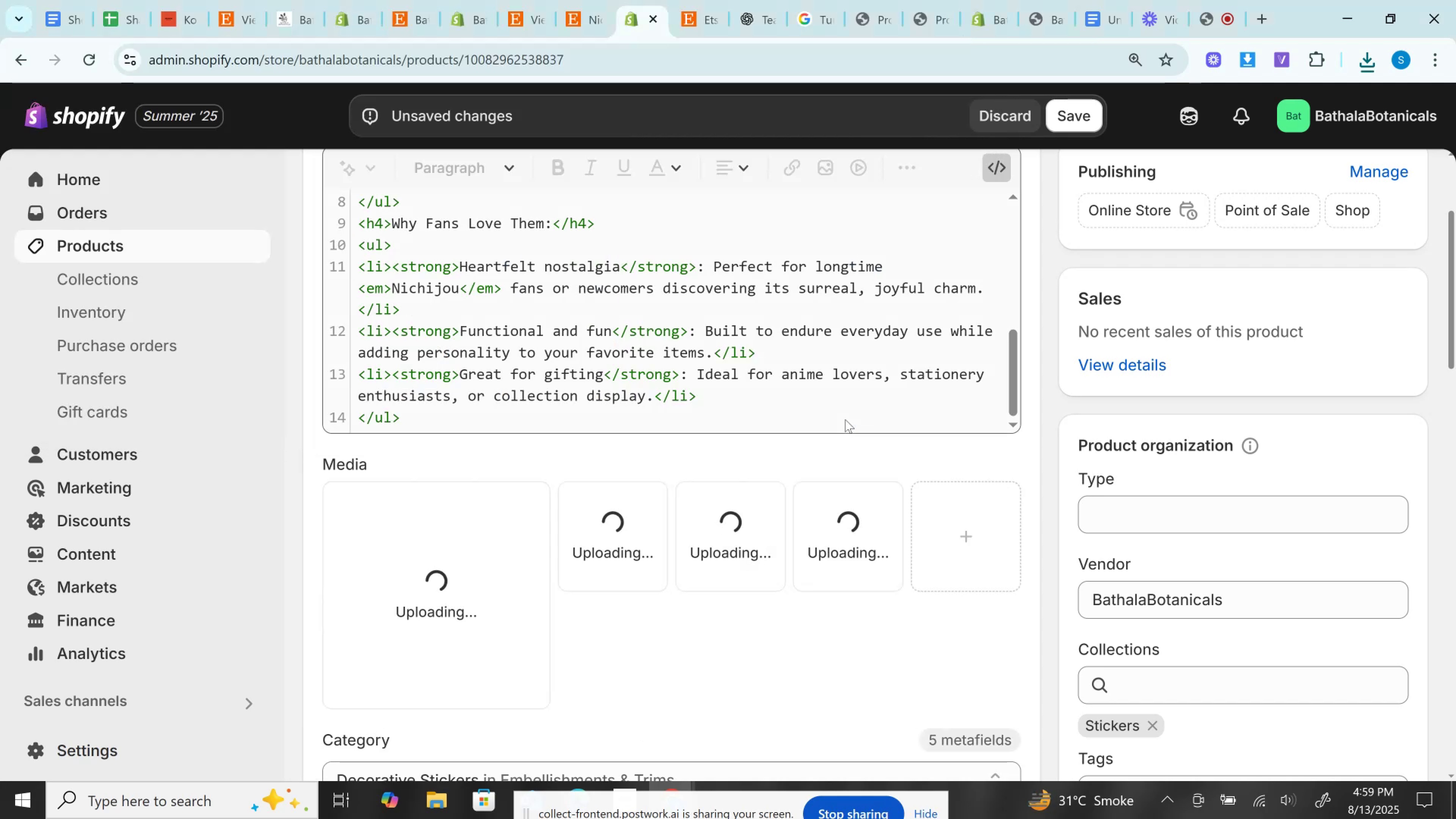 
left_click_drag(start_coordinate=[846, 515], to_coordinate=[368, 544])
 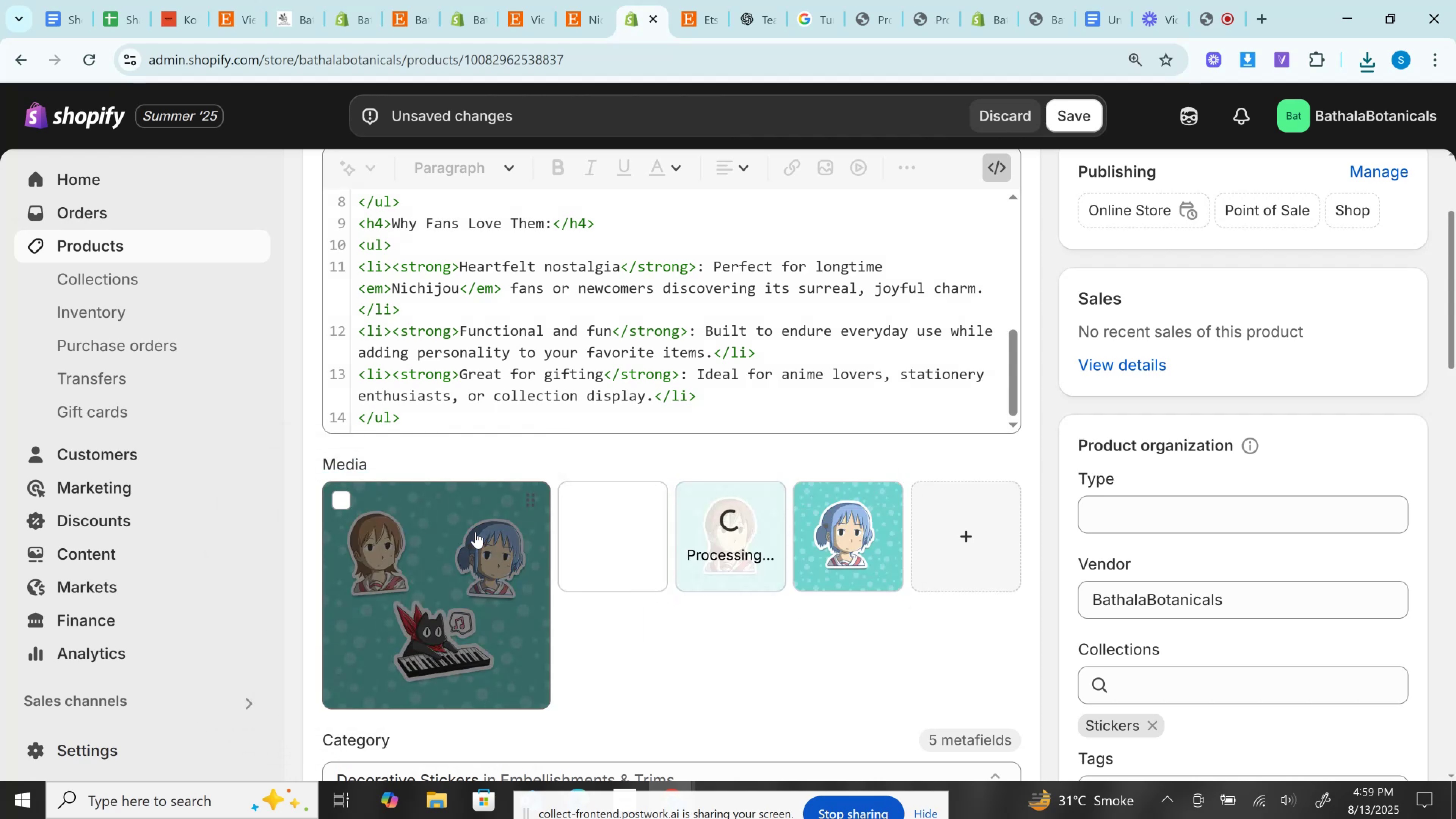 
mouse_move([582, 519])
 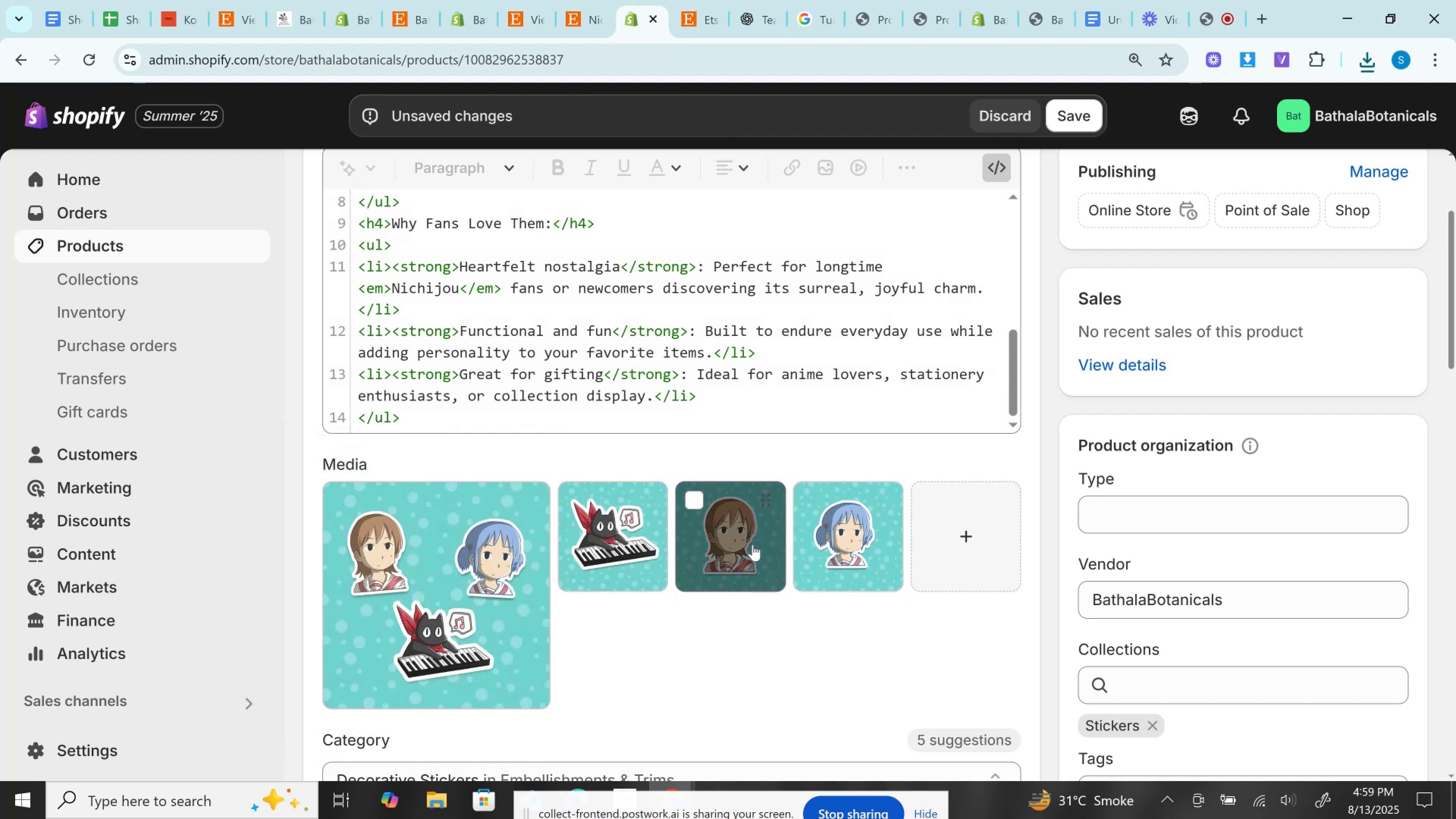 
left_click_drag(start_coordinate=[753, 544], to_coordinate=[635, 548])
 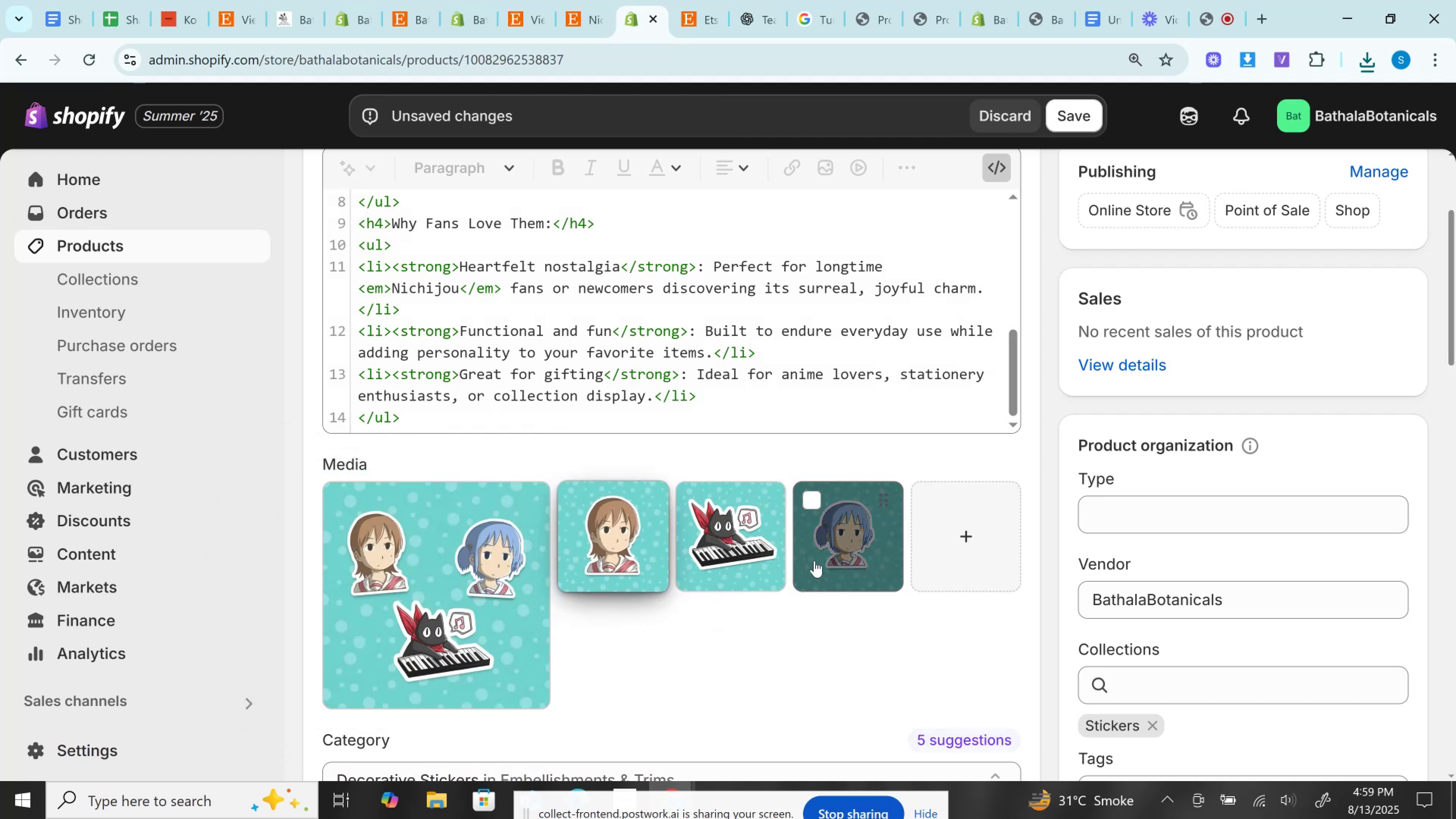 
left_click_drag(start_coordinate=[822, 556], to_coordinate=[702, 548])
 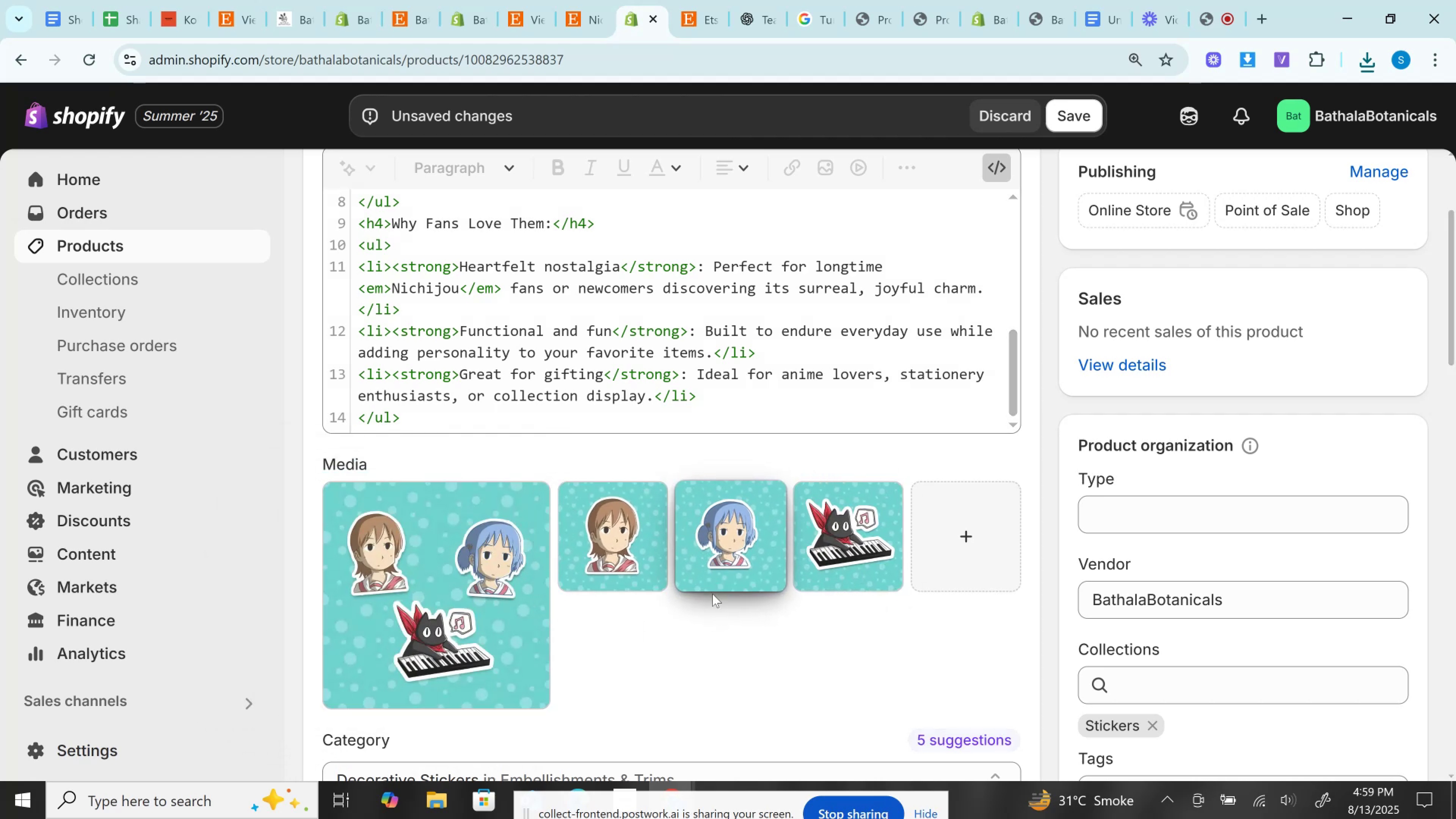 
scroll: coordinate [712, 594], scroll_direction: down, amount: 5.0
 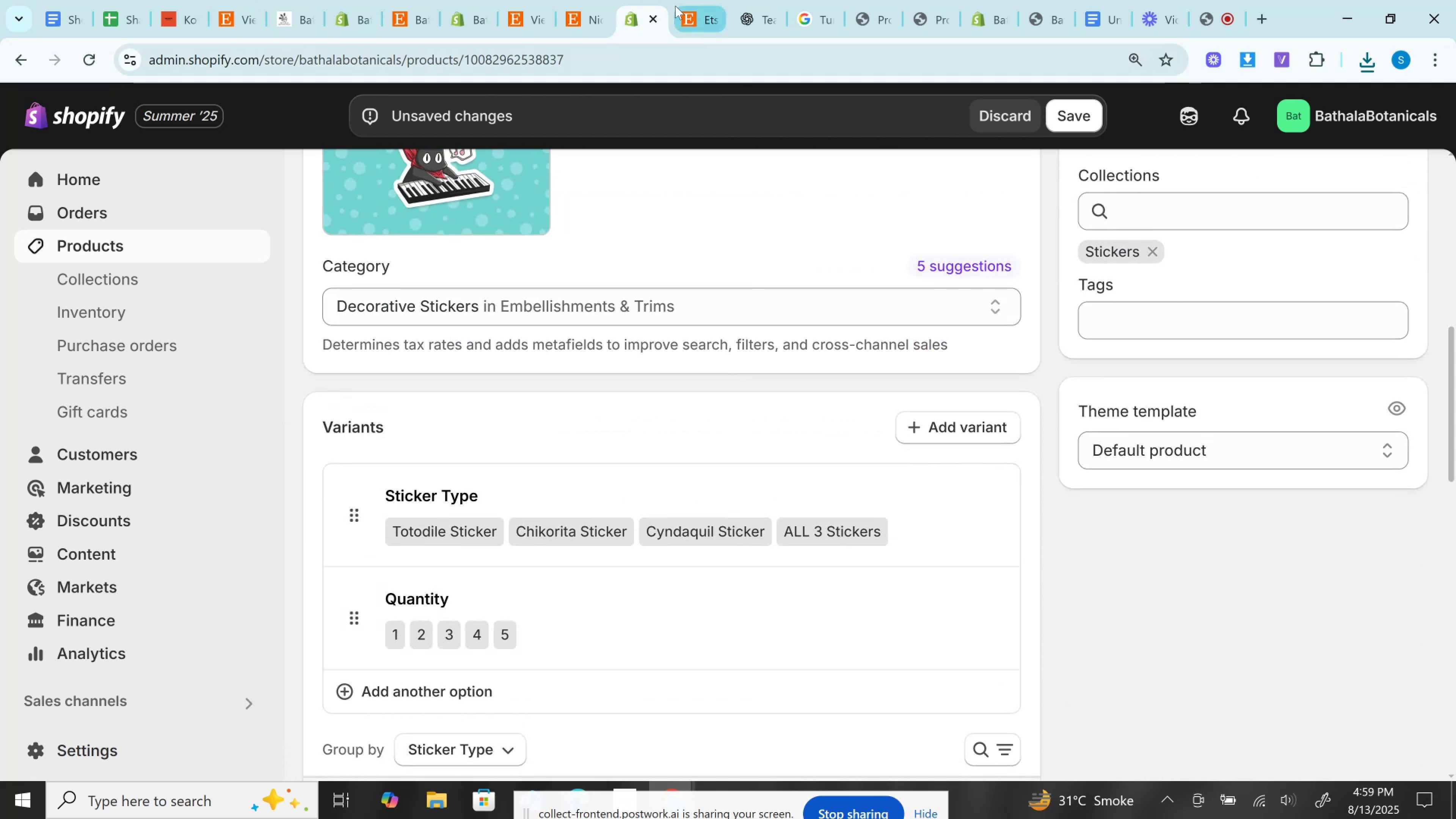 
left_click([590, 0])
 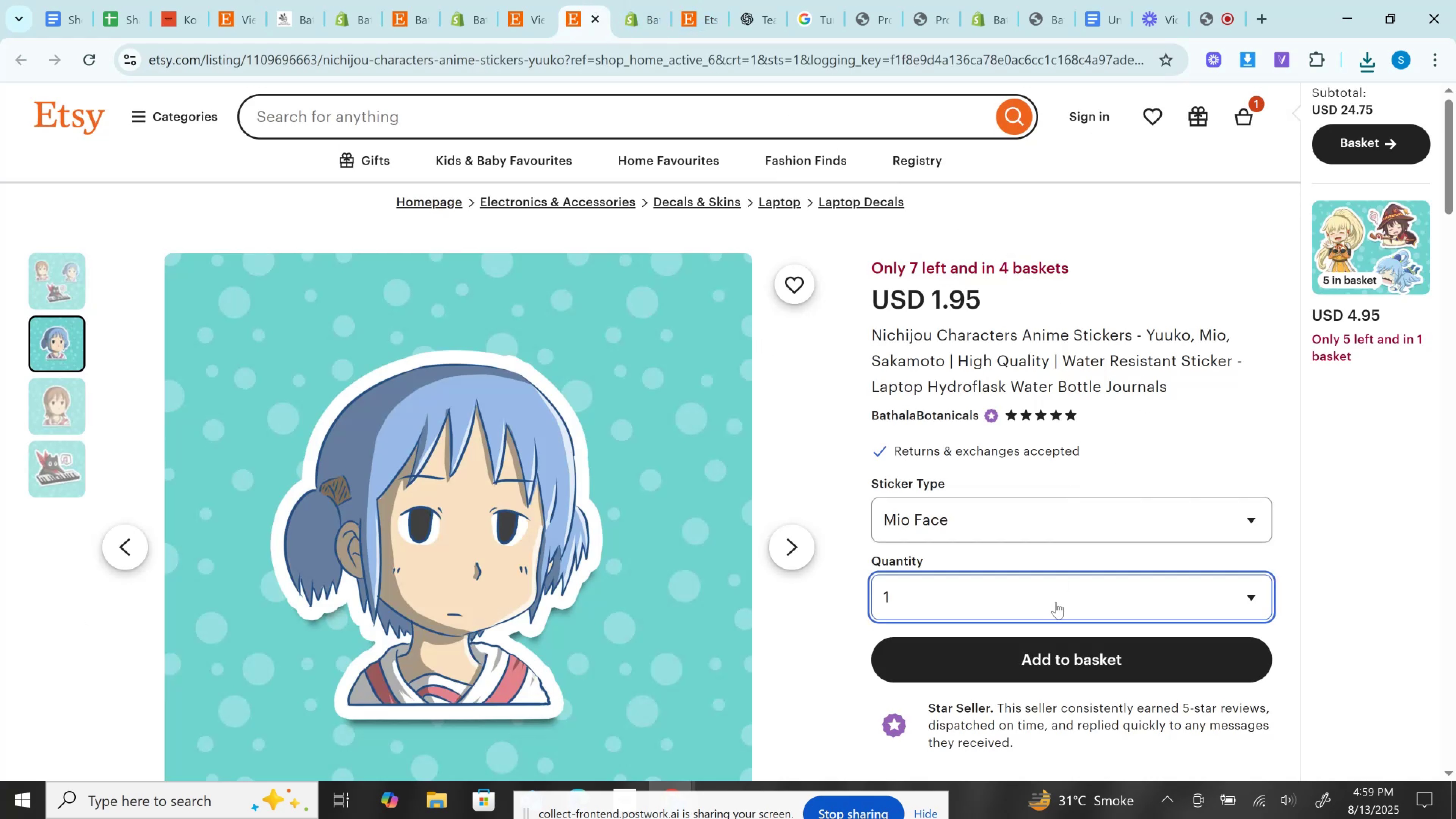 
left_click([1003, 516])
 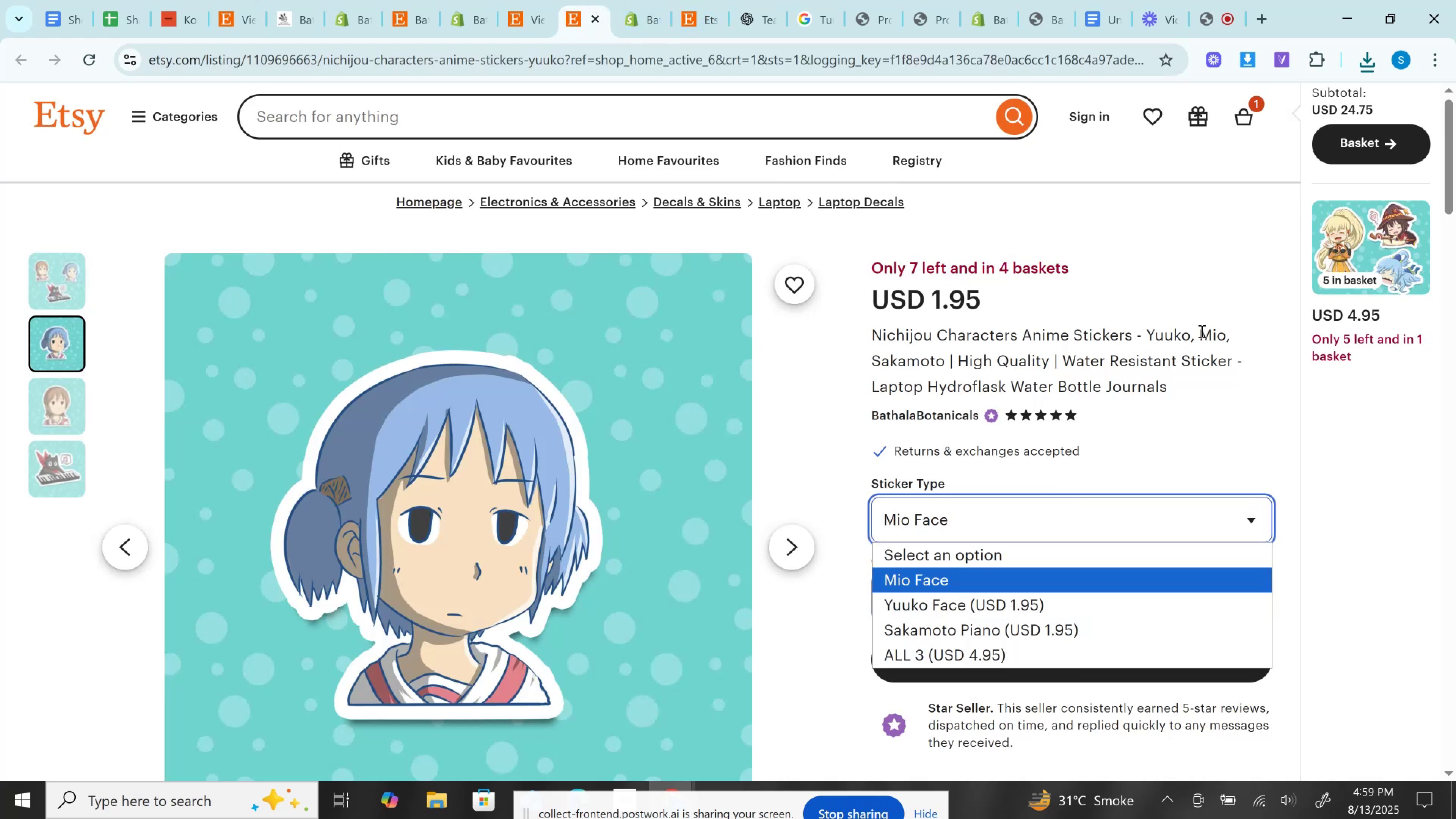 
double_click([1201, 331])
 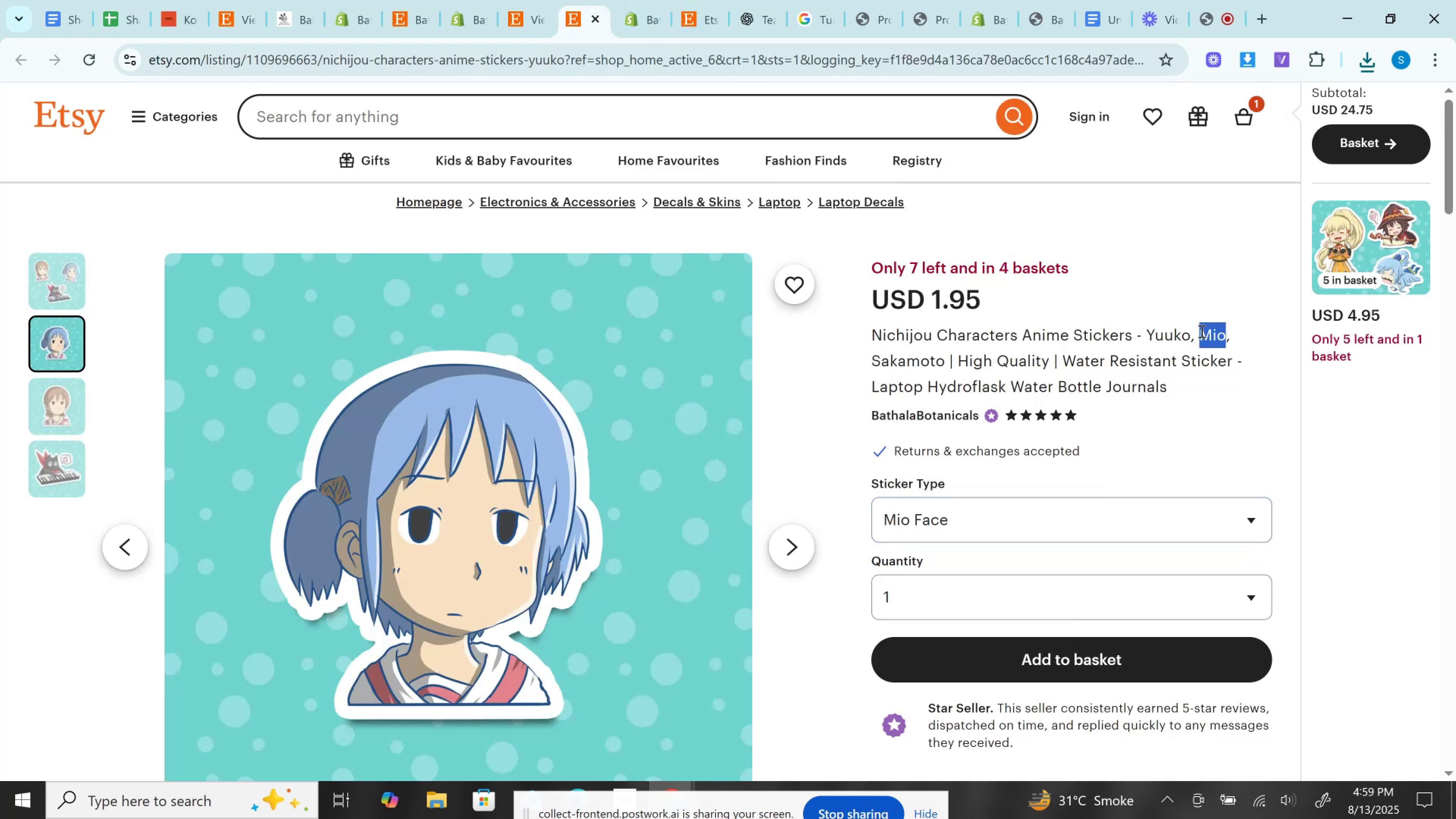 
key(Control+C)
 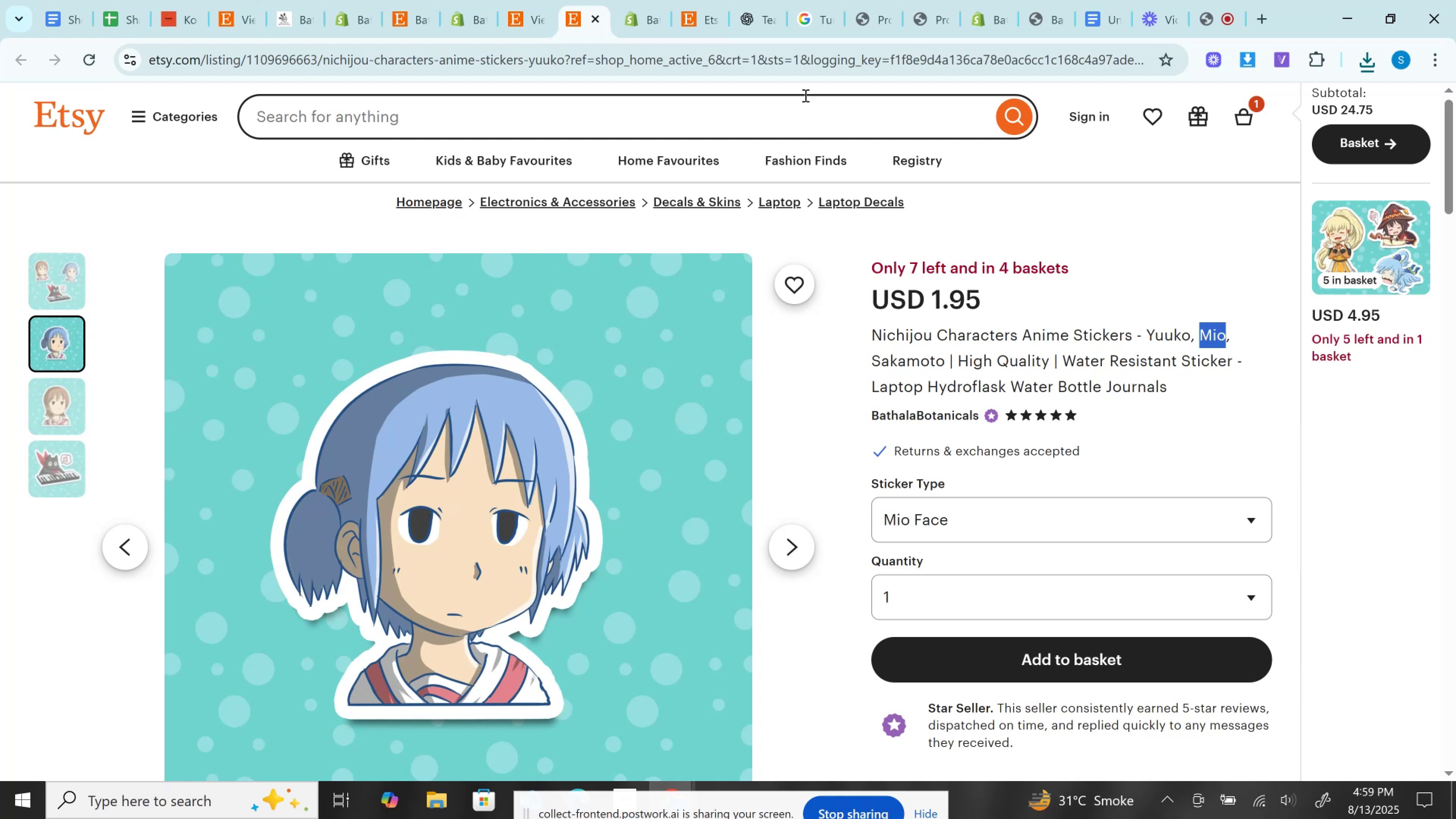 
left_click([640, 0])
 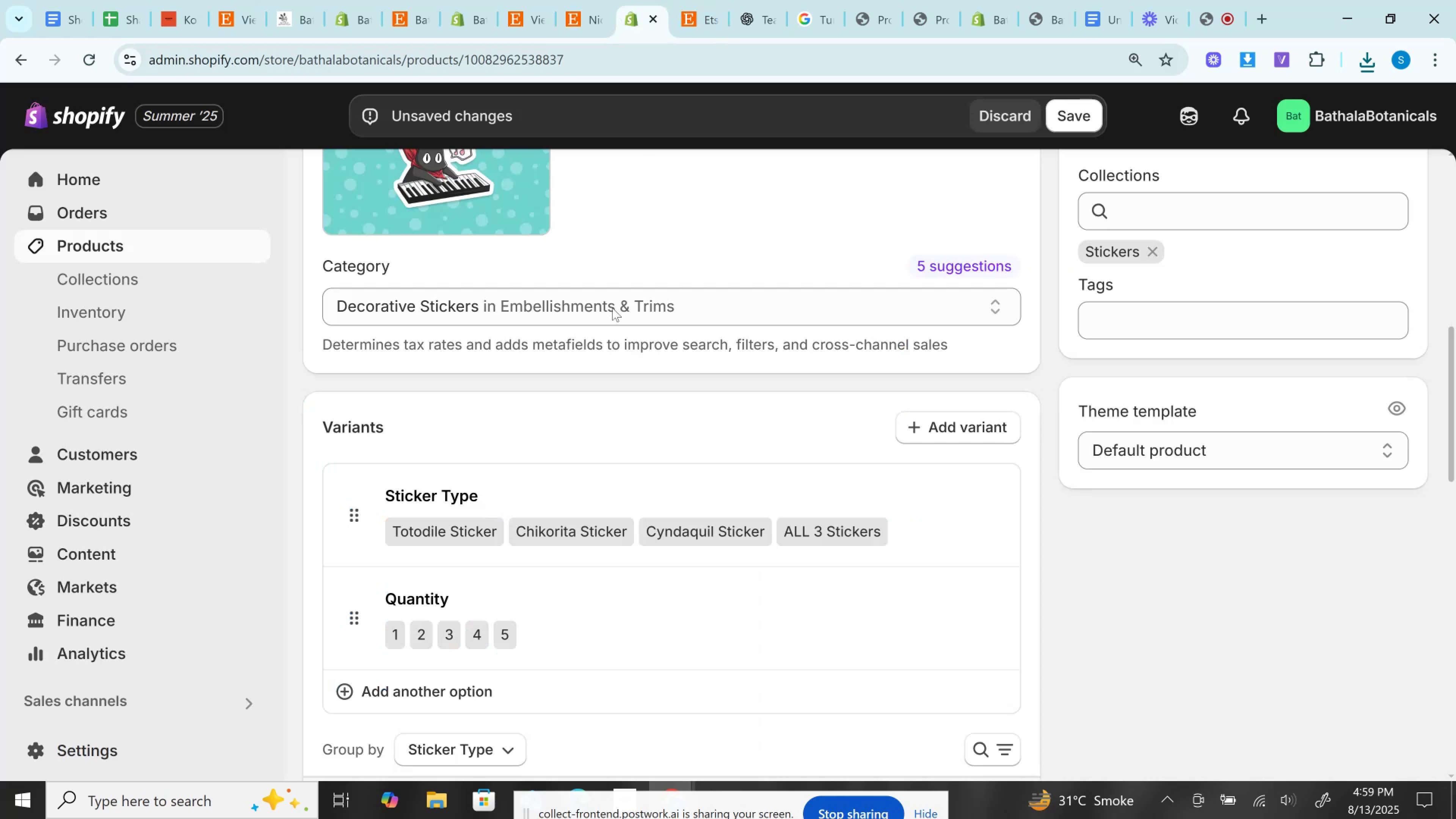 
scroll: coordinate [611, 328], scroll_direction: down, amount: 2.0
 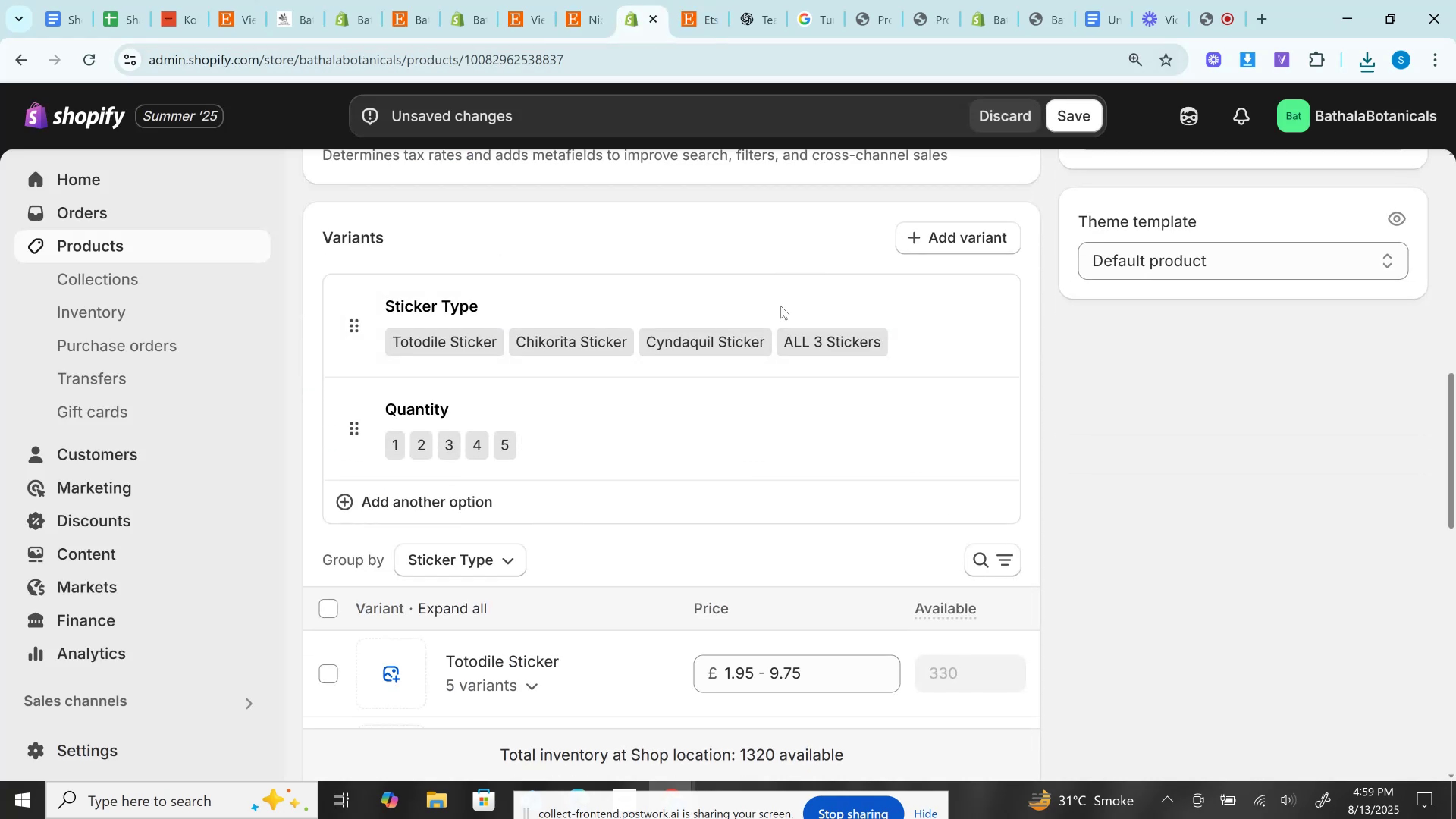 
left_click([775, 314])
 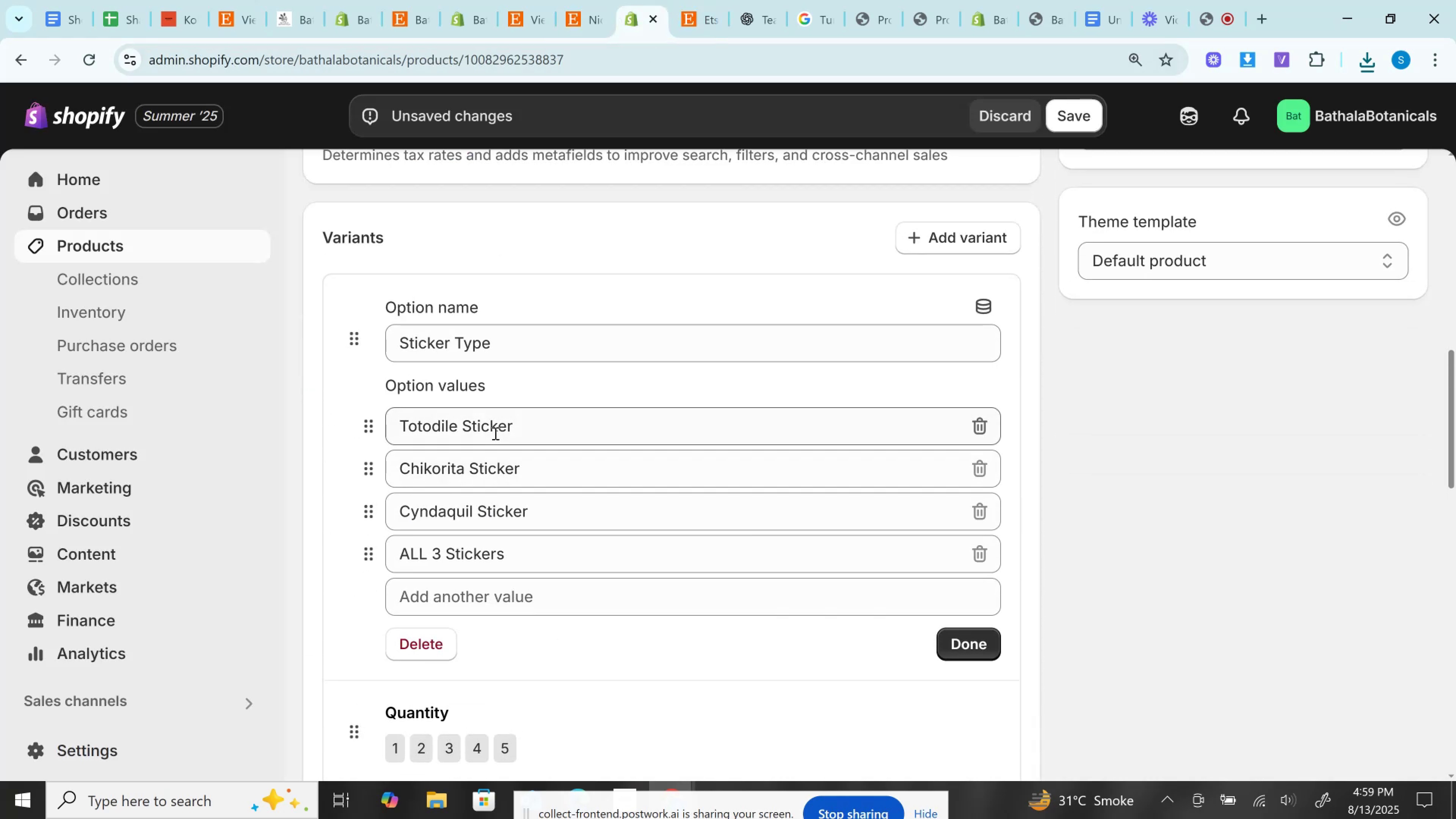 
double_click([491, 431])
 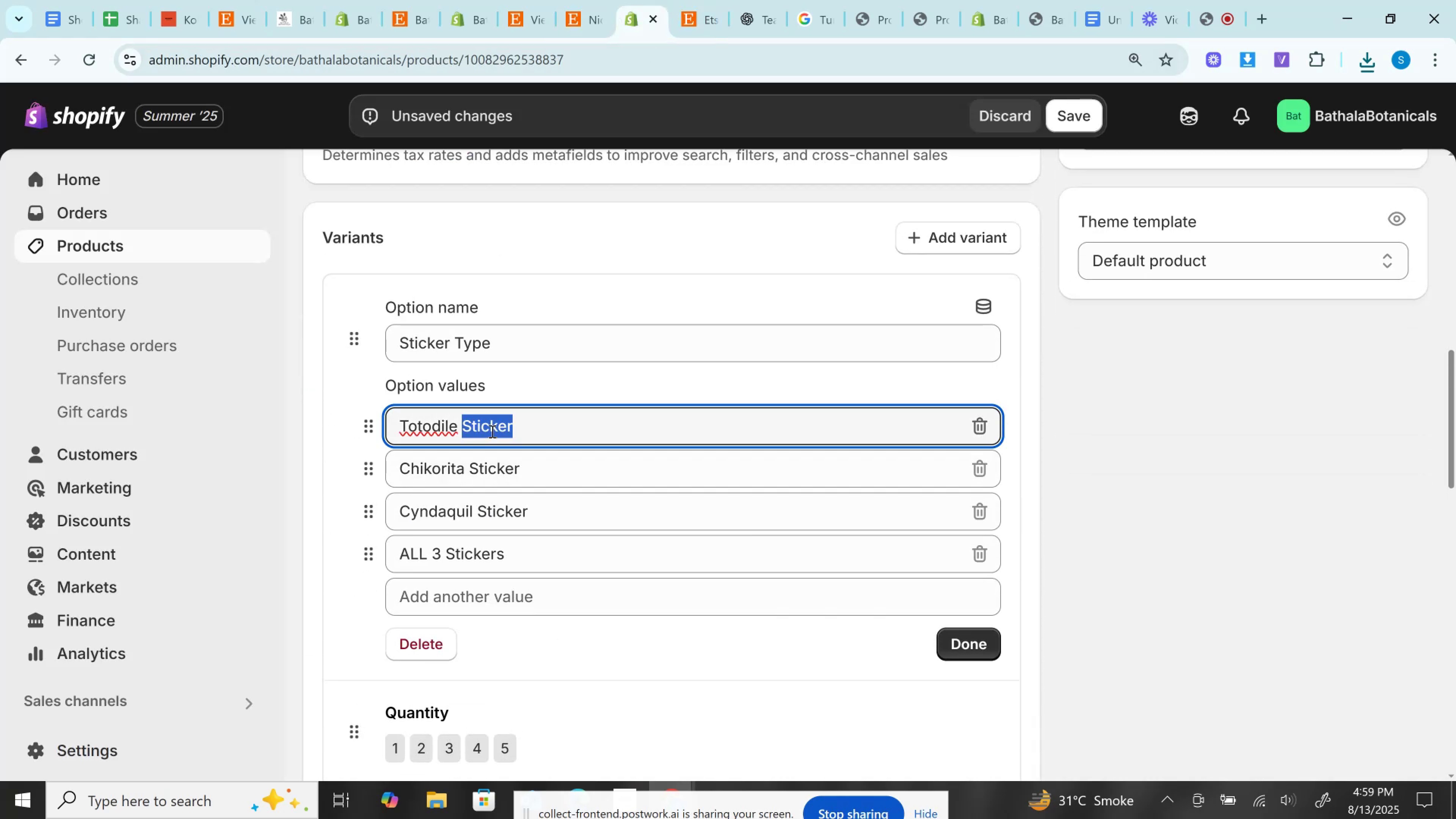 
type(FAC)
key(Backspace)
key(Backspace)
type(ace)
 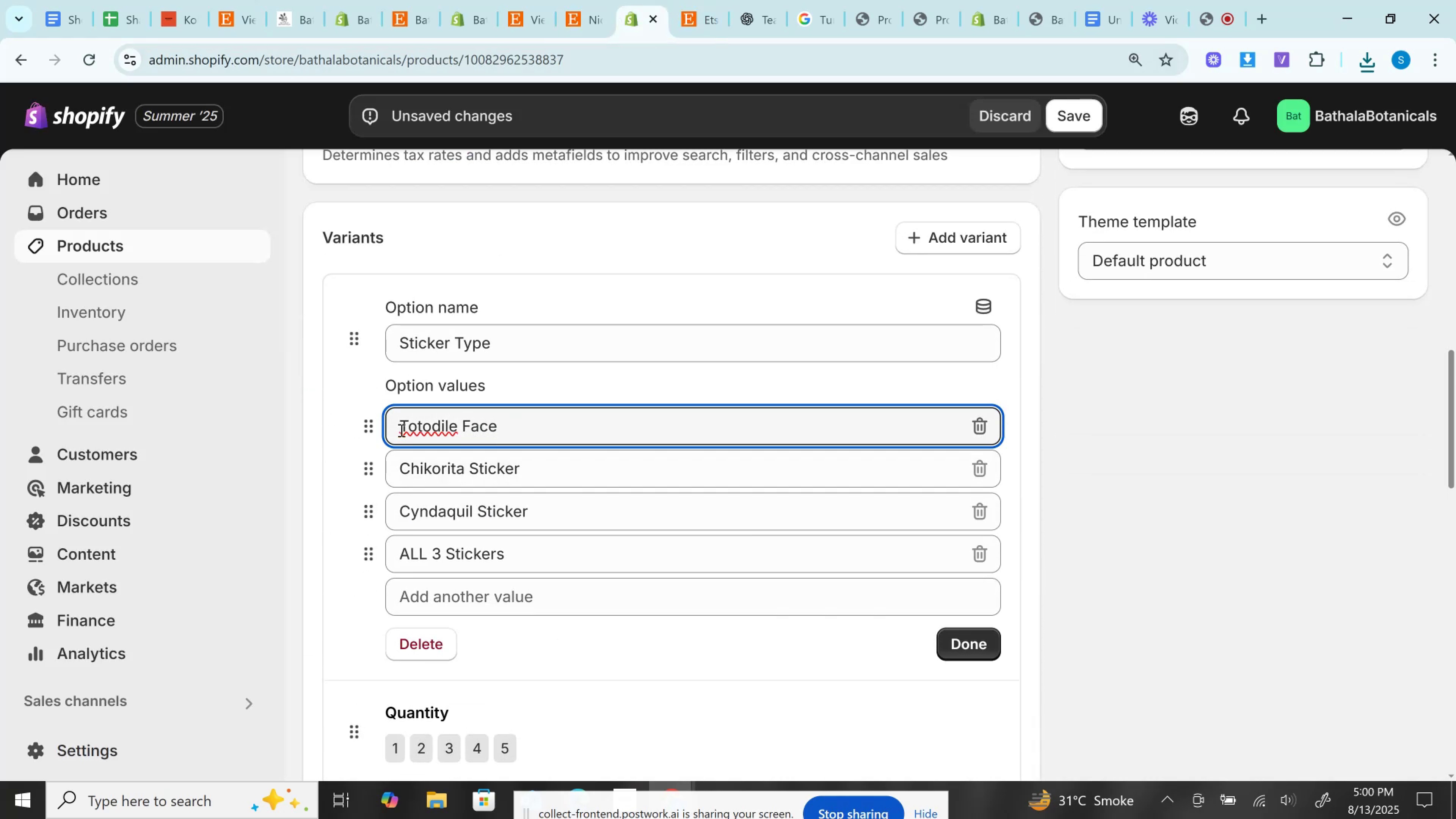 
hold_key(key=ControlLeft, duration=0.46)
left_click([400, 430])
 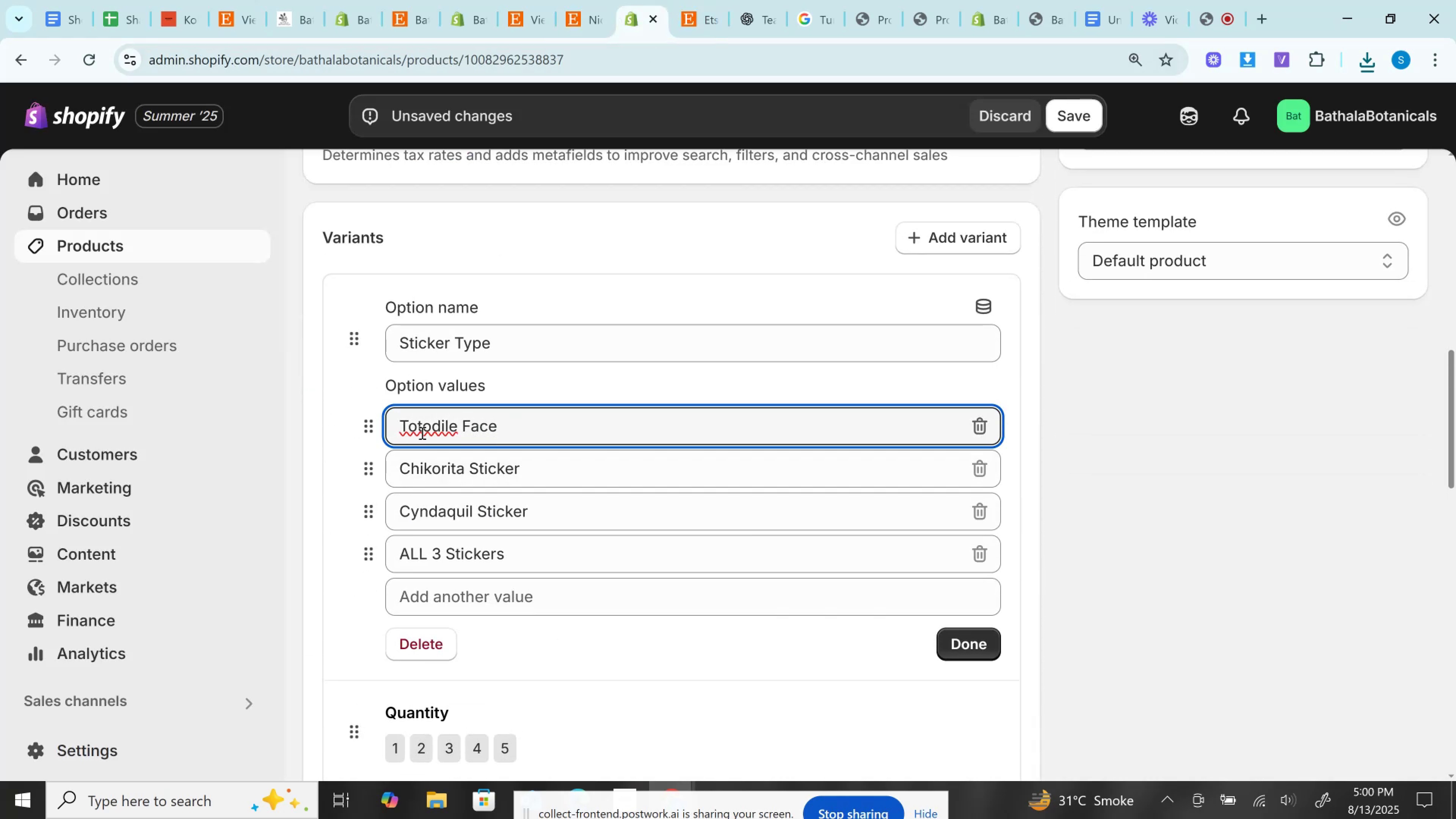 
left_click([421, 433])
 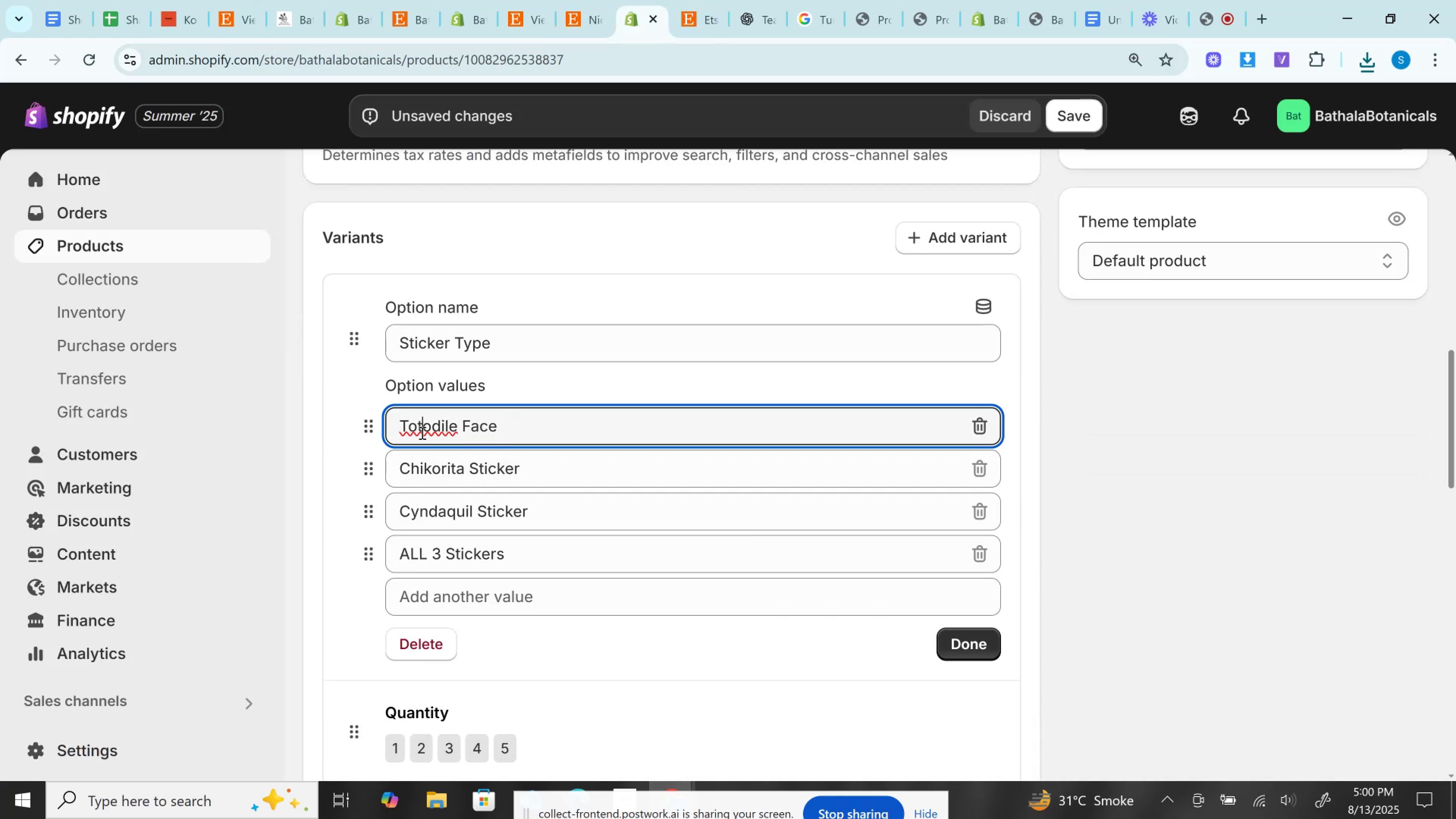 
double_click([421, 433])
 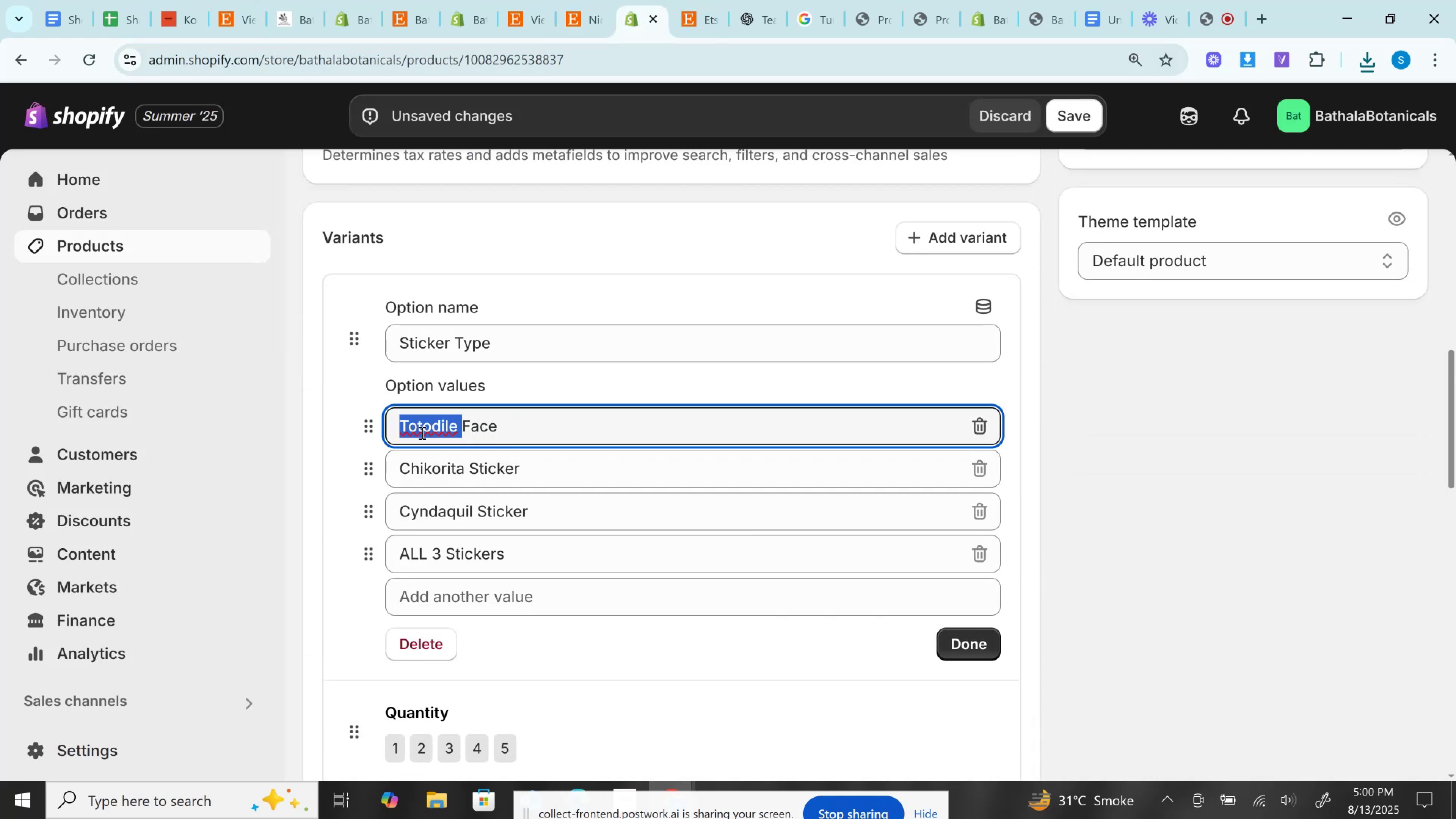 
key(Control+V)
 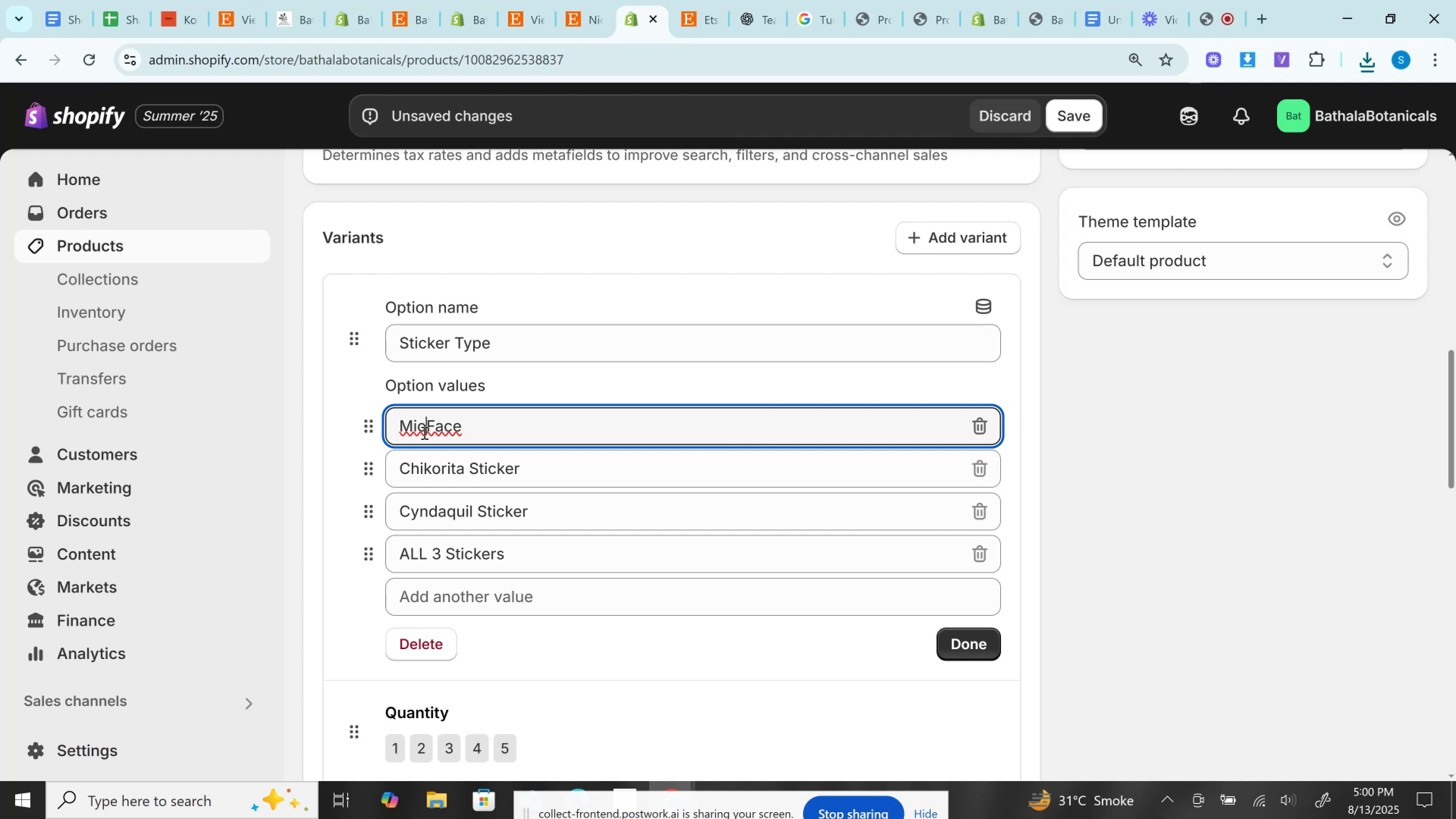 
key(Space)
 